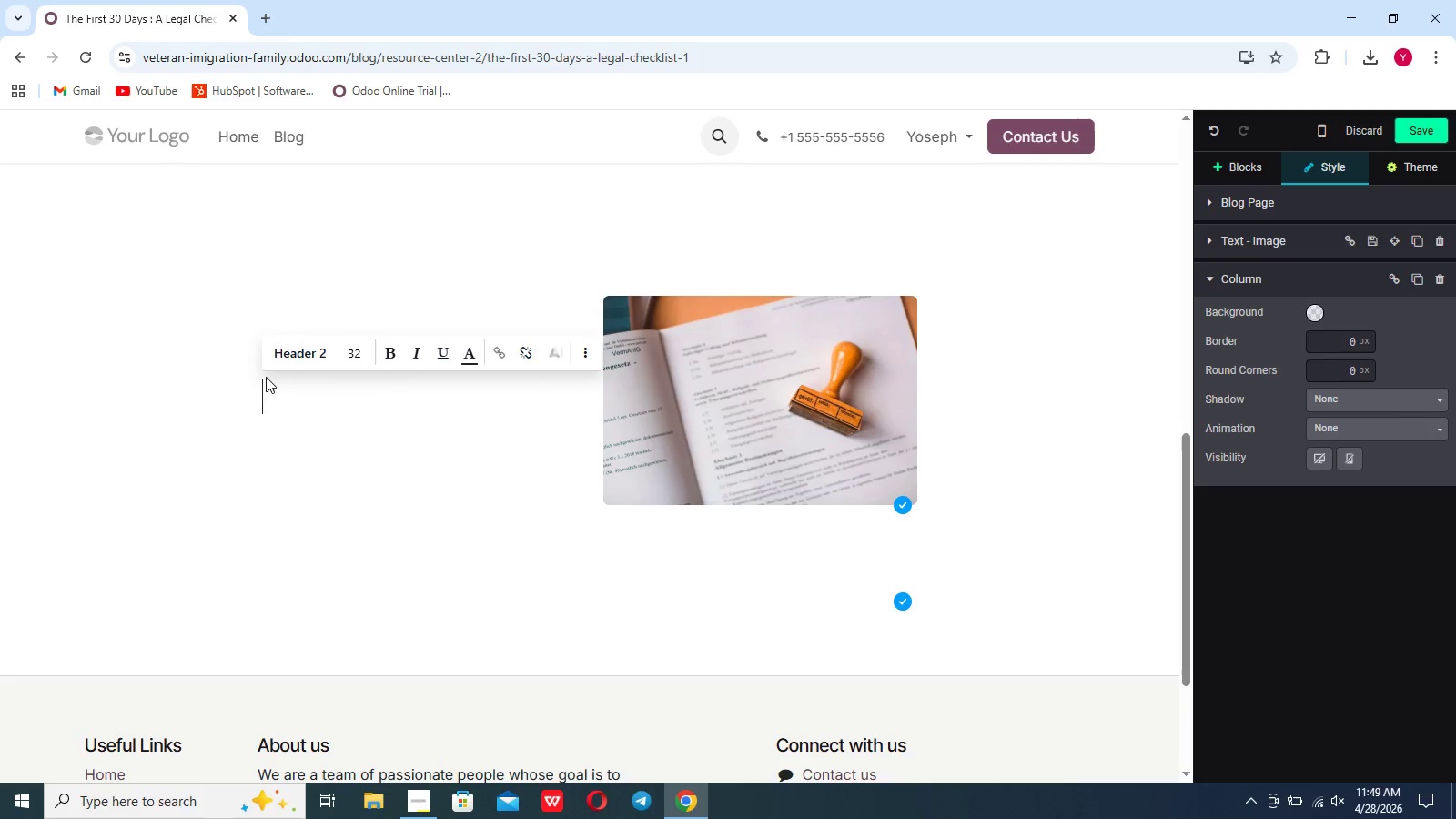 
key(Backspace)
 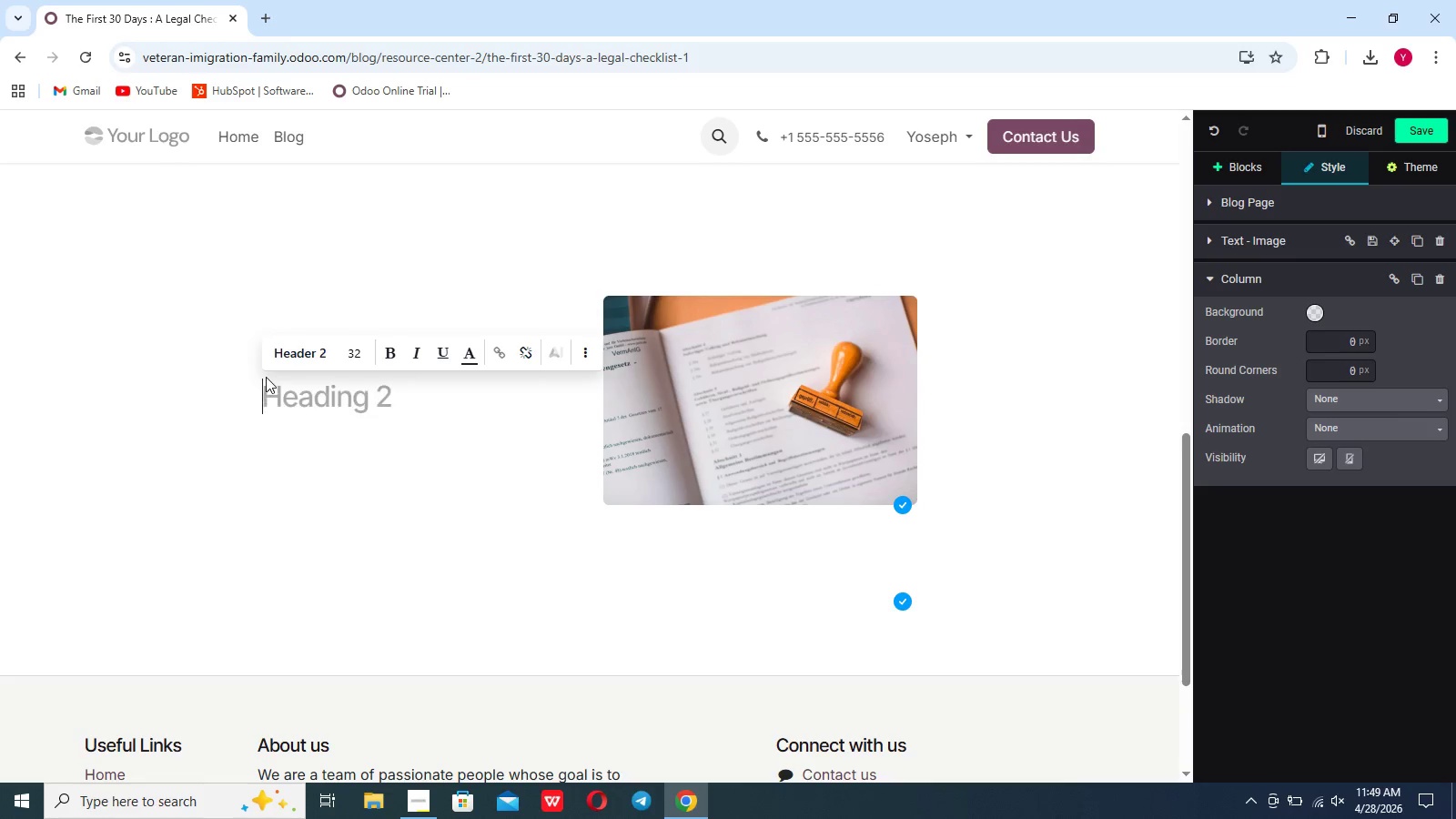 
key(Backspace)
 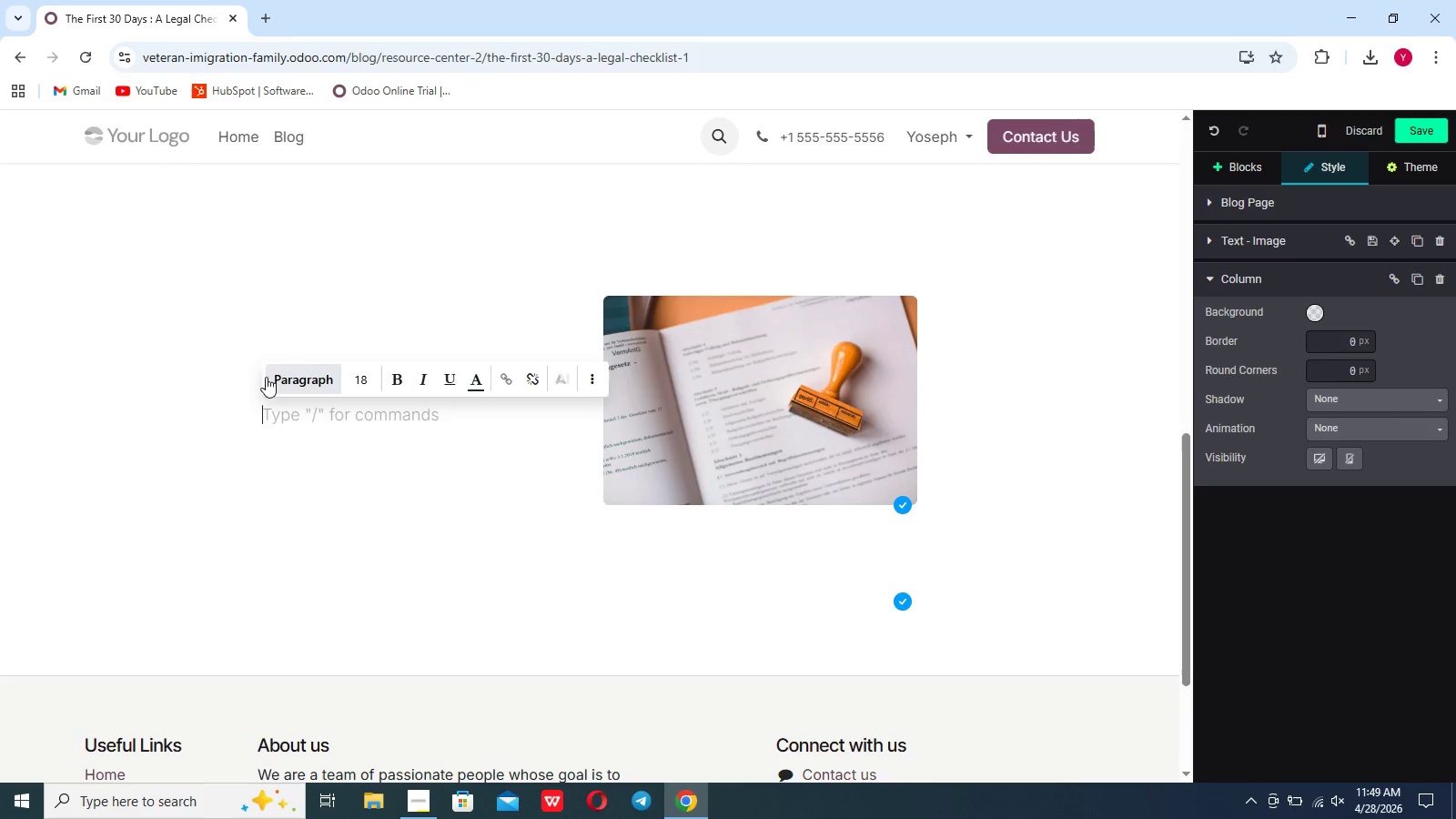 
key(Enter)
 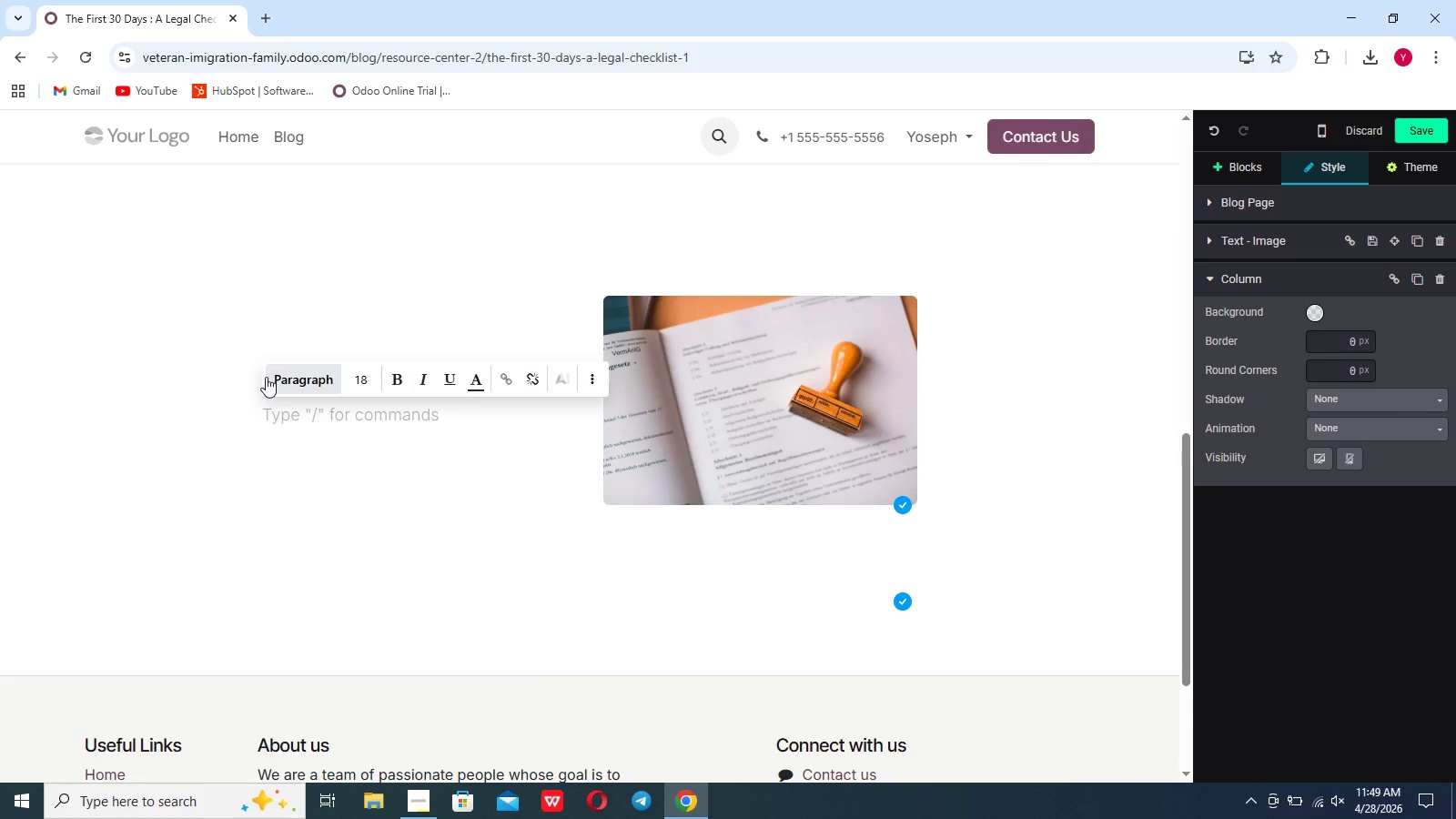 
key(Slash)
 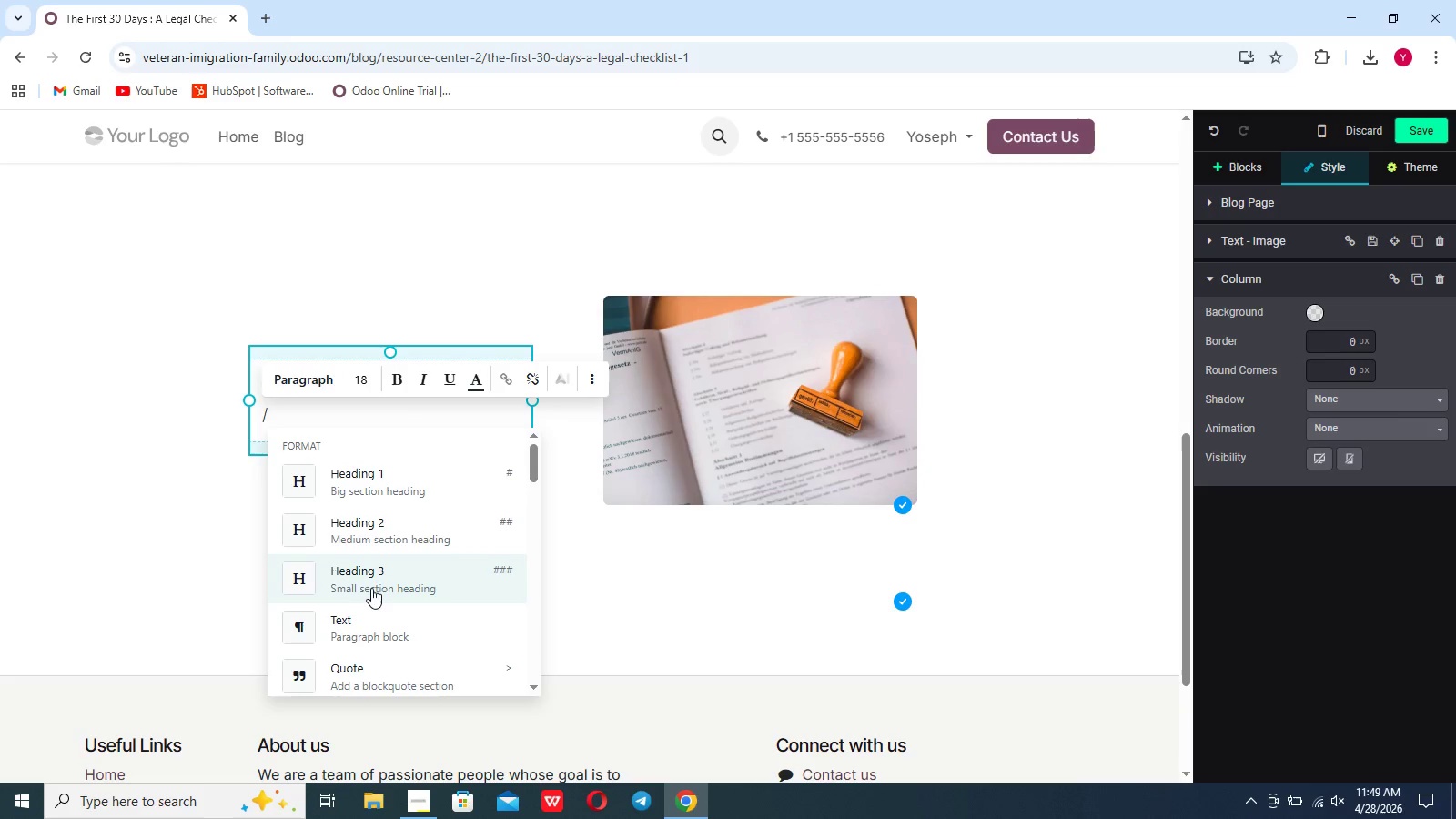 
left_click([372, 586])
 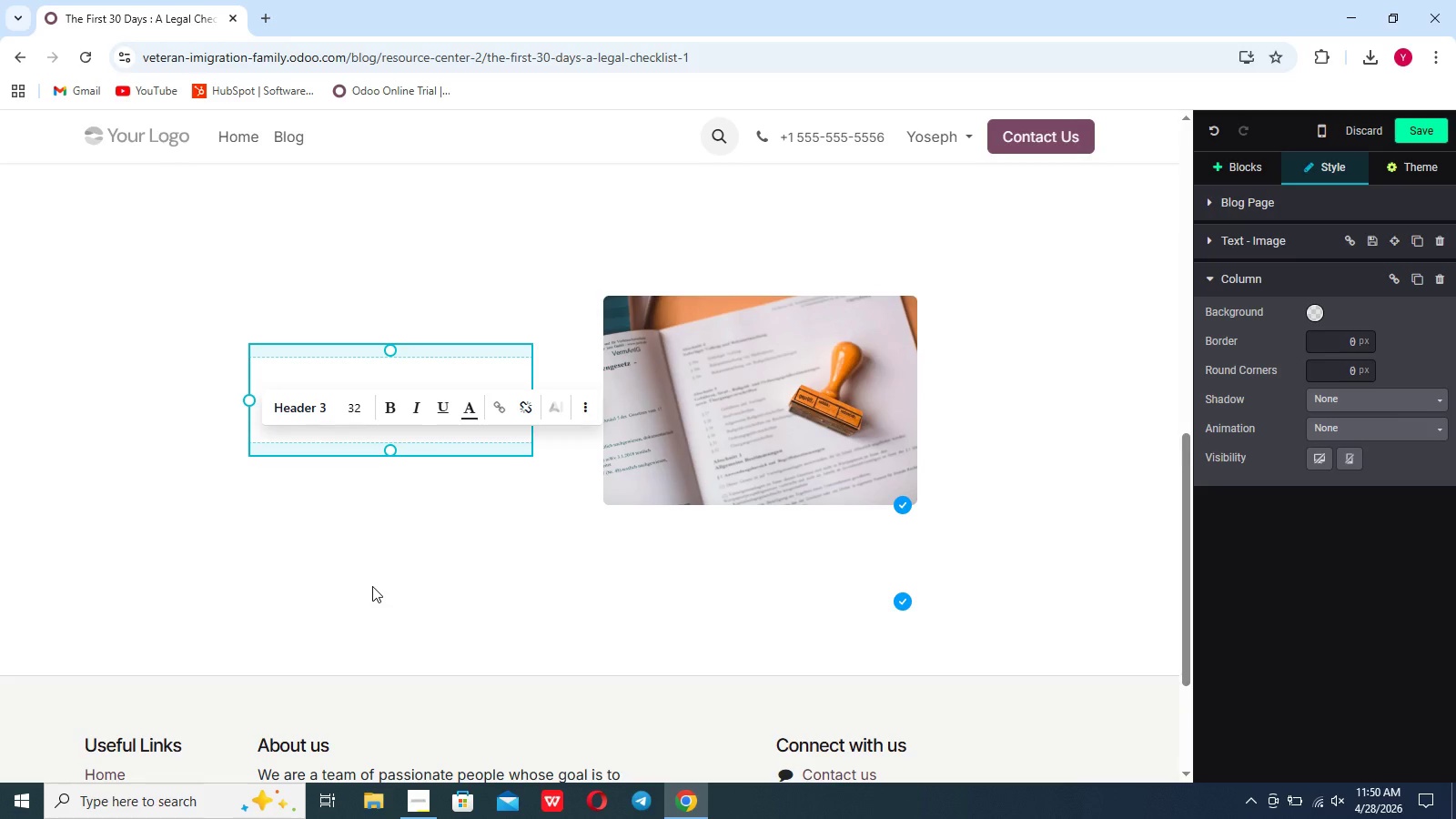 
type(II. )
 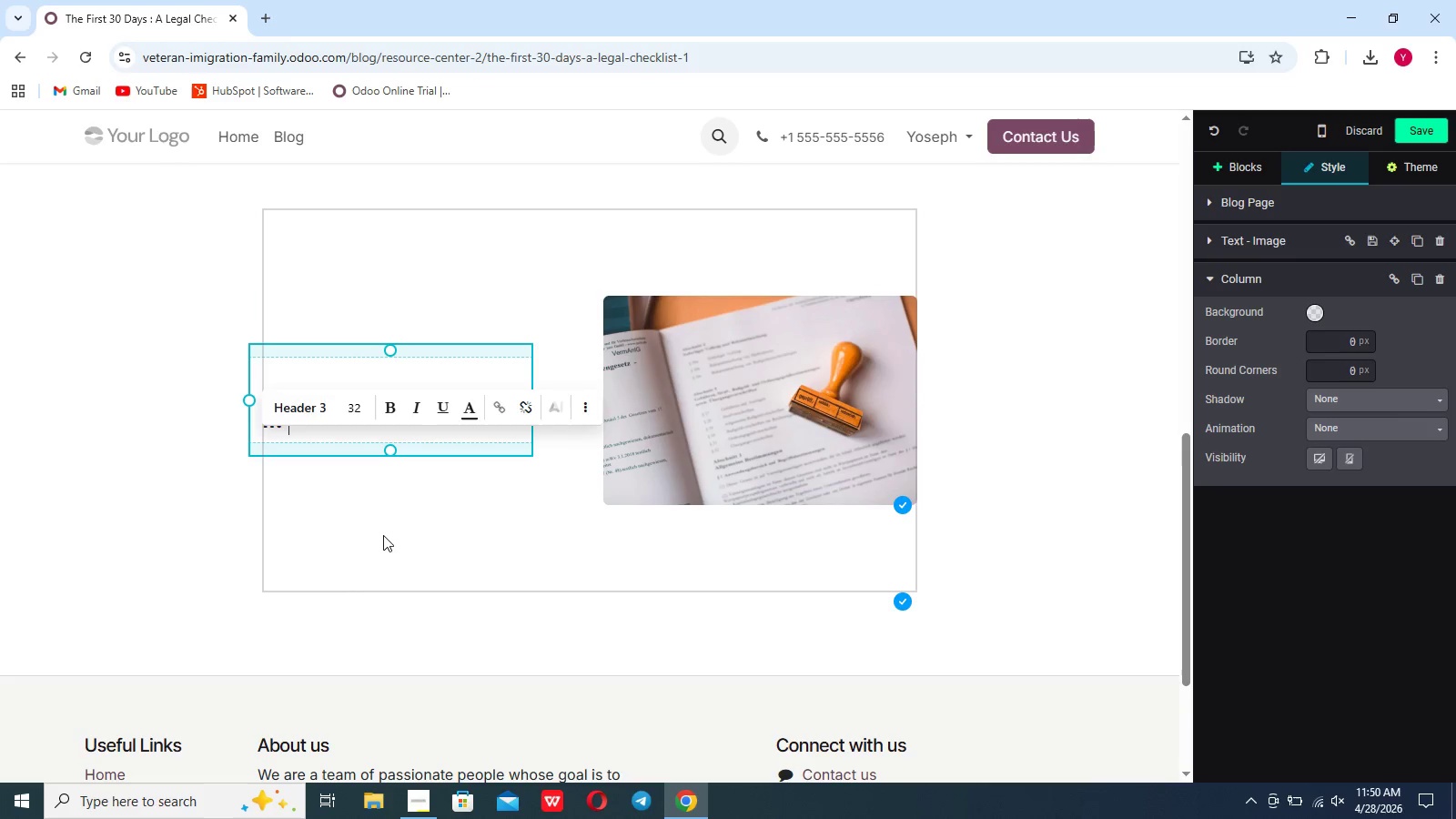 
left_click([383, 535])
 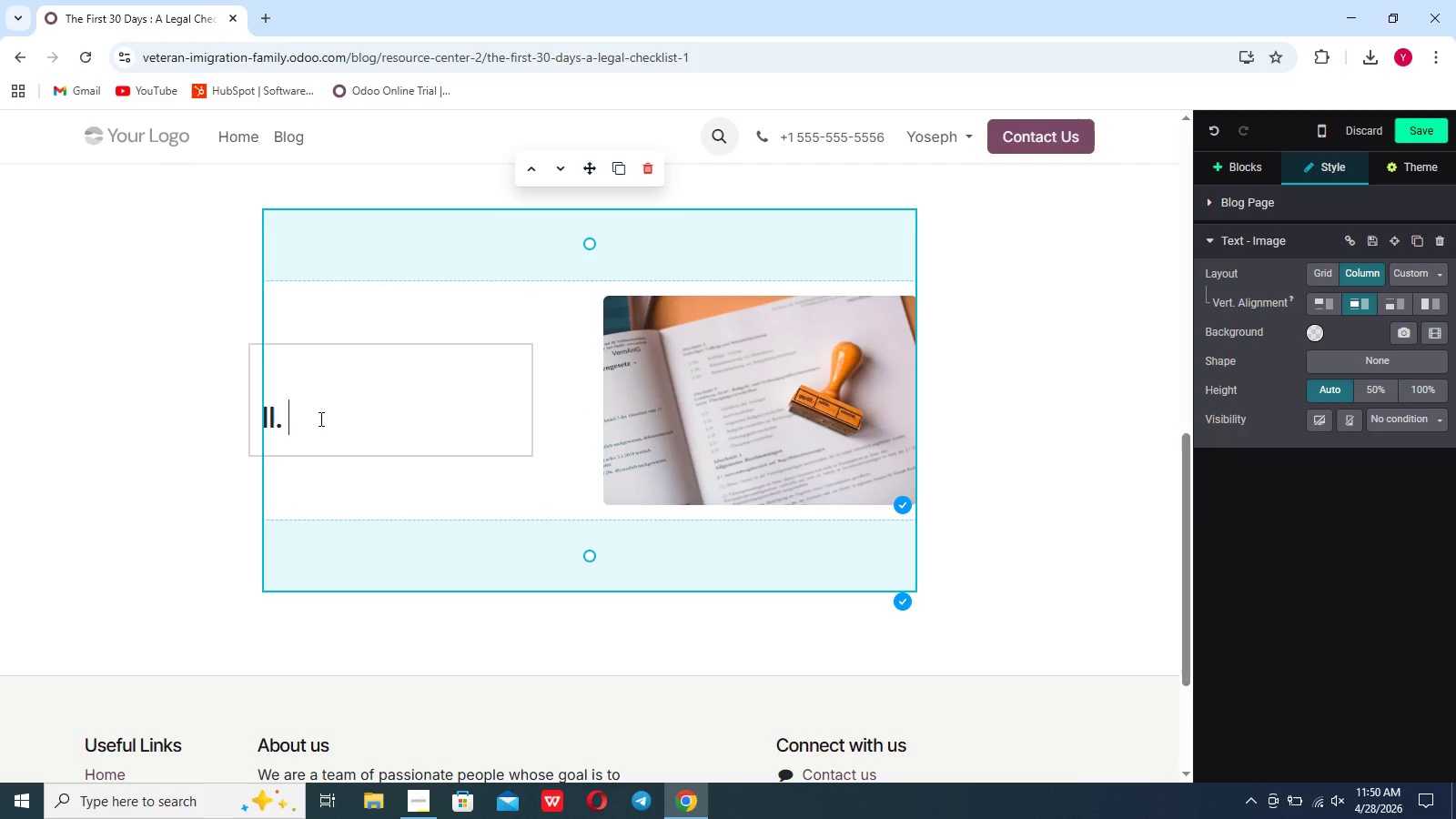 
left_click([319, 419])
 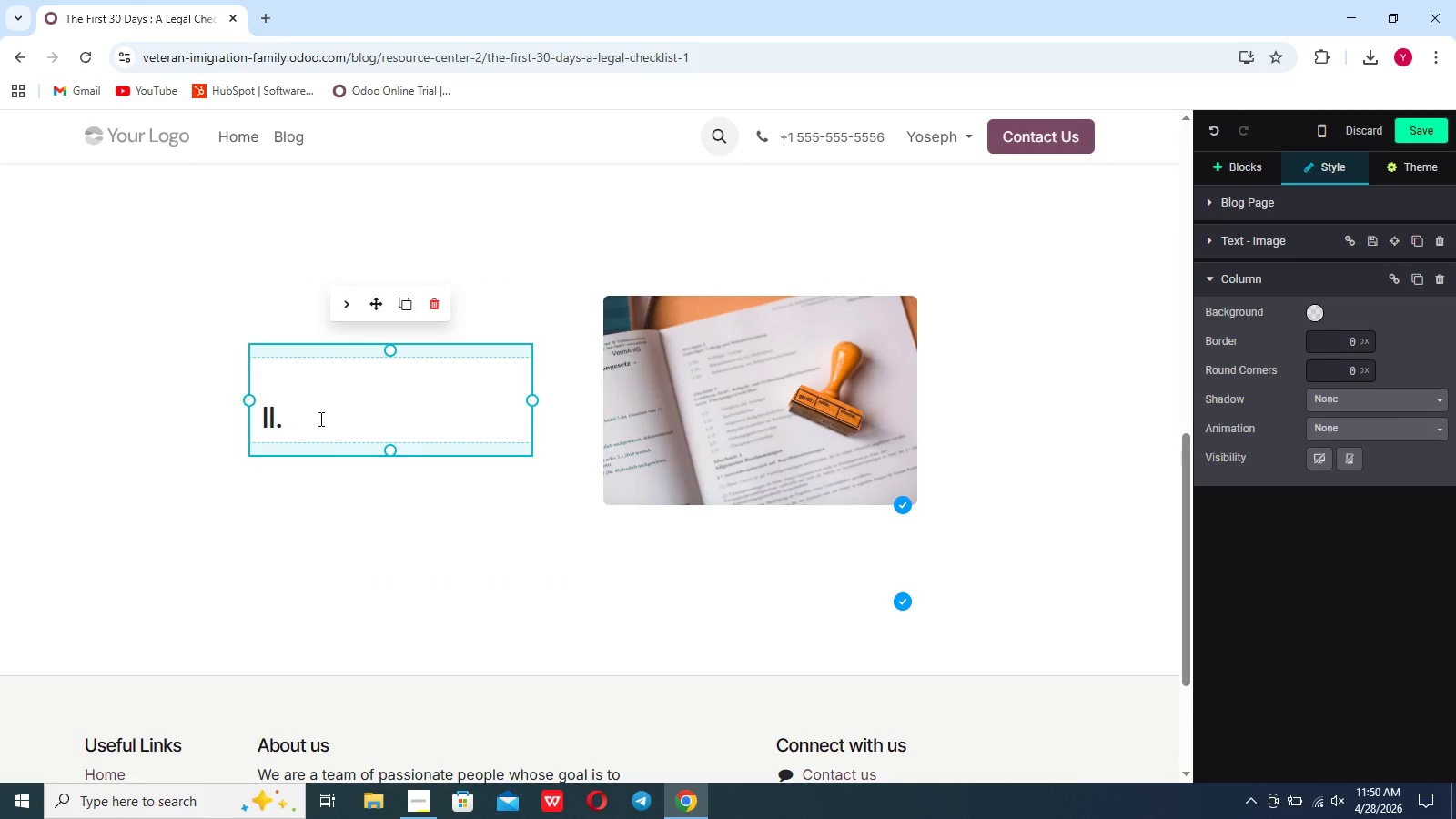 
type(Sexuring You)
 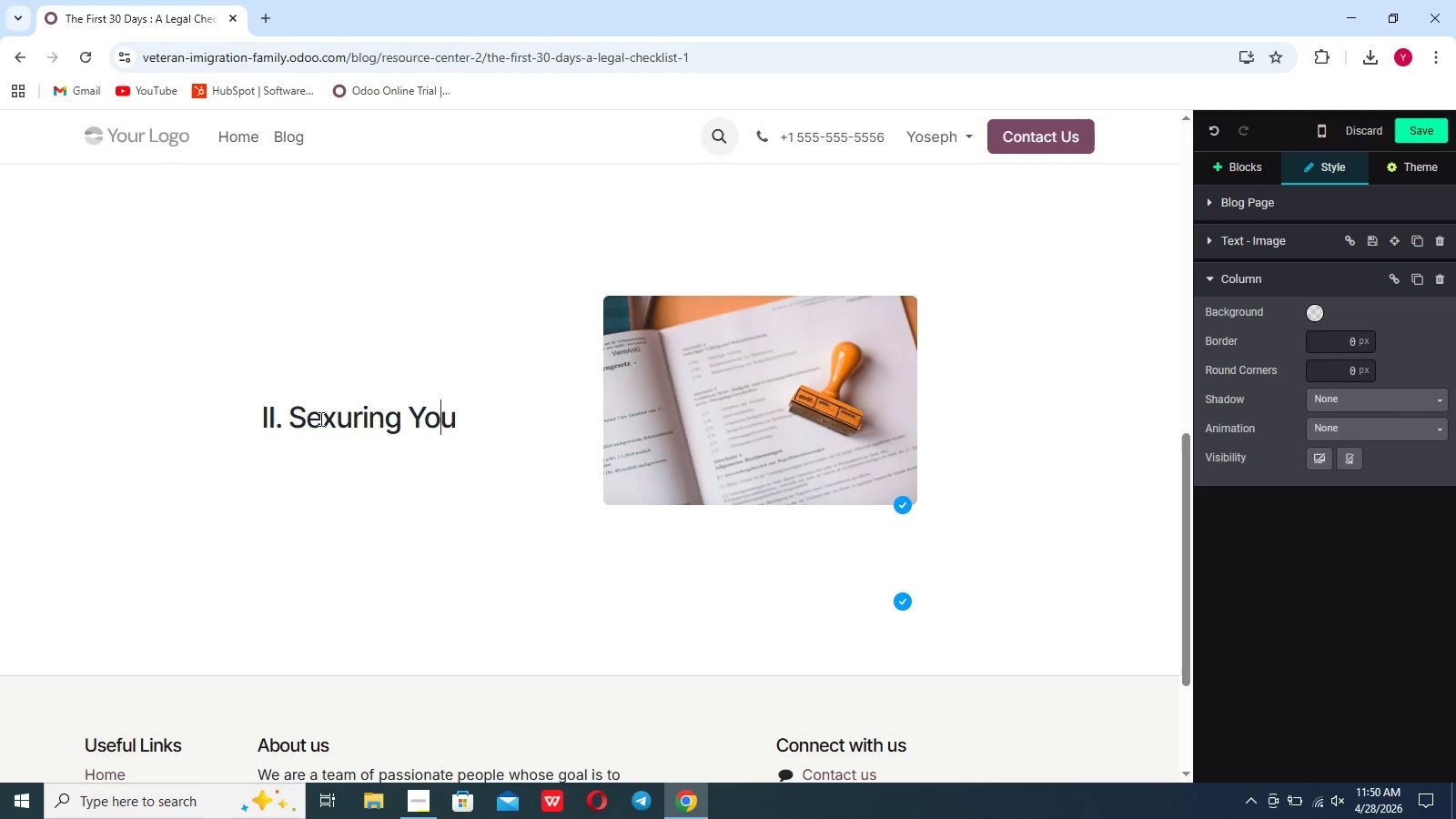 
hold_key(key=ArrowLeft, duration=0.81)
 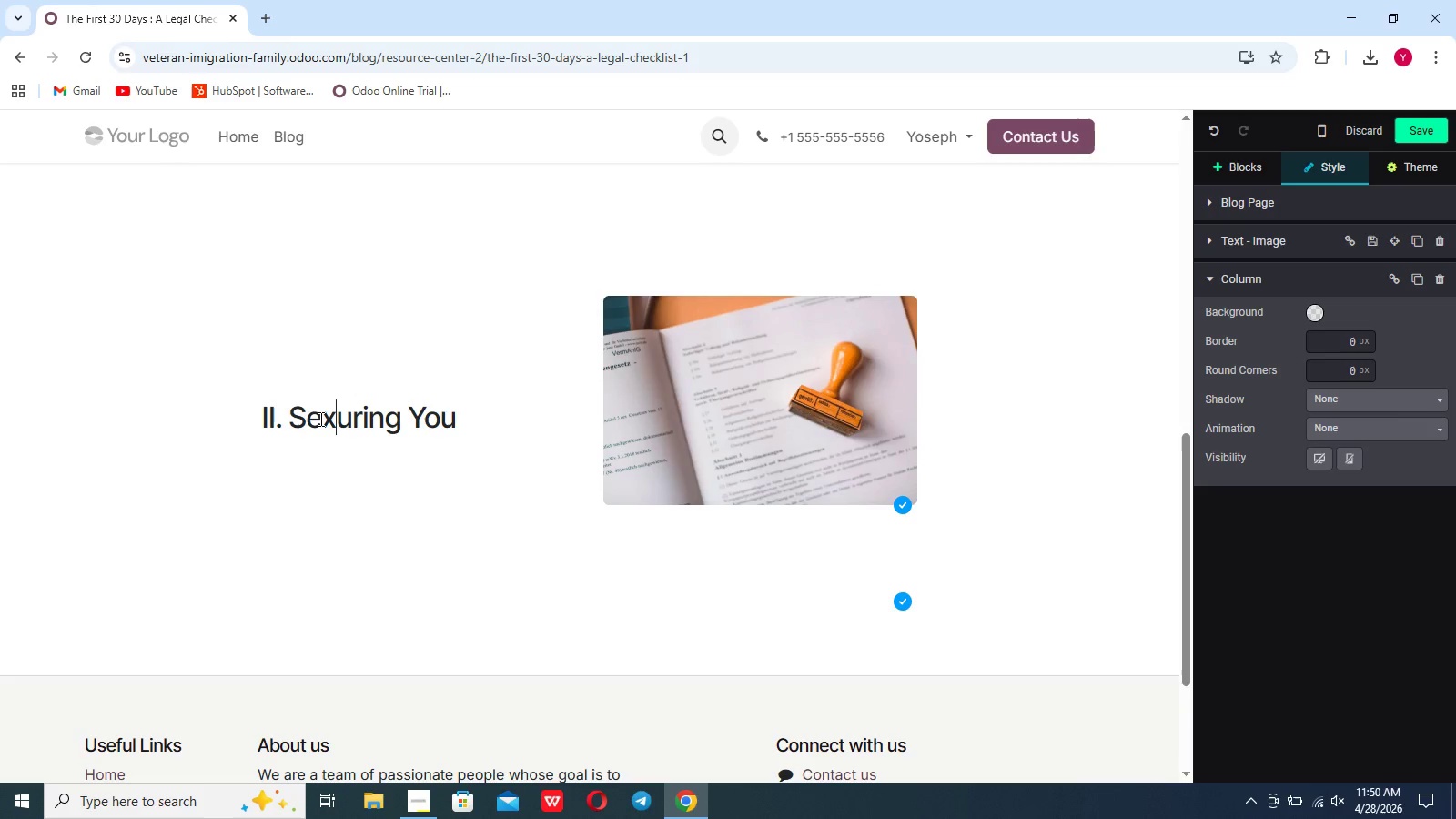 
key(ArrowRight)
 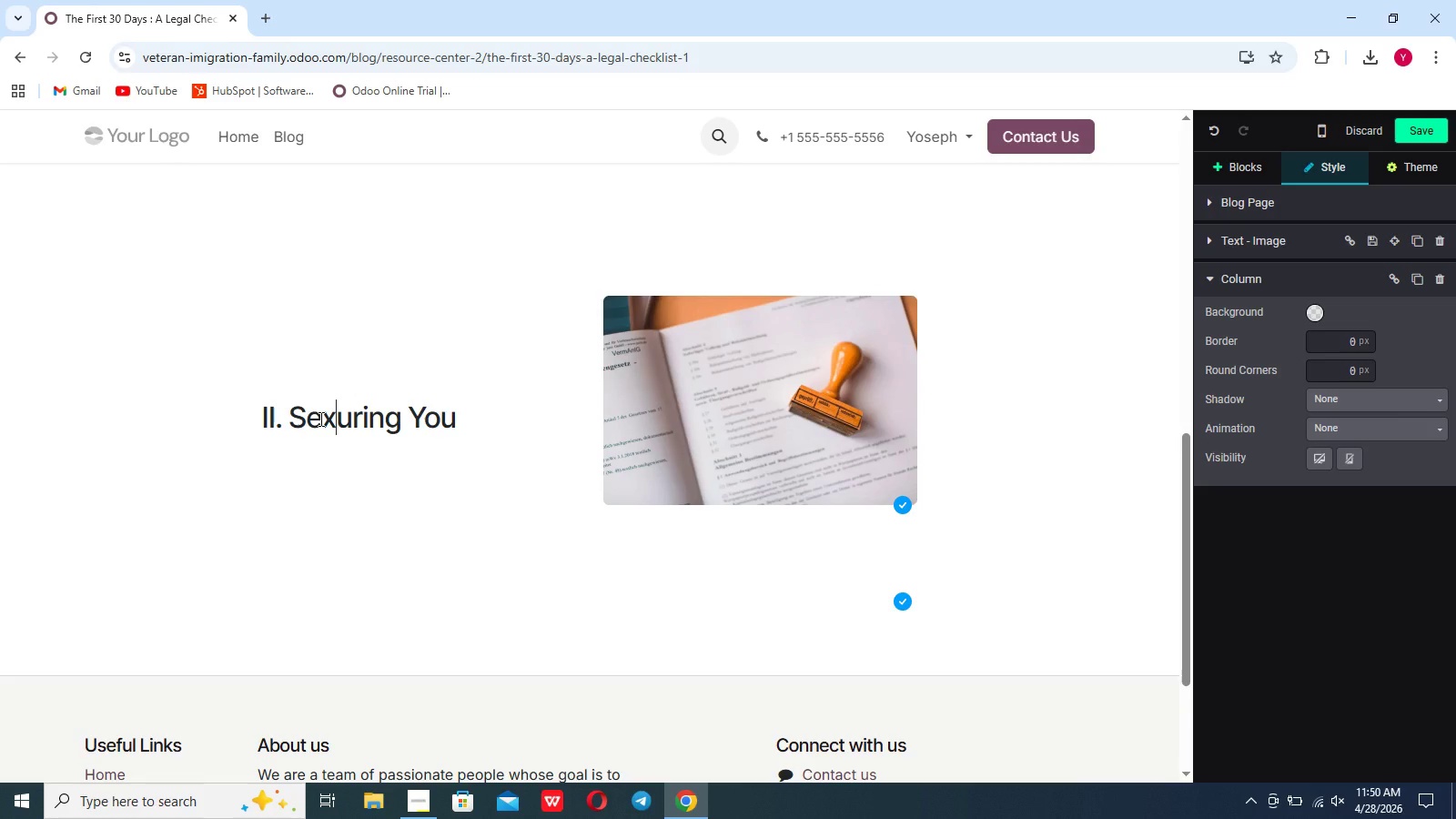 
key(ArrowRight)
 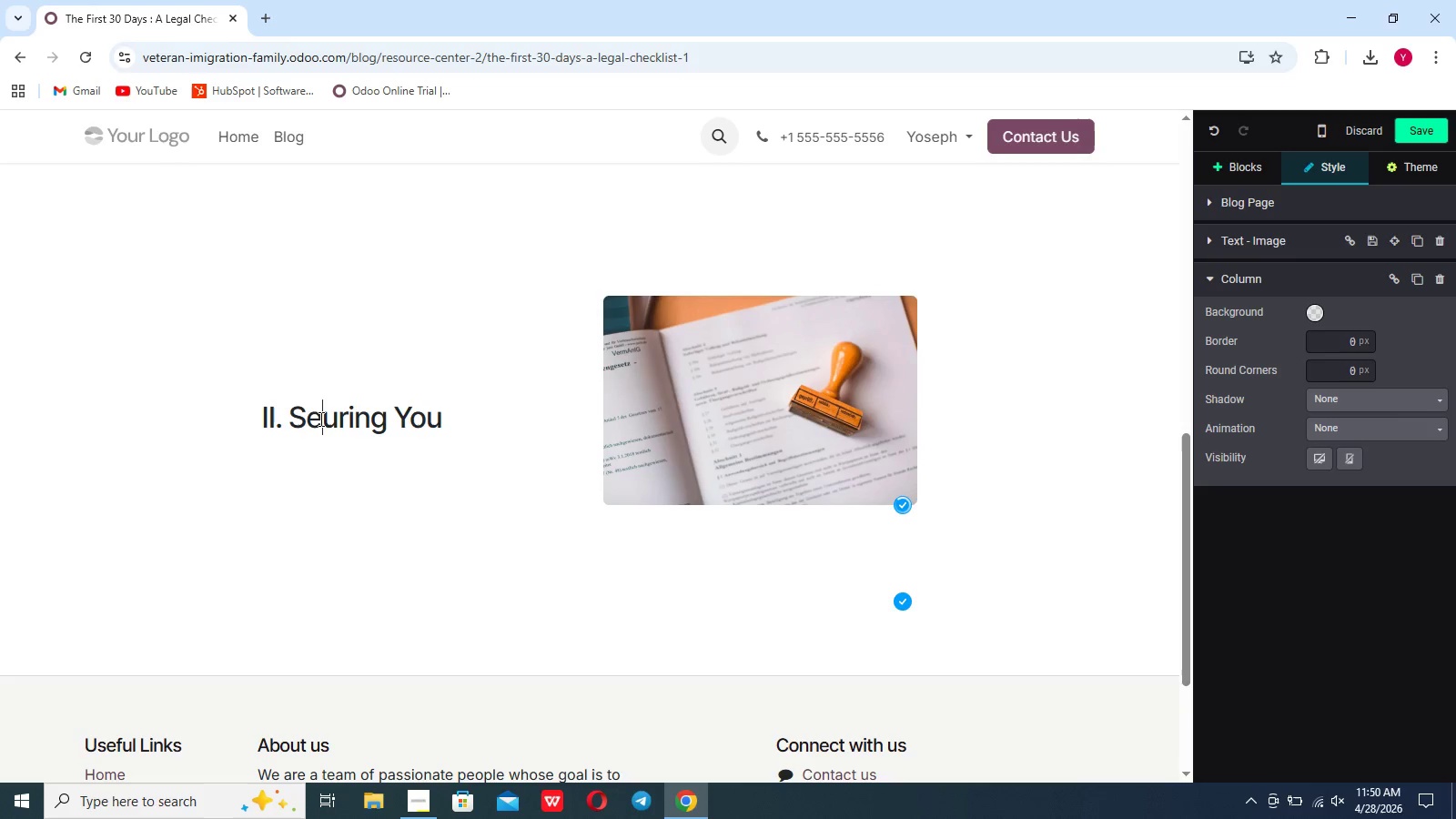 
key(Backspace)
 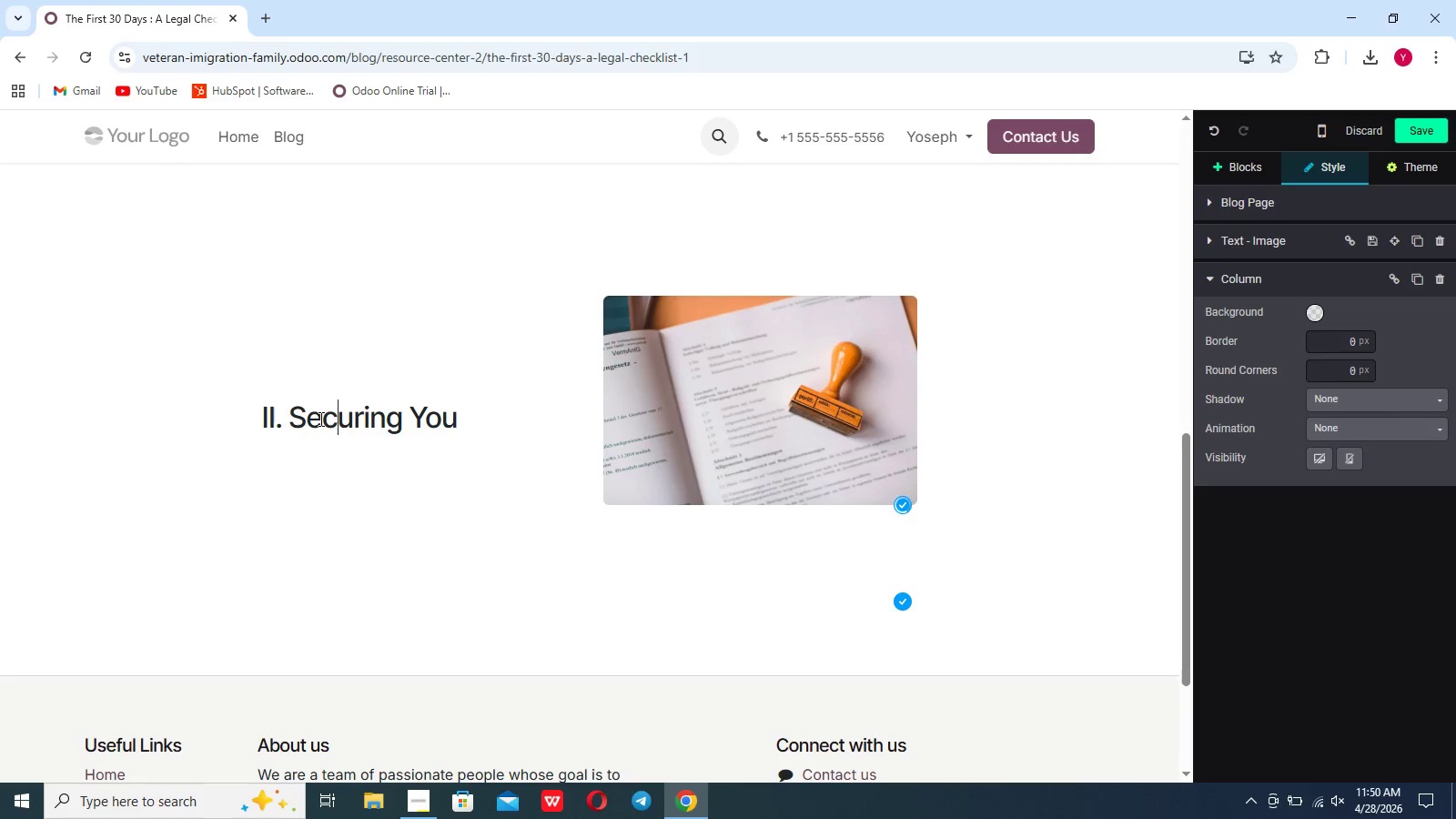 
key(C)
 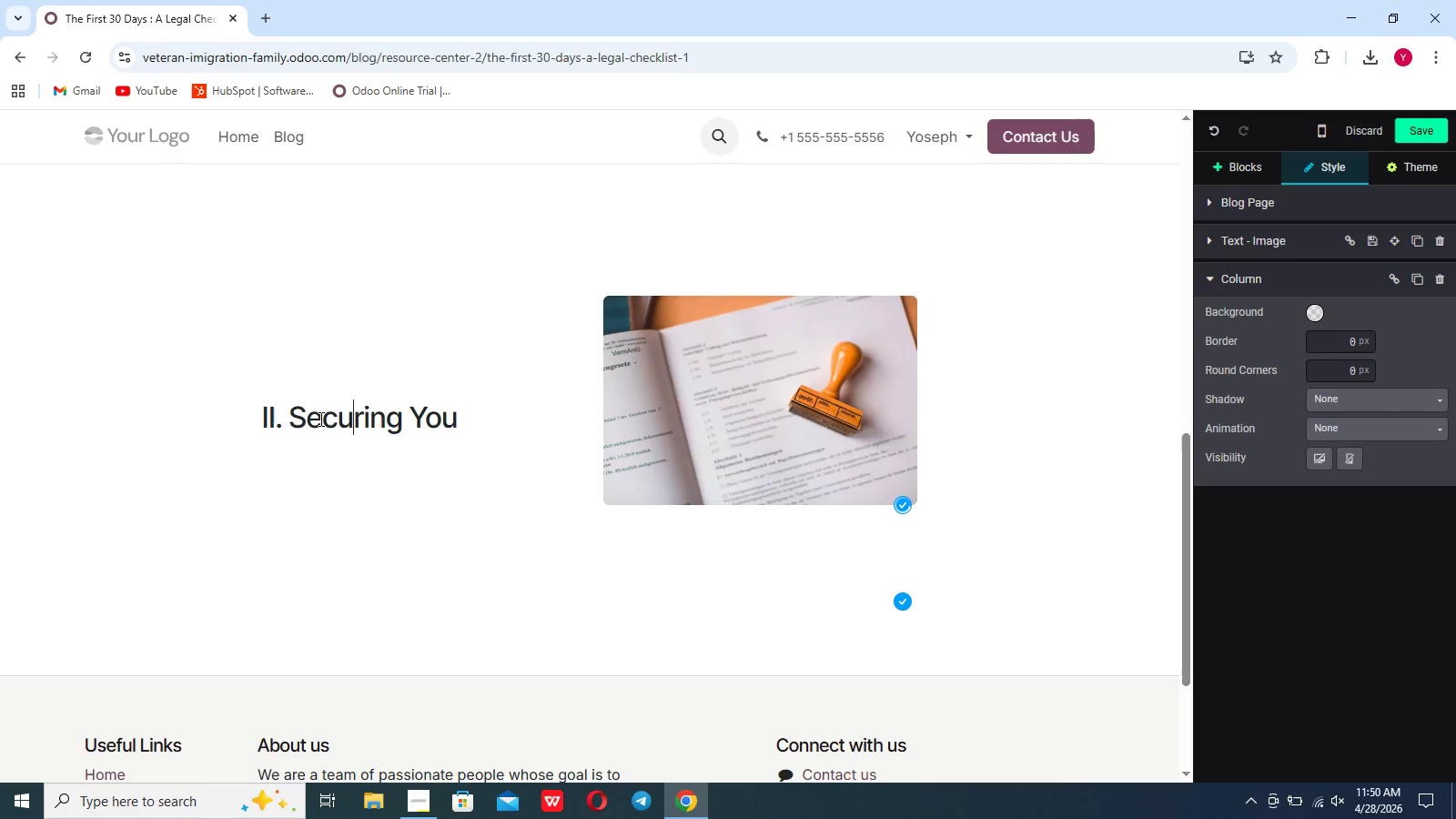 
hold_key(key=ArrowRight, duration=0.72)
 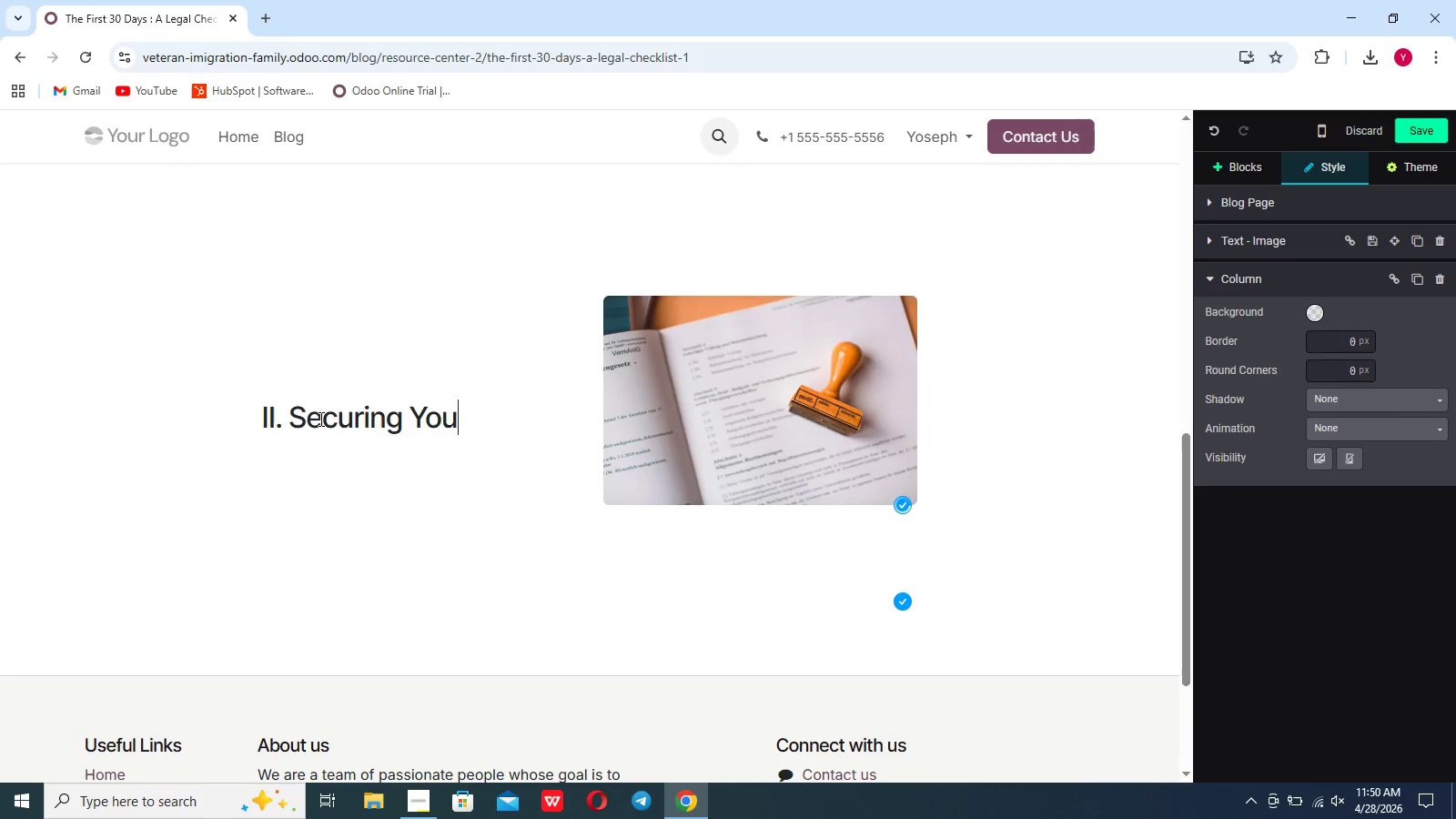 
key(ArrowRight)
 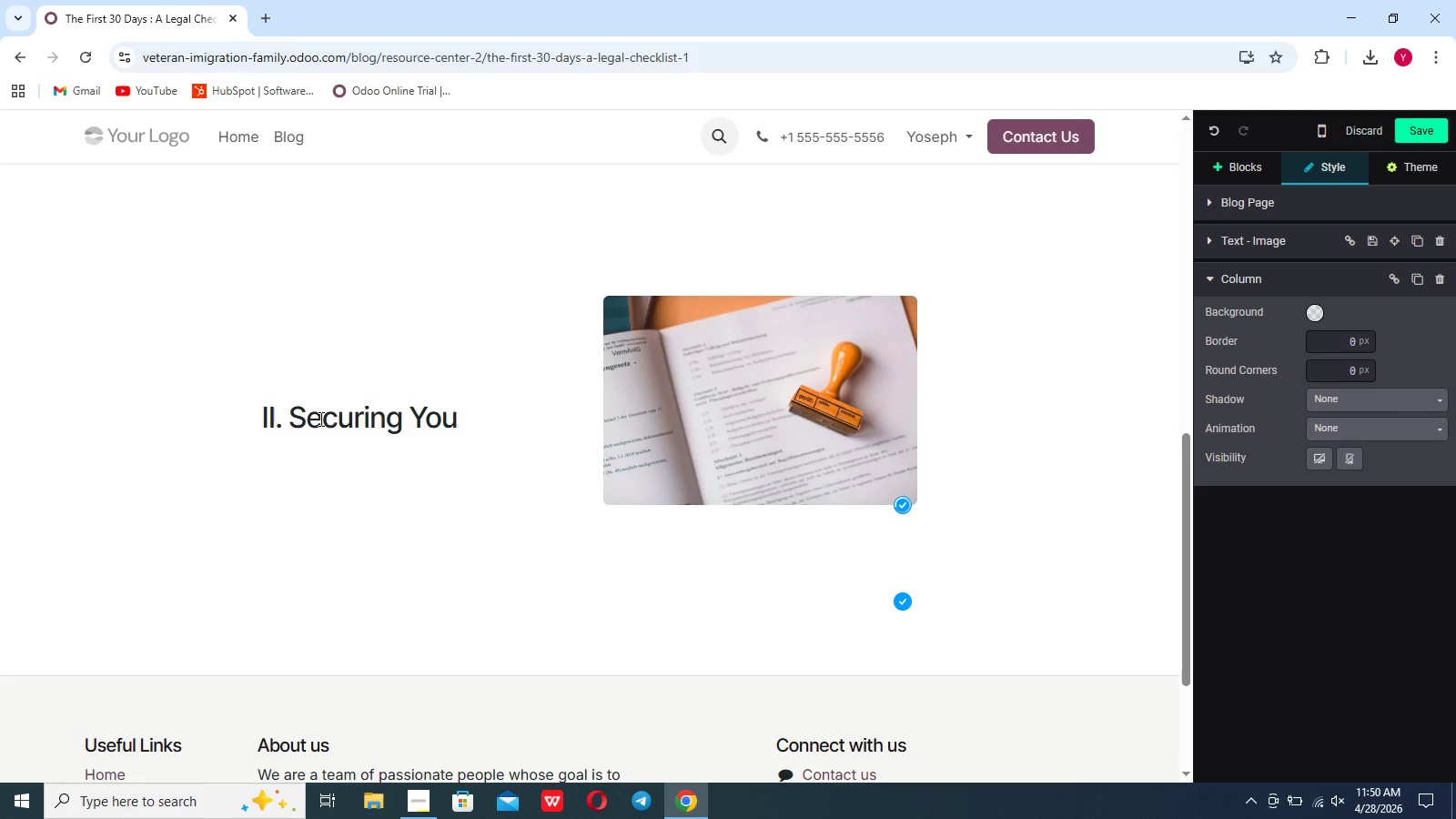 
type( Socia; Security Number)
 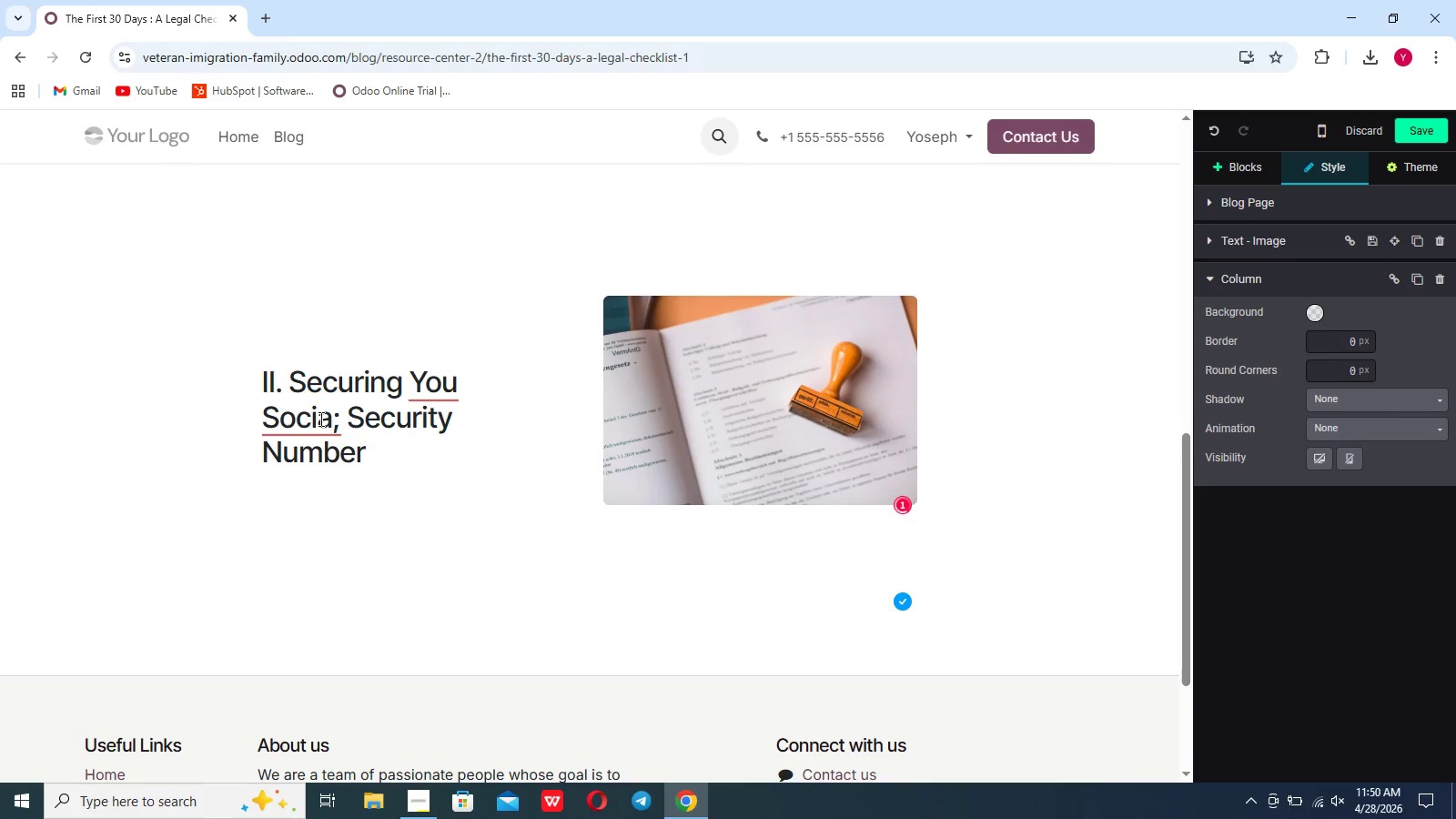 
left_click([340, 425])
 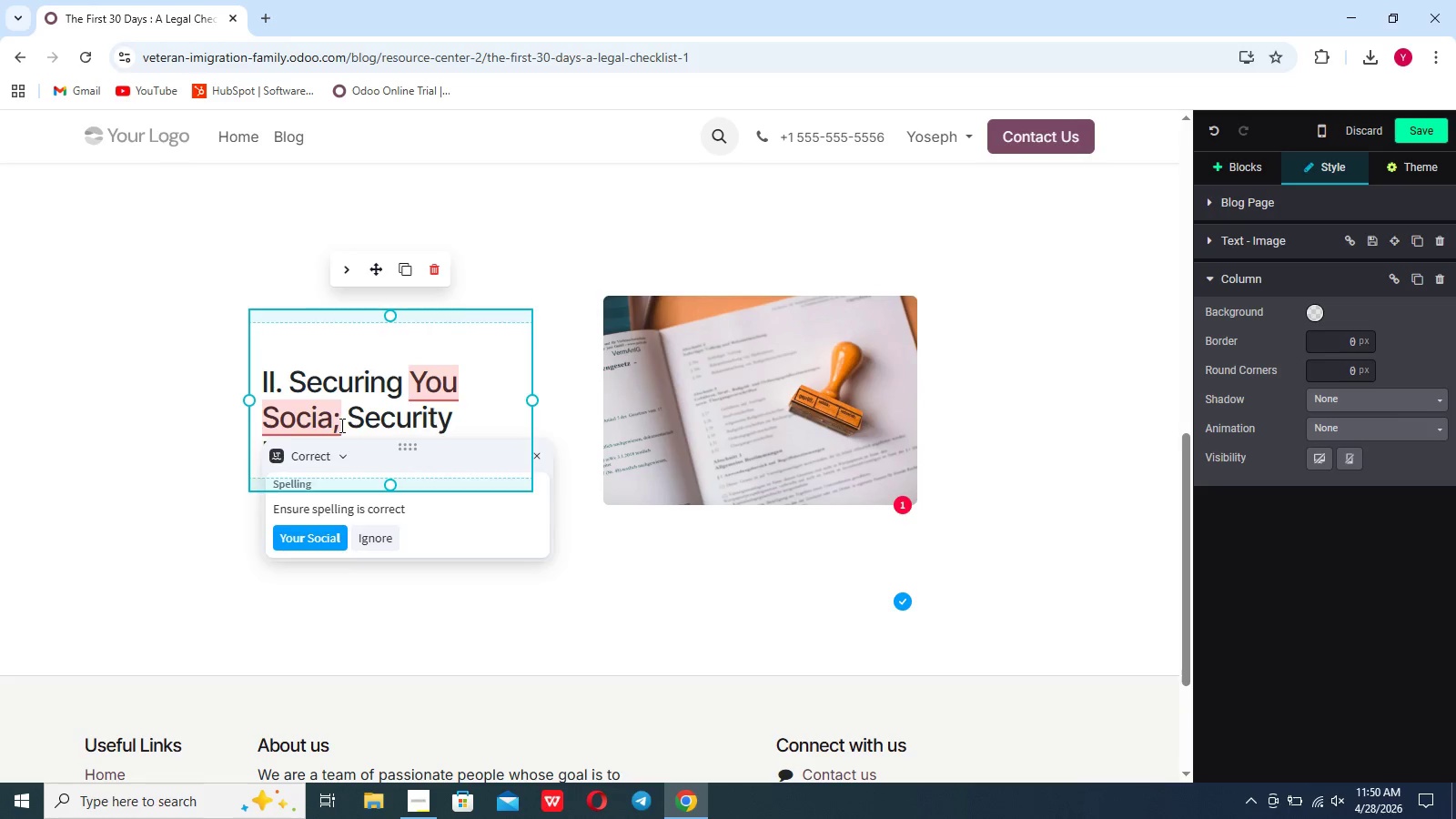 
key(Backspace)
 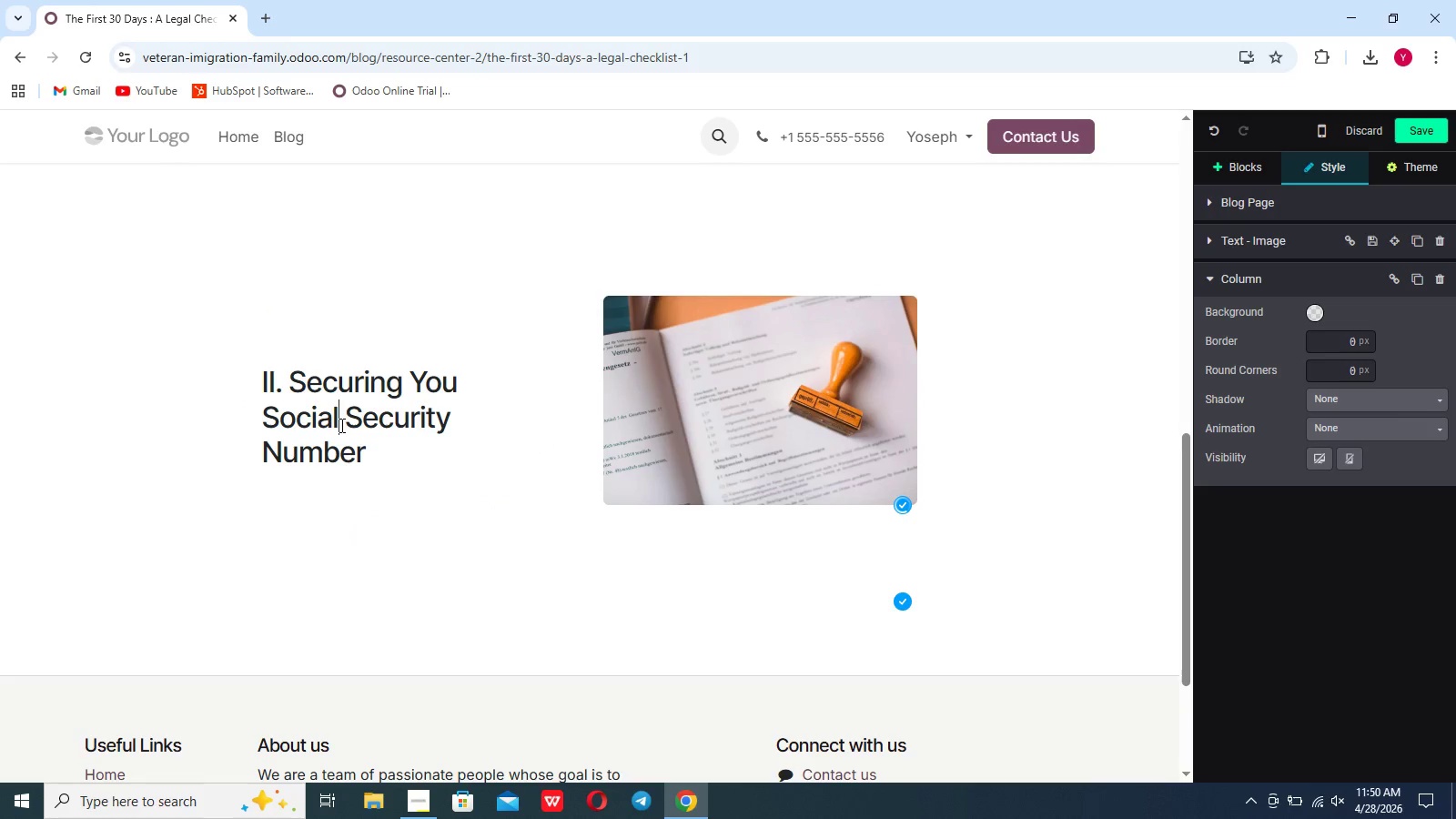 
key(L)
 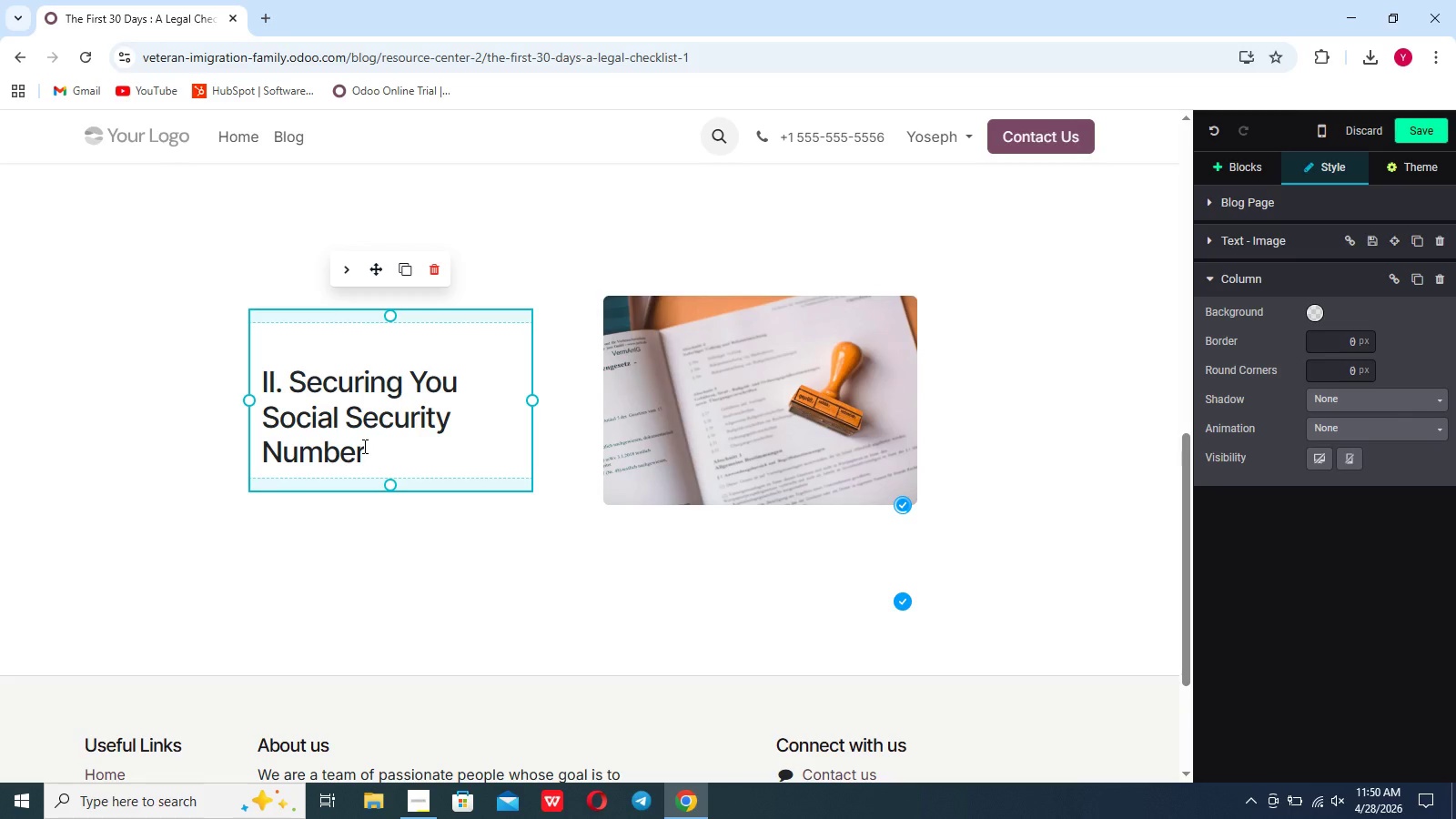 
left_click([363, 446])
 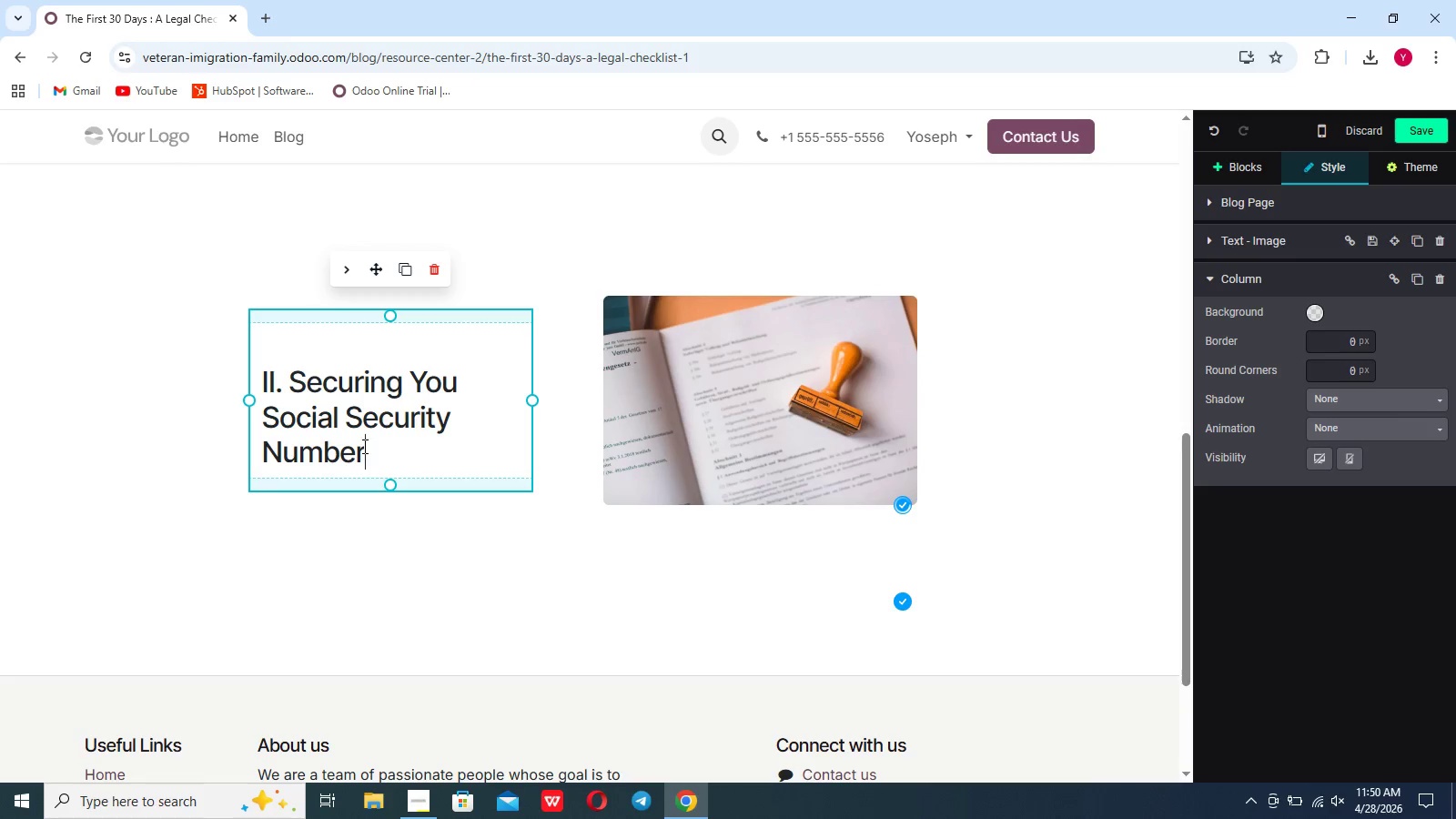 
key(Enter)
 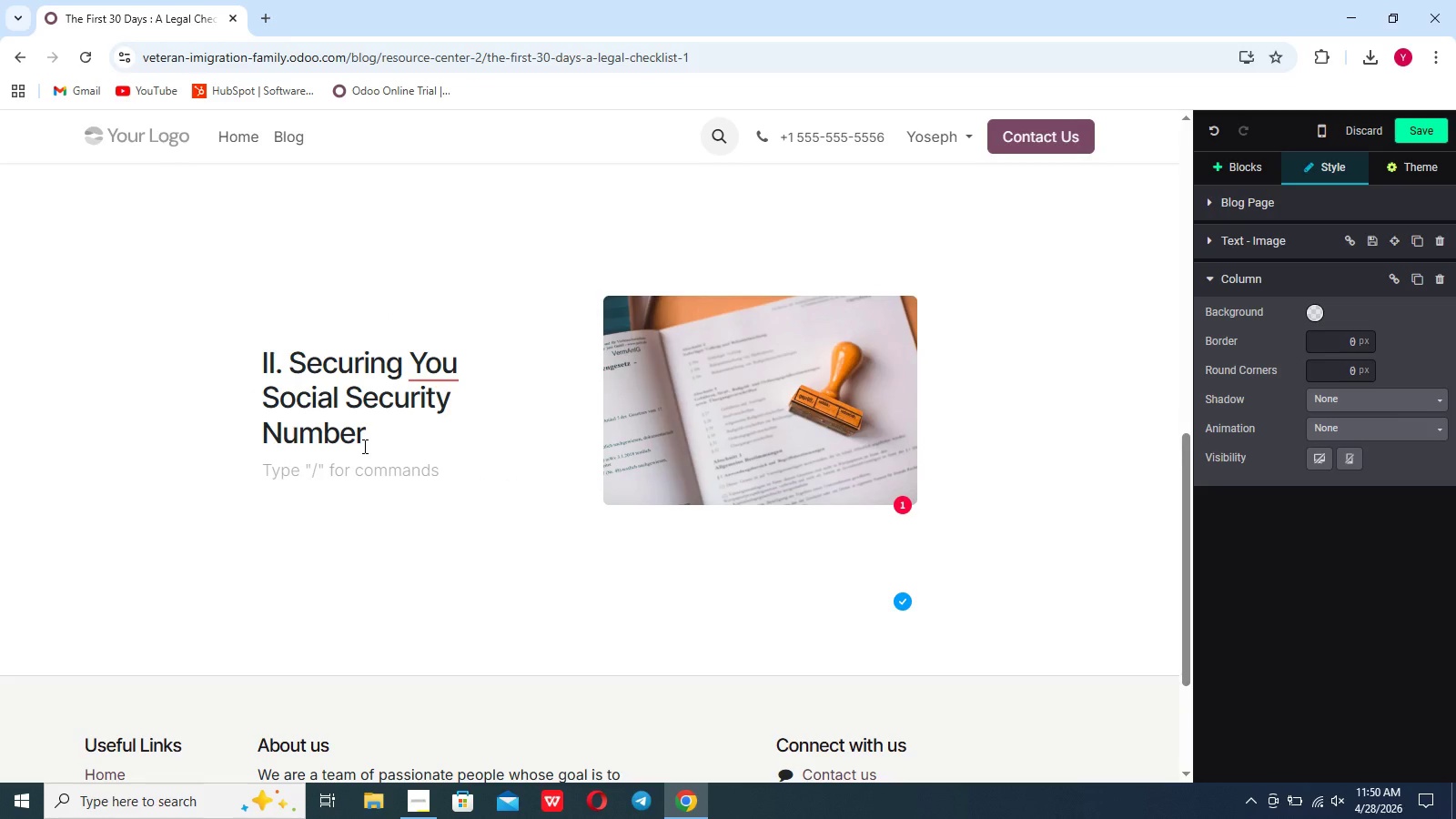 
type(Your ability to worj, rent an apartment)
 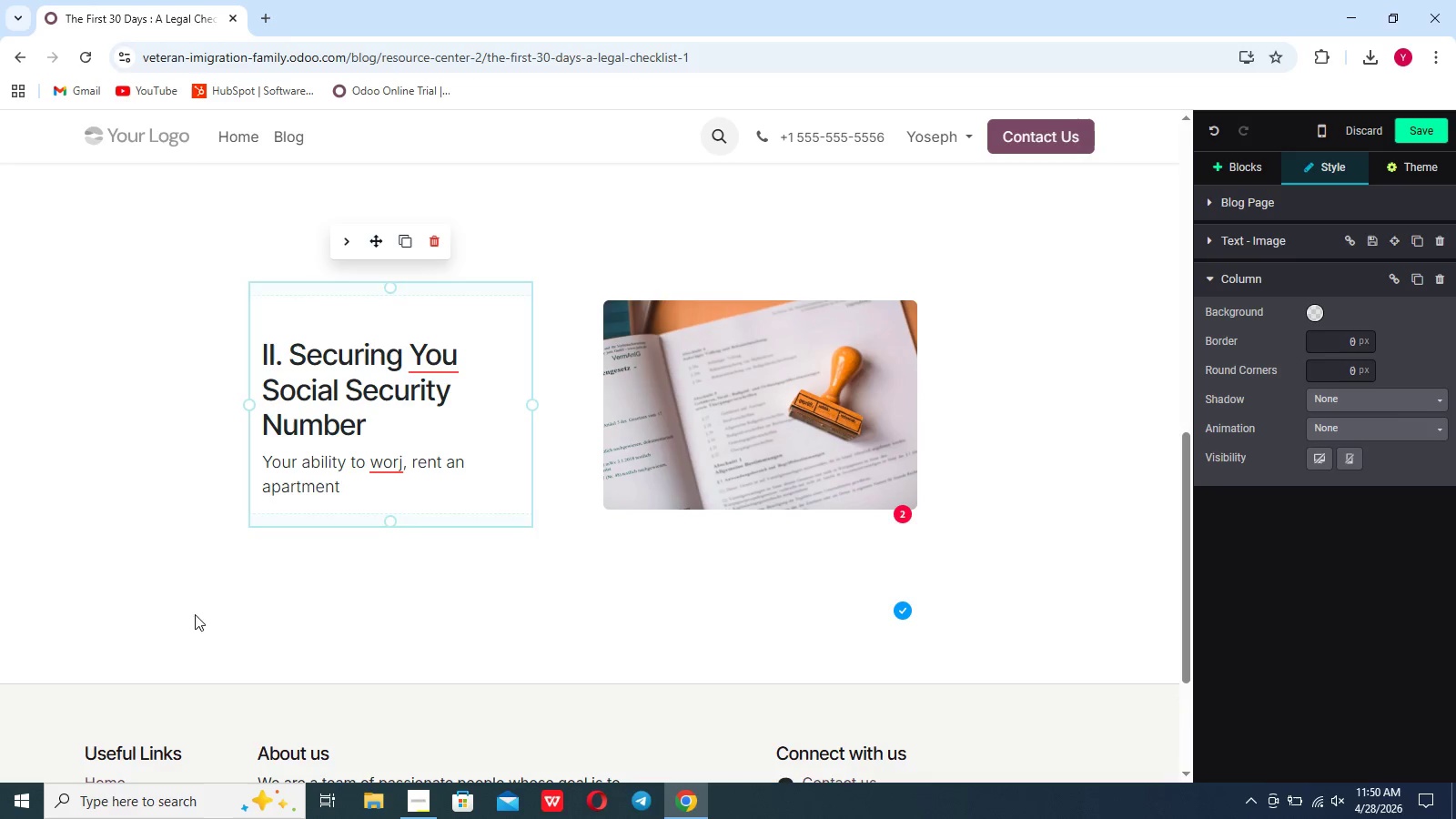 
type(, and open ab)
key(Backspace)
type( bank account )
 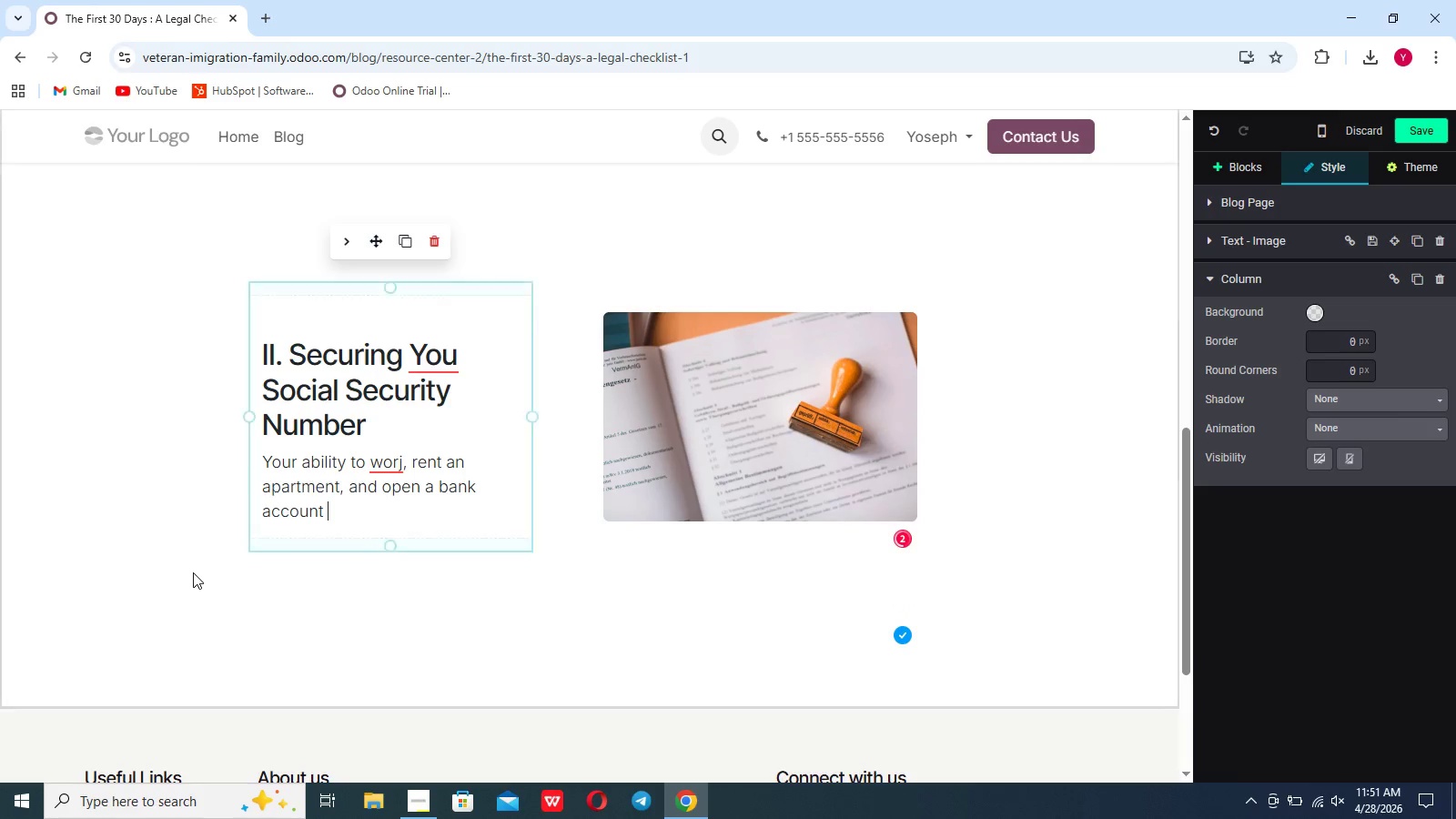 
type(hinges on your tax identification)
 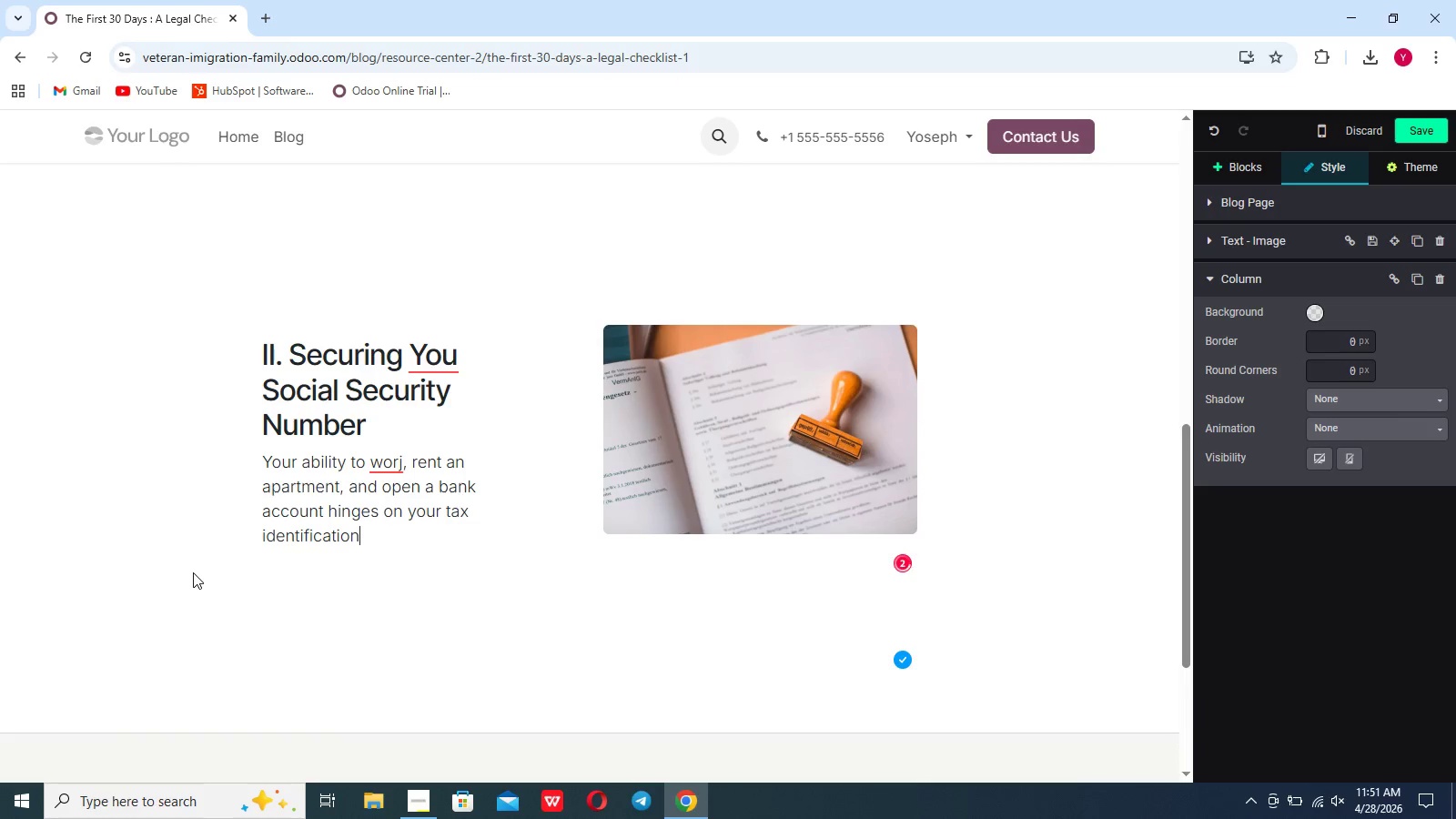 
left_click([194, 572])
 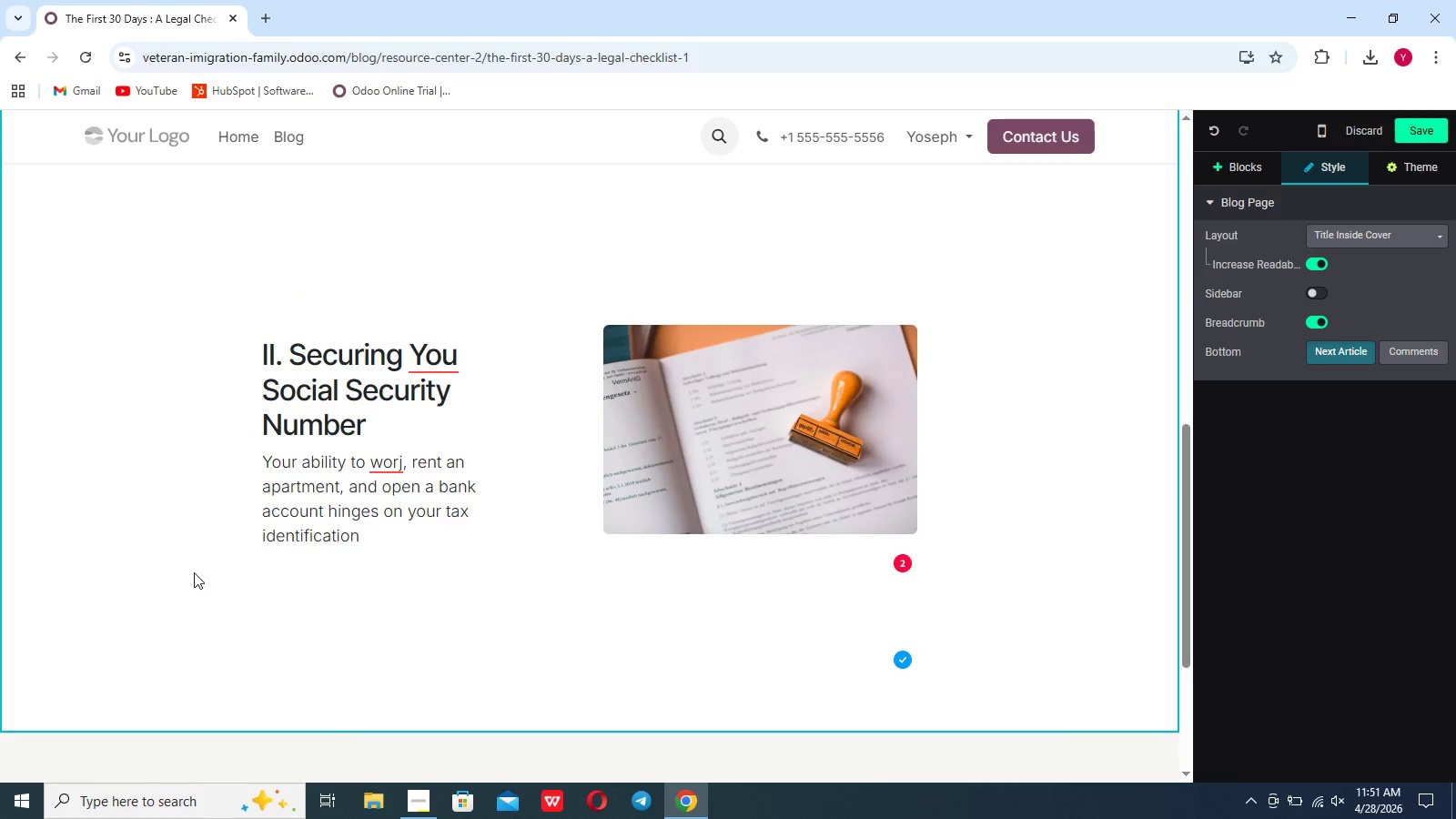 
key(Period)
 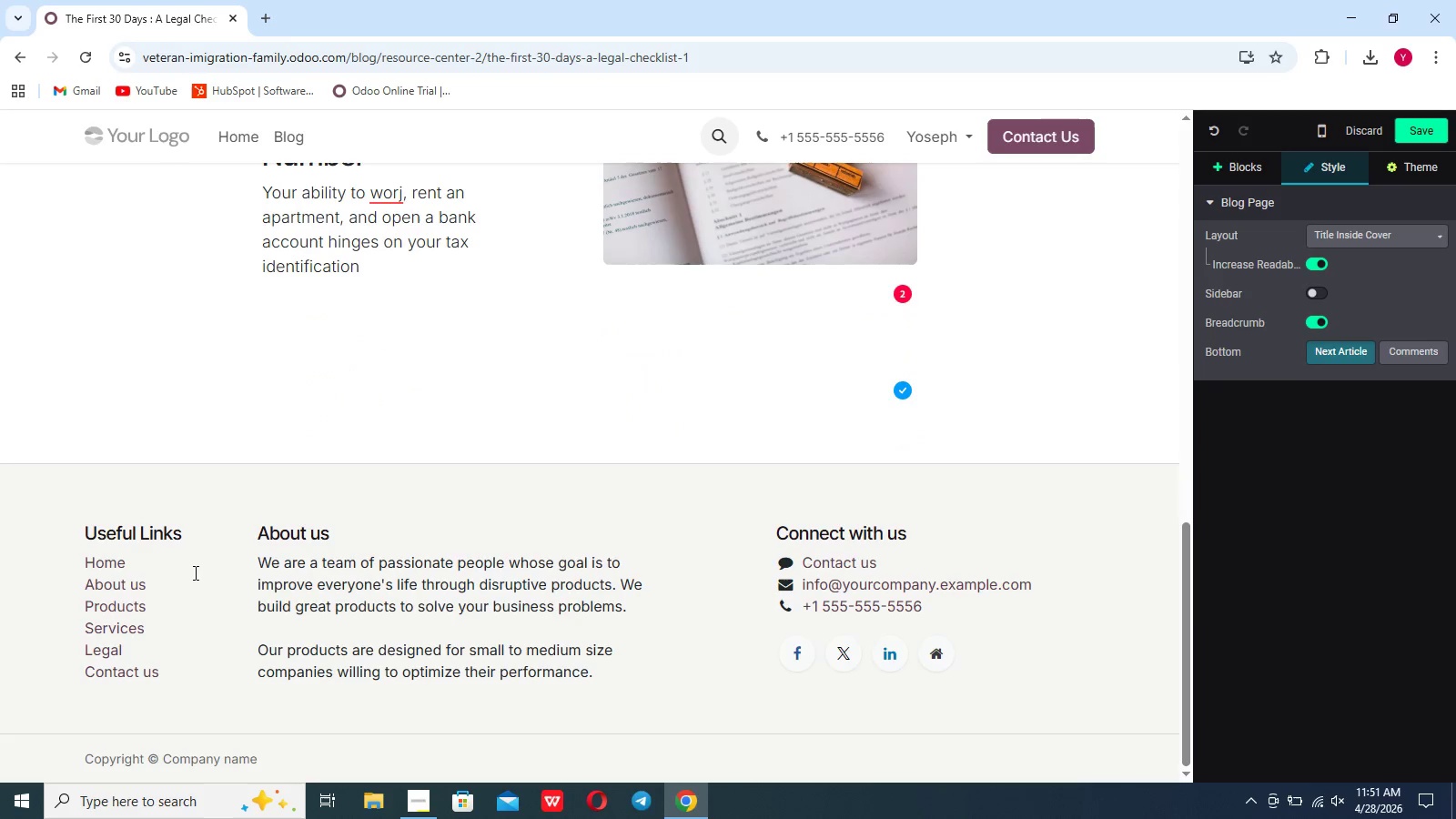 
key(Space)
 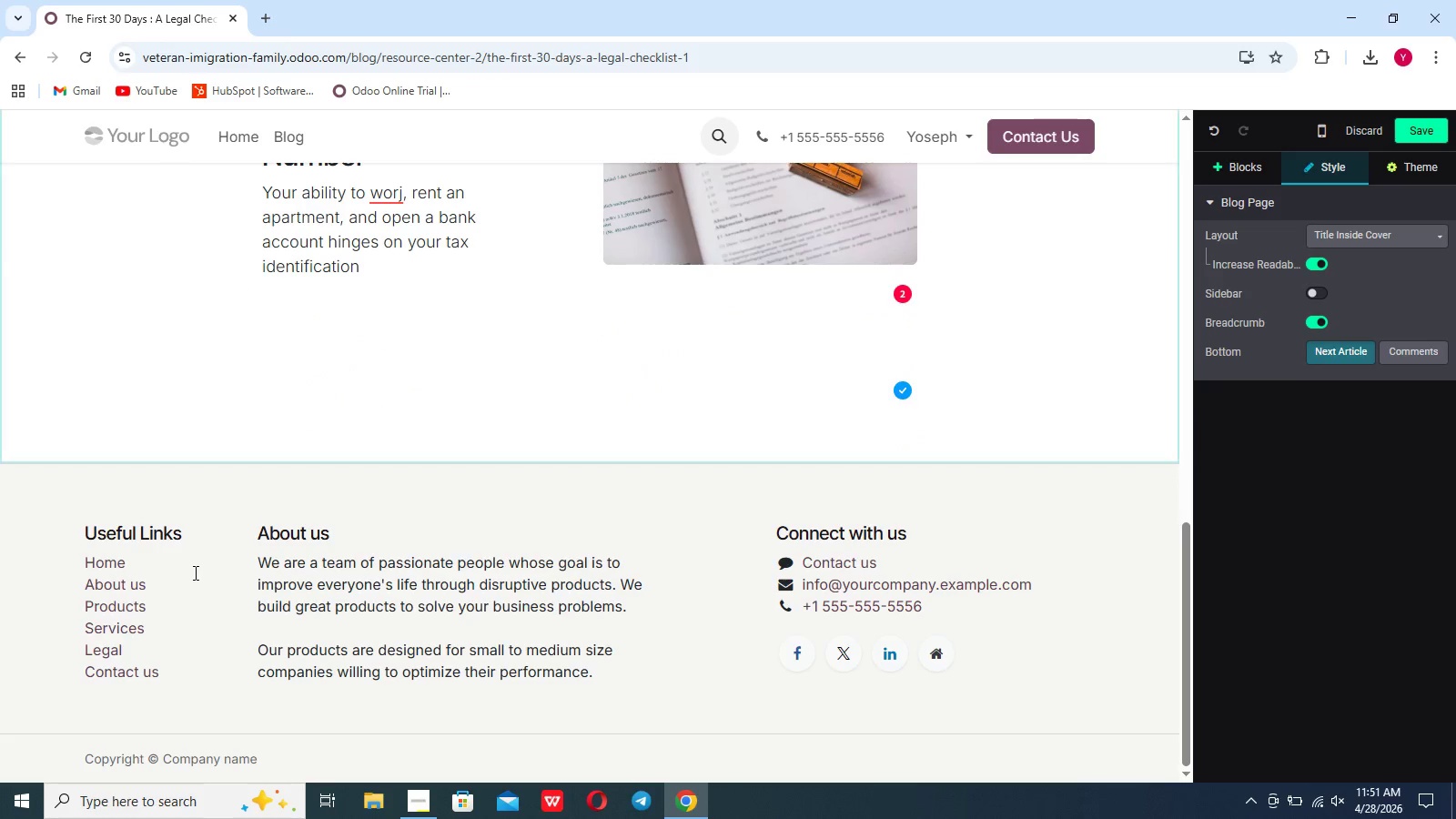 
key(I)
 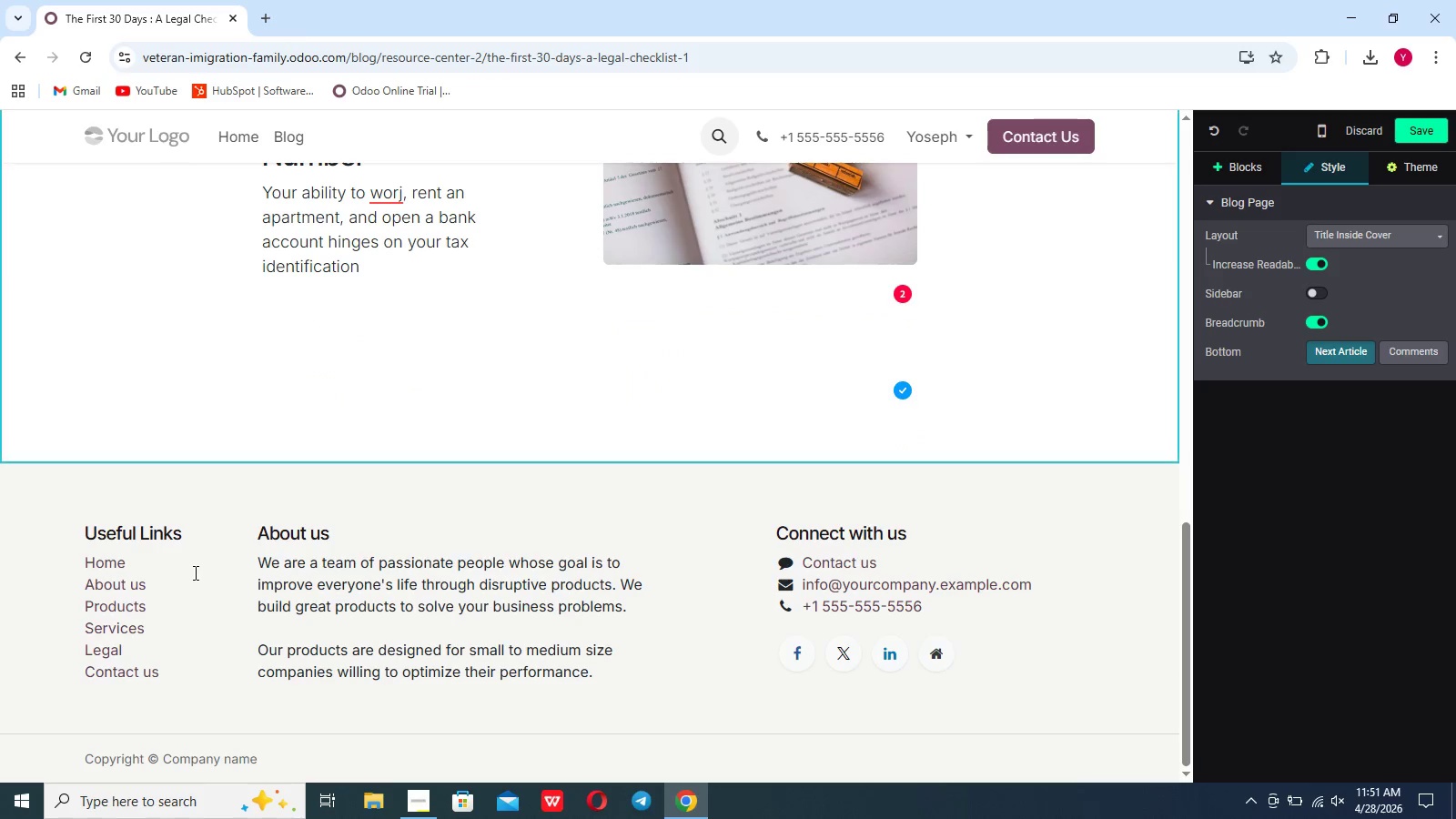 
key(Space)
 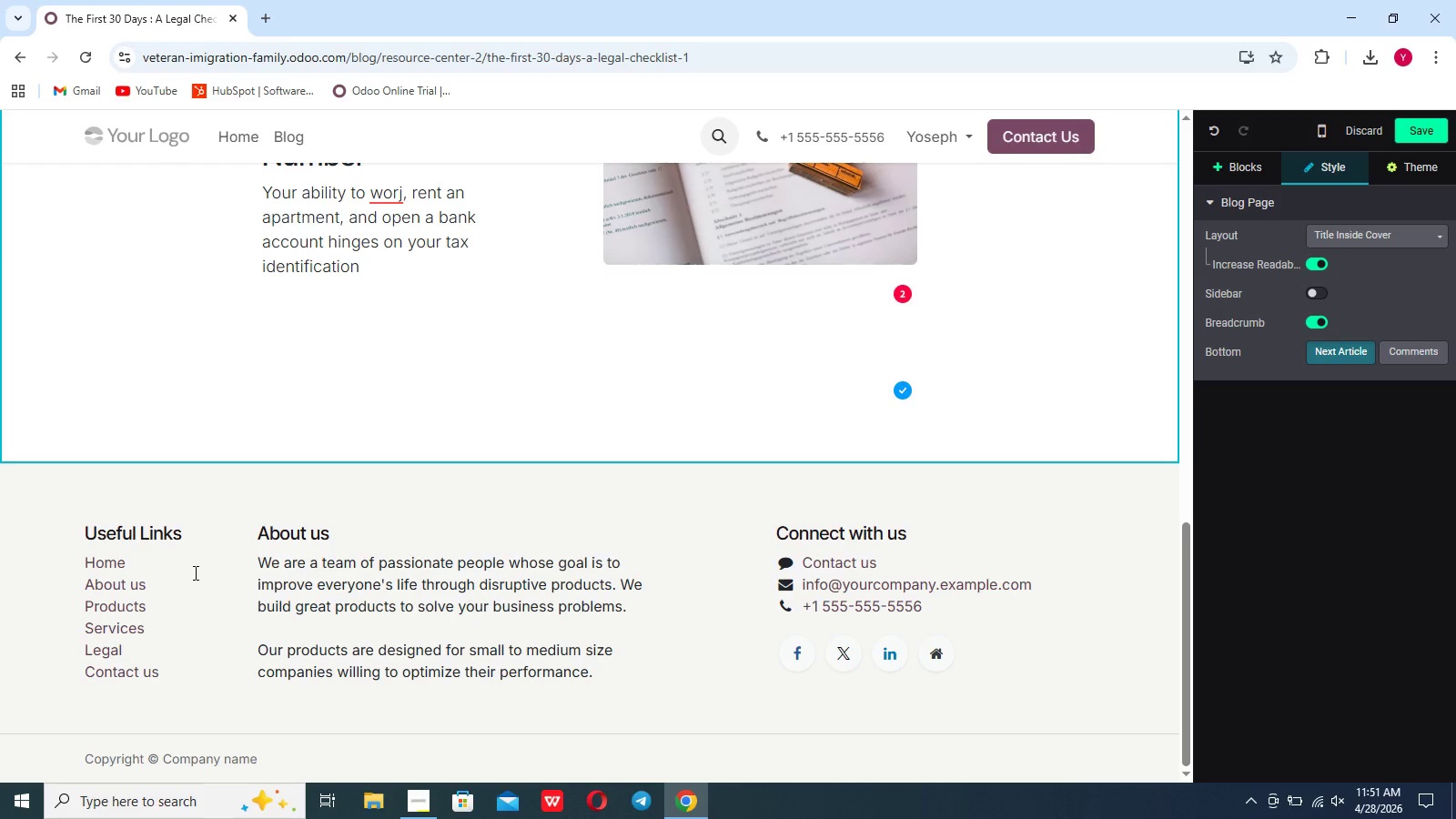 
key(Backspace)
 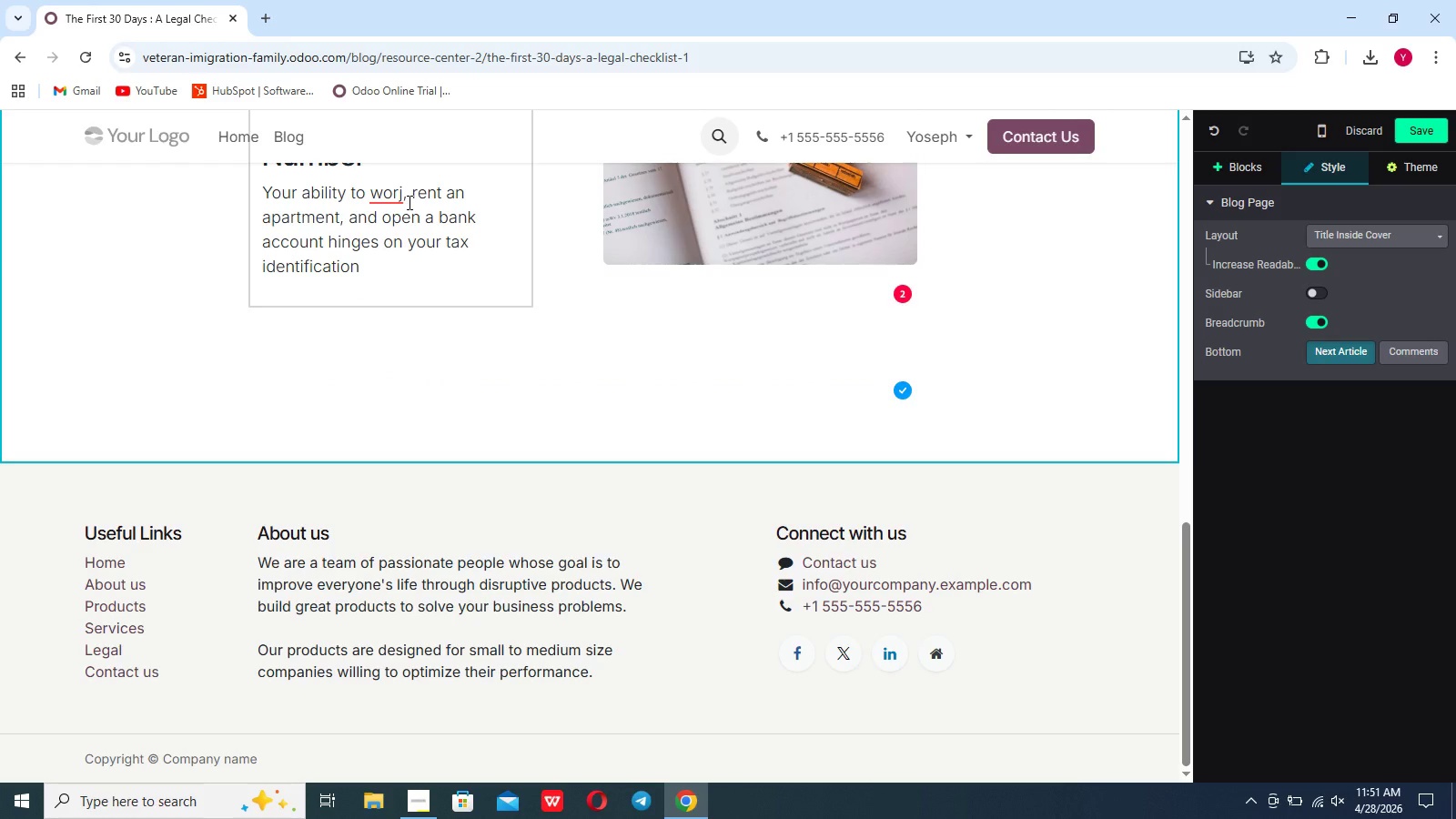 
left_click([408, 202])
 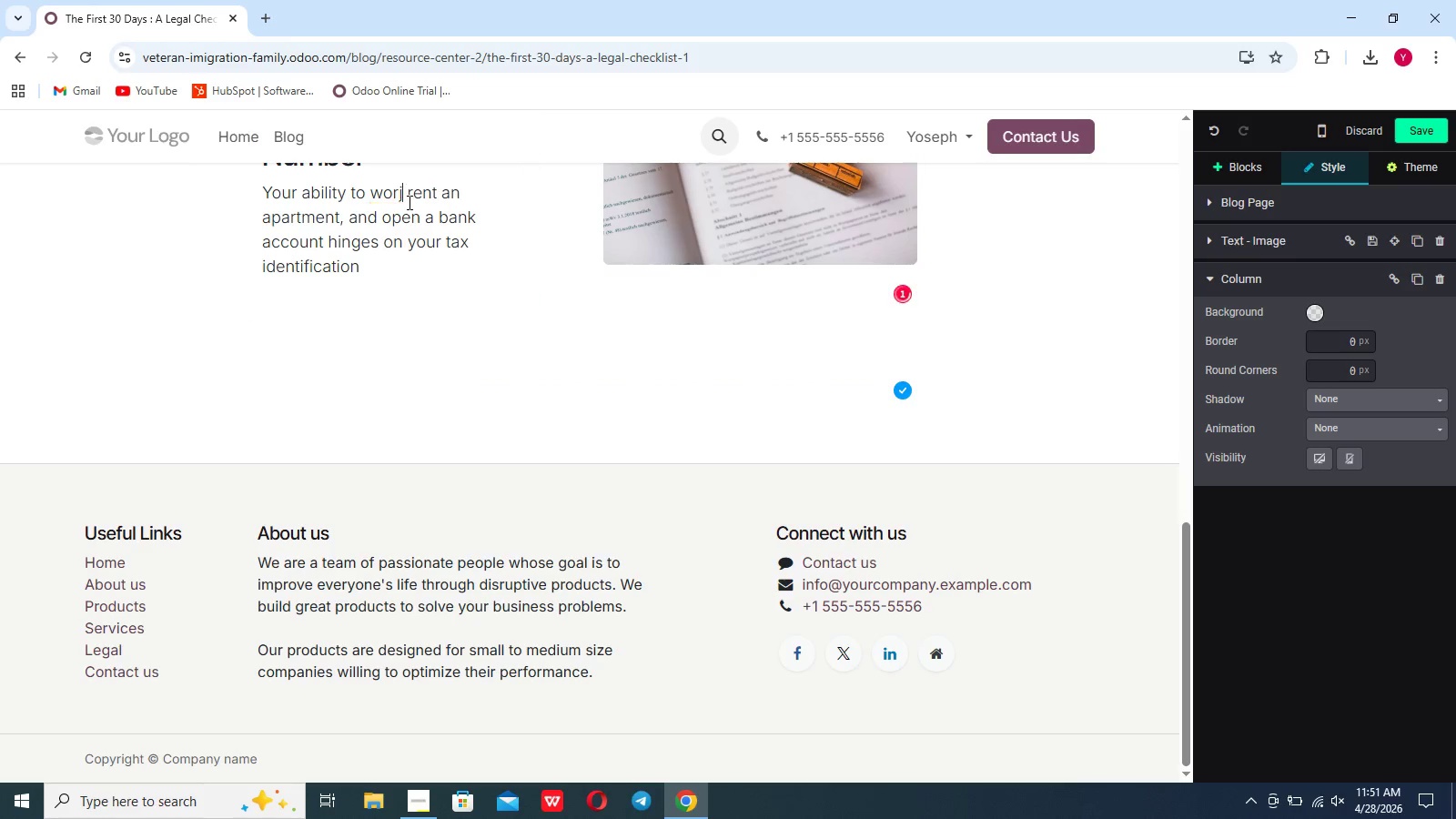 
key(Backspace)
 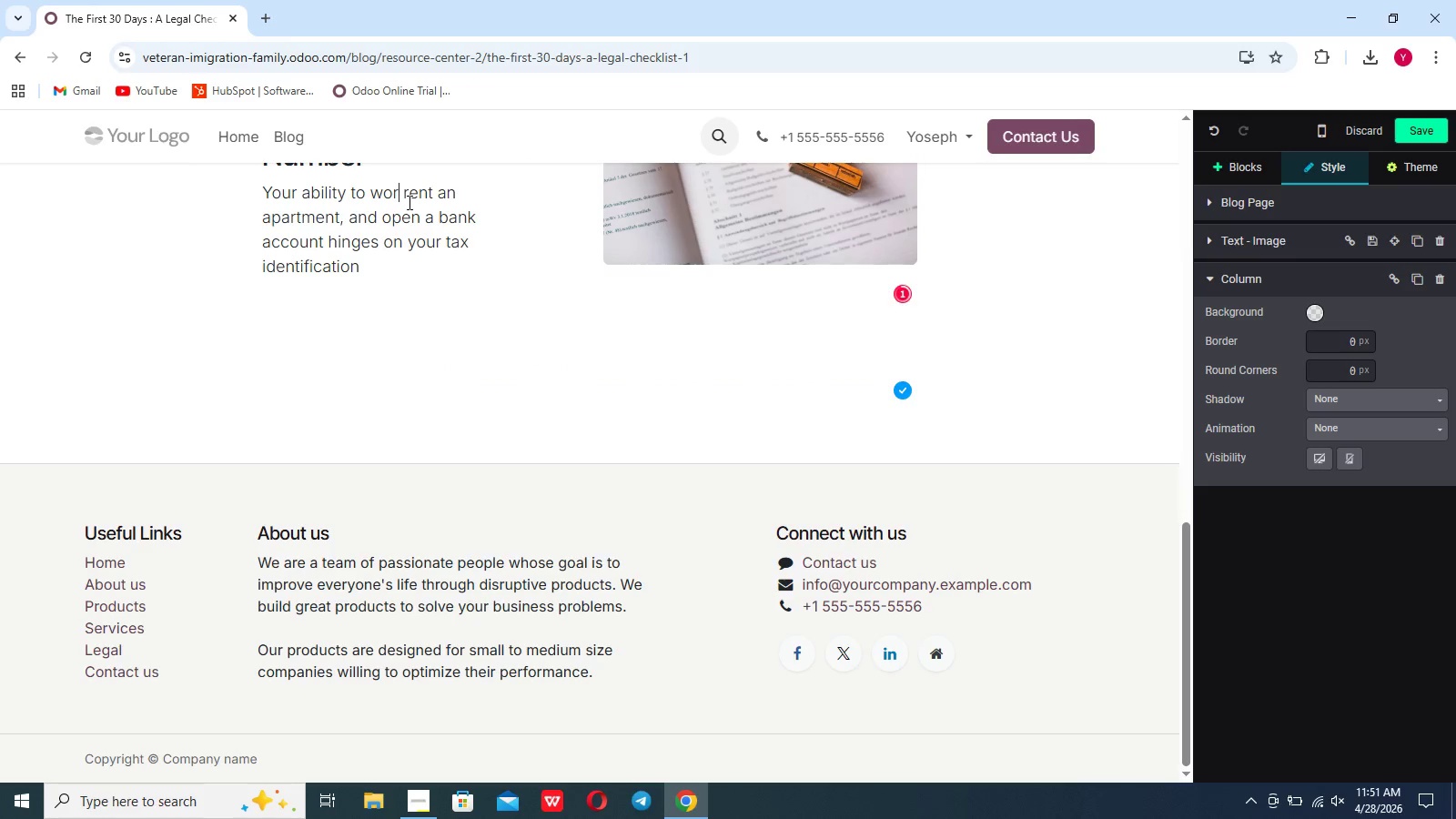 
key(Backspace)
 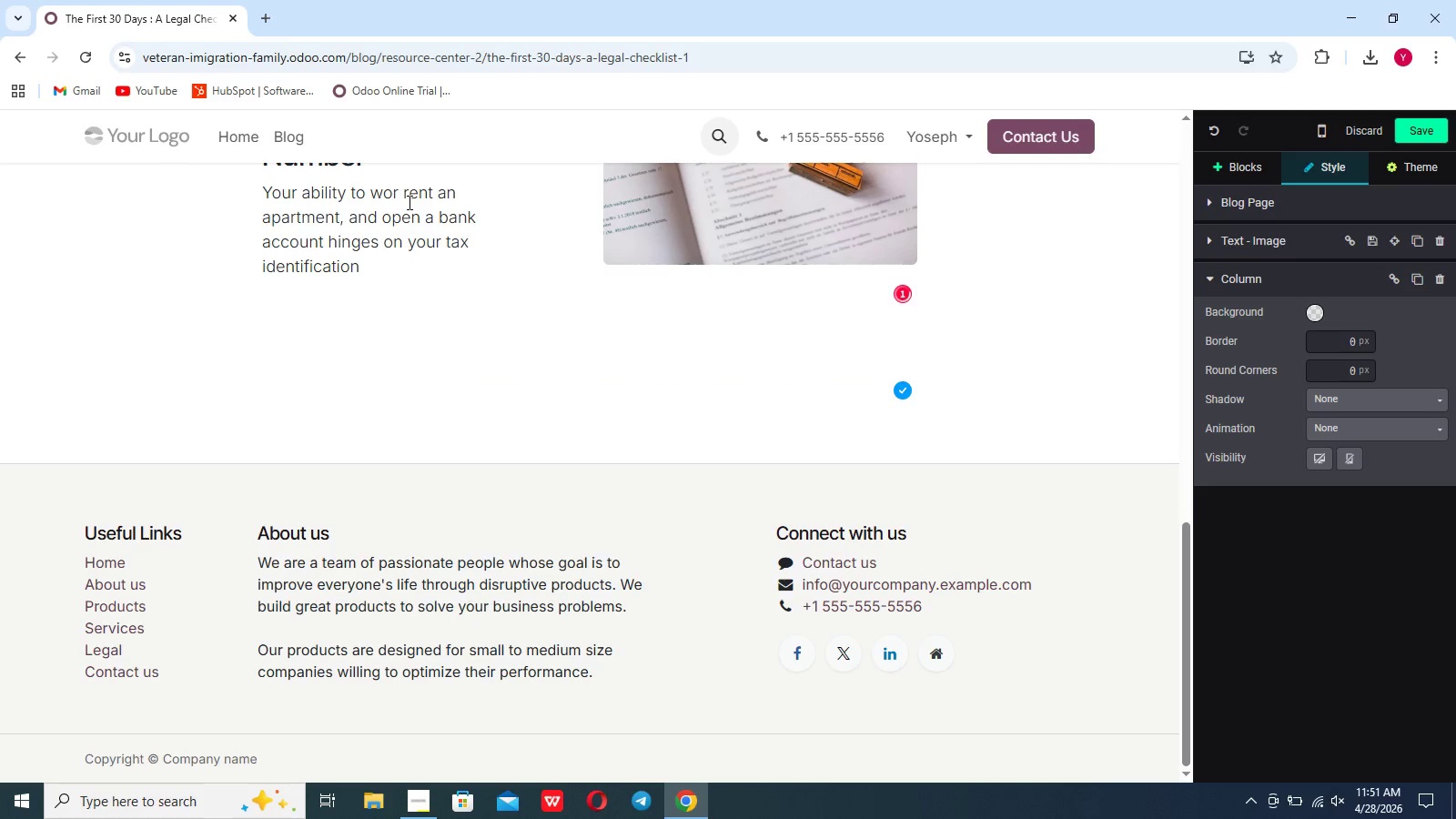 
key(K)
 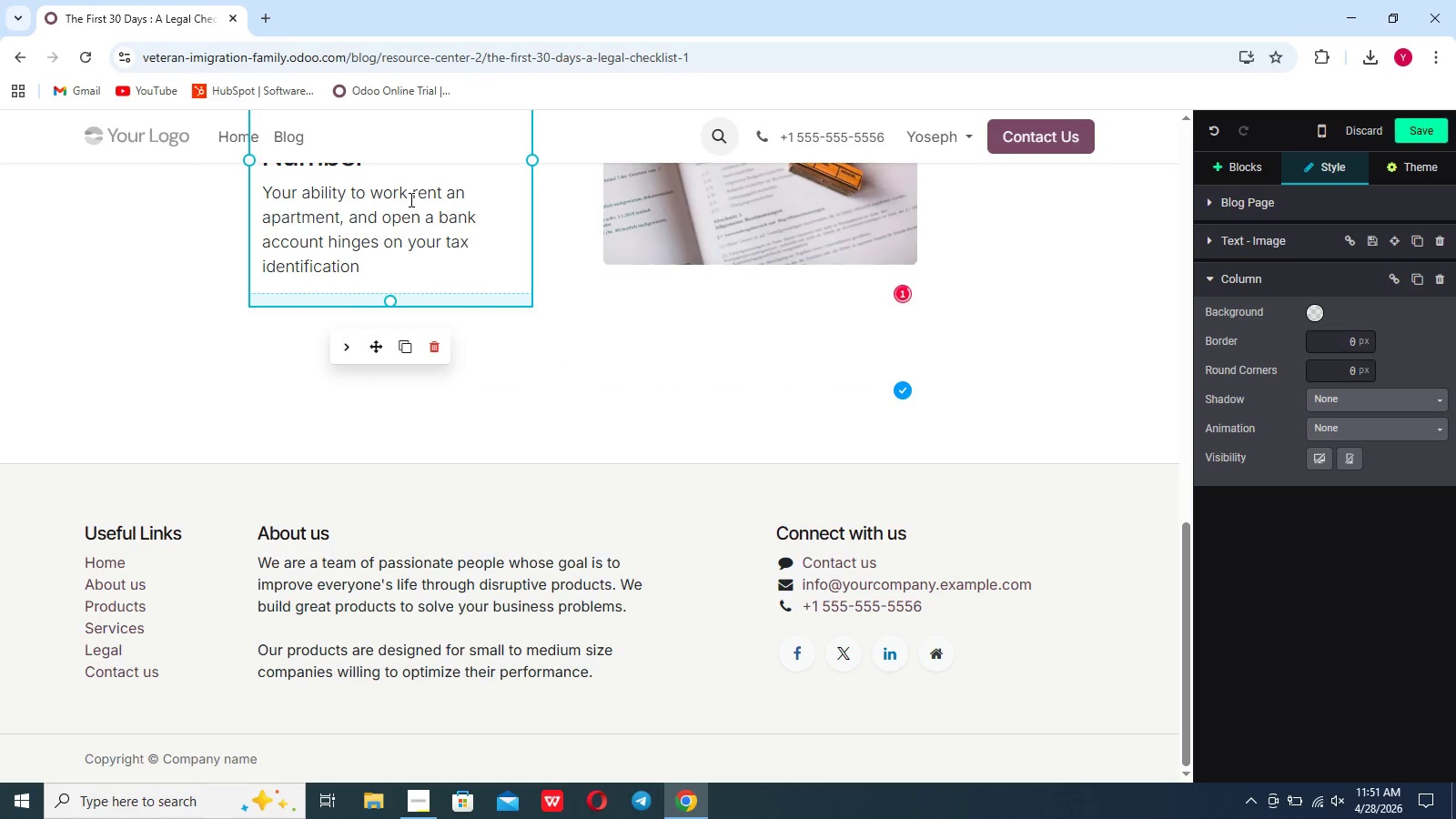 
key(Comma)
 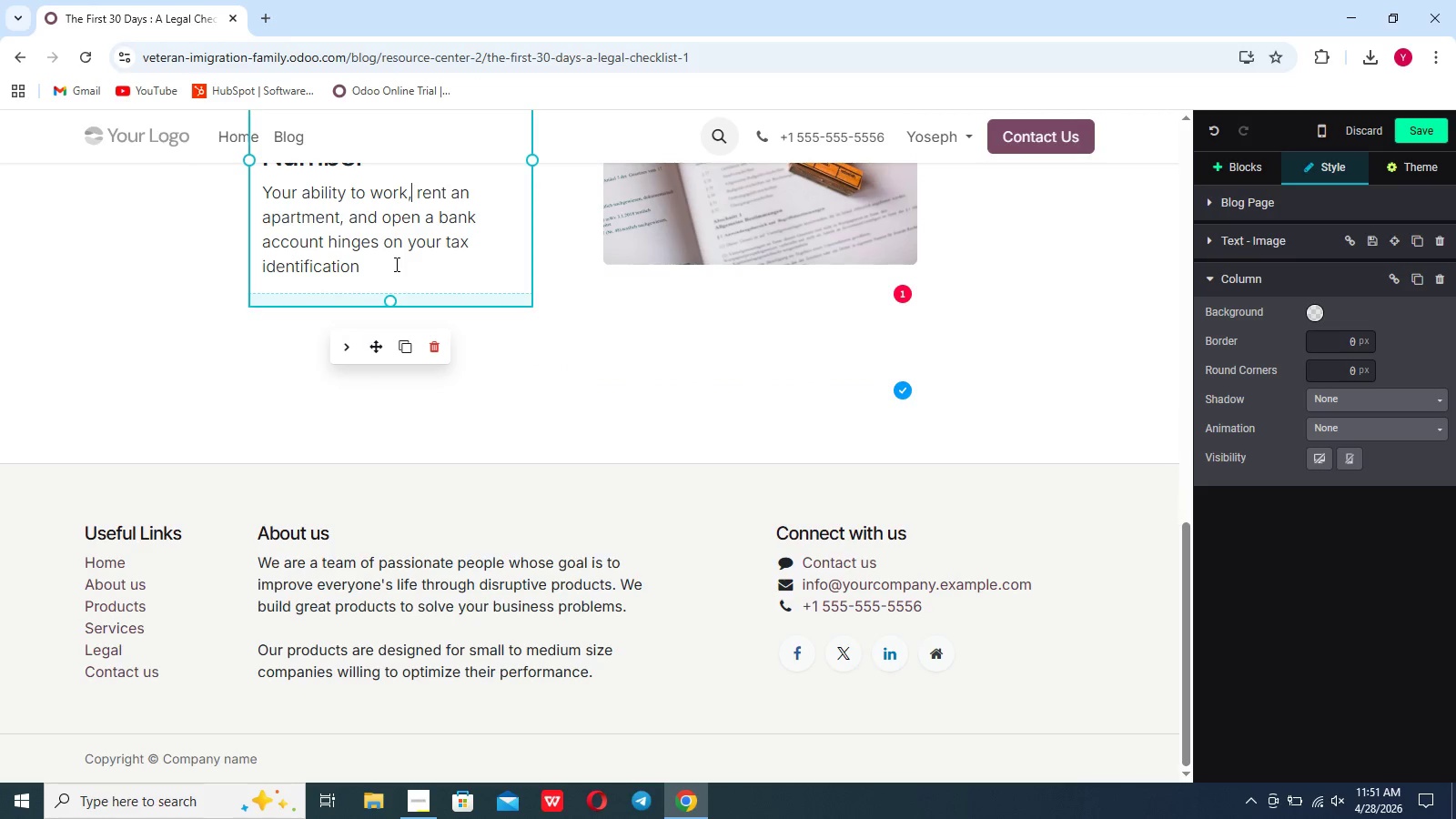 
left_click([395, 264])
 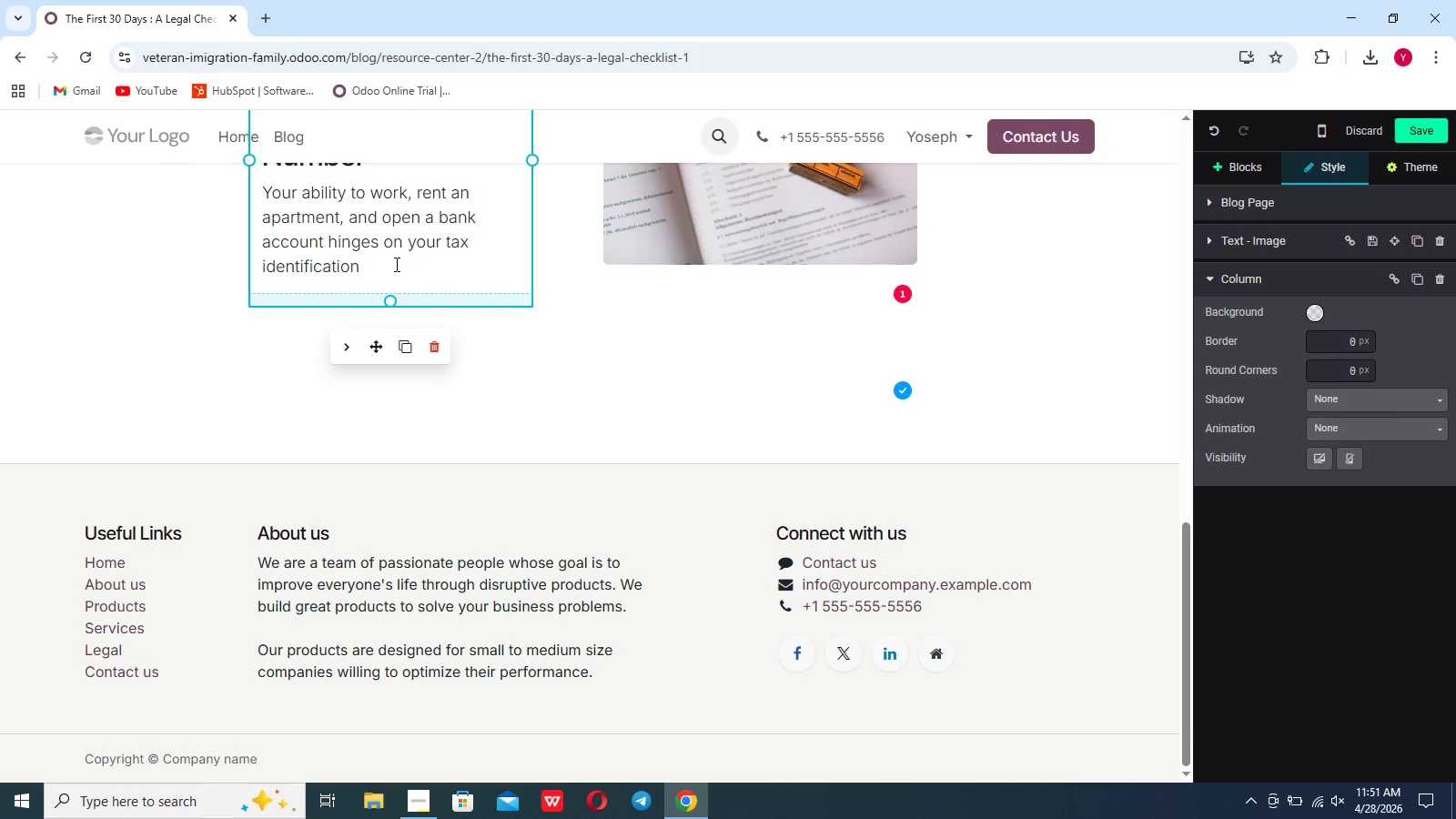 
wait(6.47)
 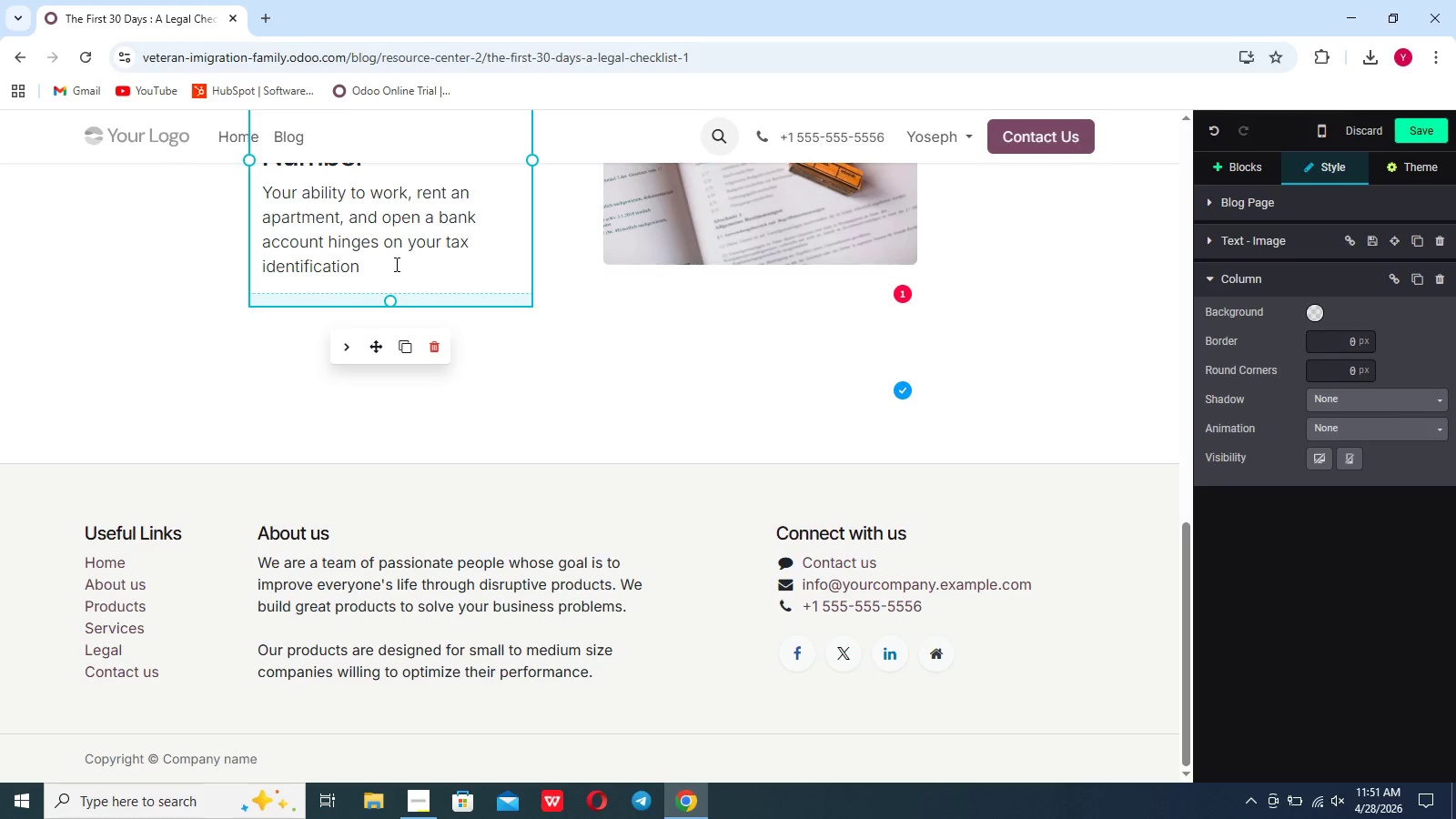 
type(/ if you)
key(Backspace)
key(Backspace)
key(Backspace)
key(Backspace)
key(Backspace)
key(Backspace)
key(Backspace)
key(Backspace)
type(. If you are )
 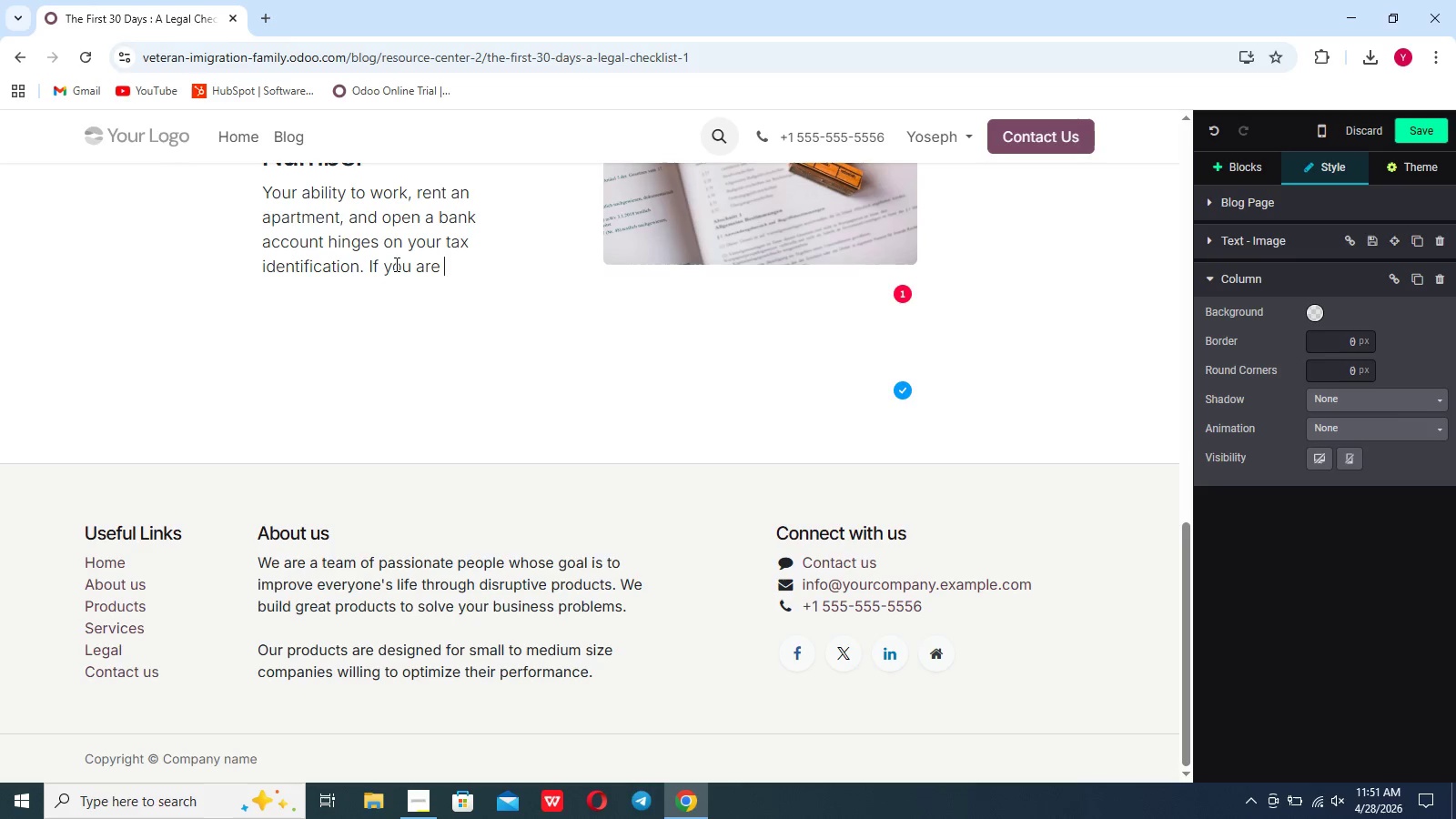 
type(elib)
key(Backspace)
type(gible for a social security number (SNN))
 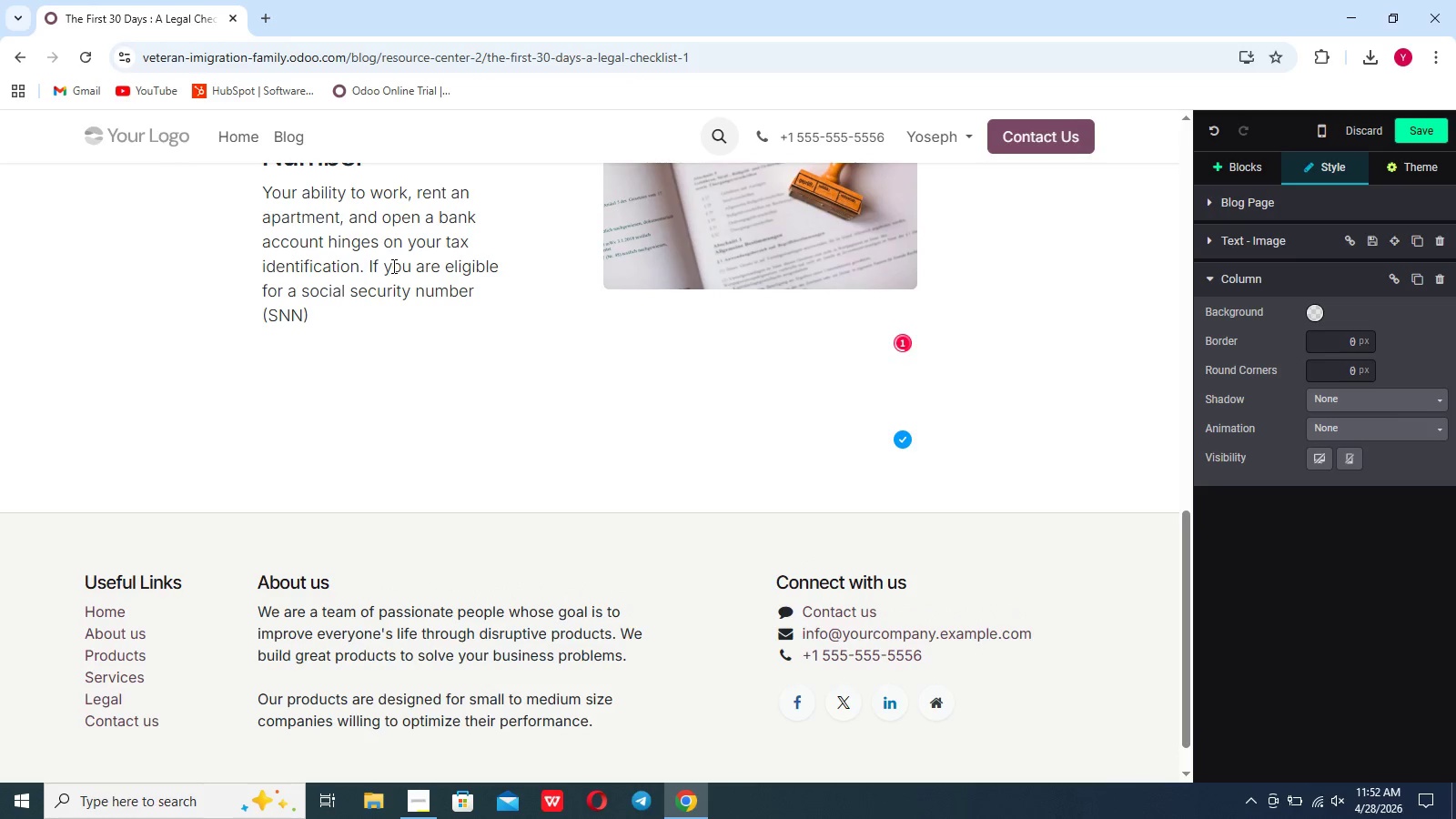 
type(, we recommend waiting a)
 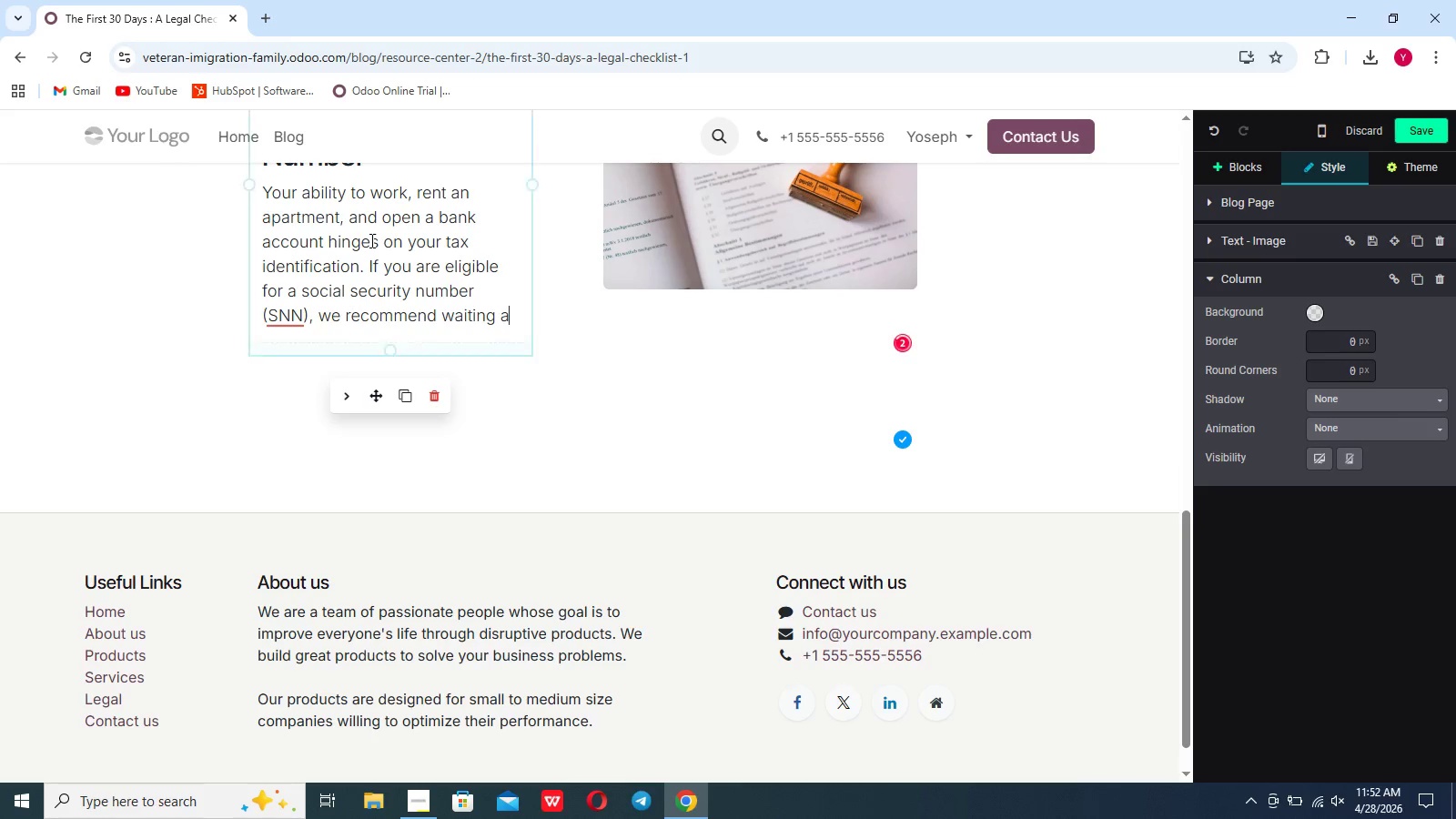 
type(t least )
 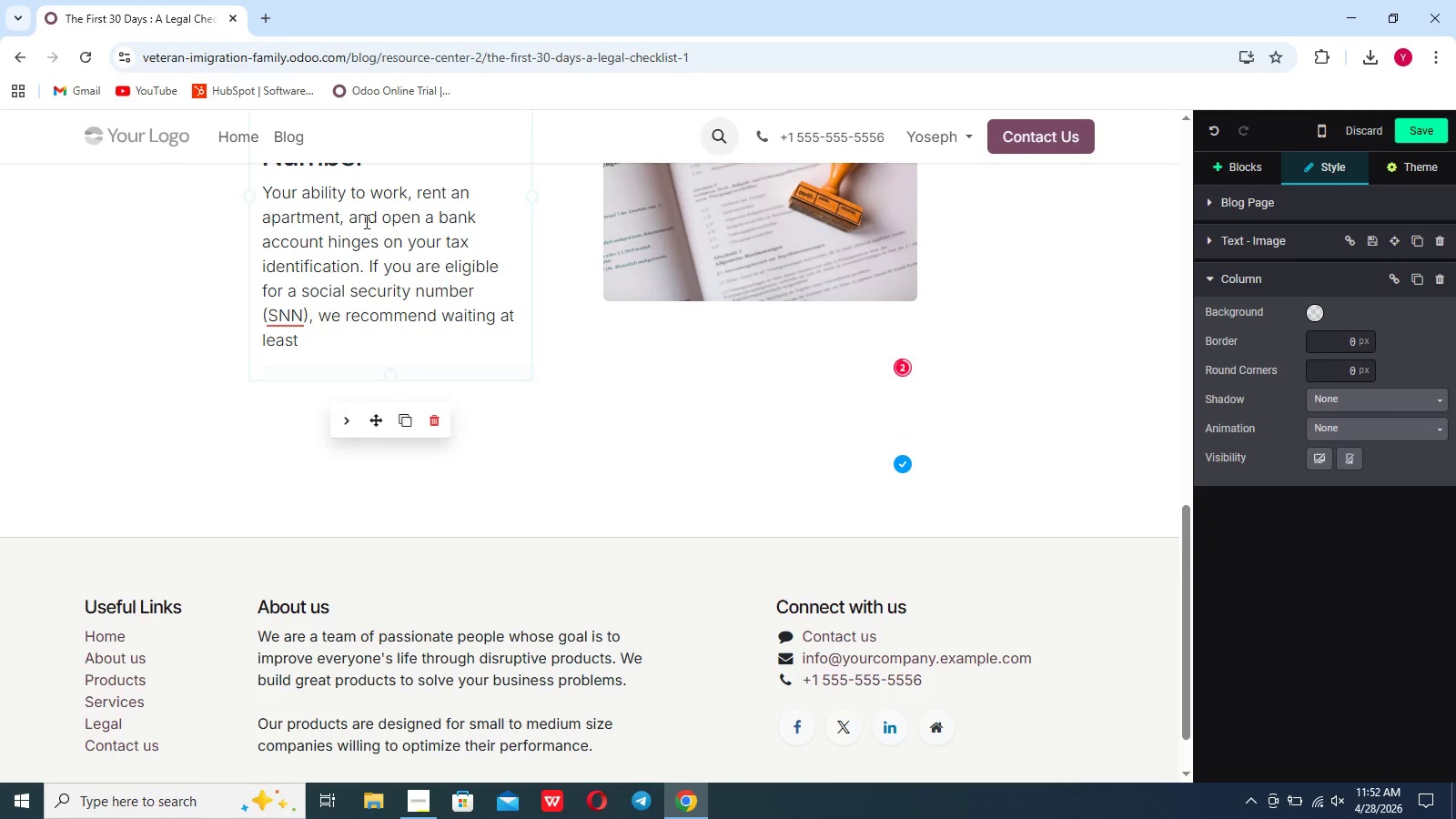 
type(ten bussiness days after your entru)
key(Backspace)
type(y )
 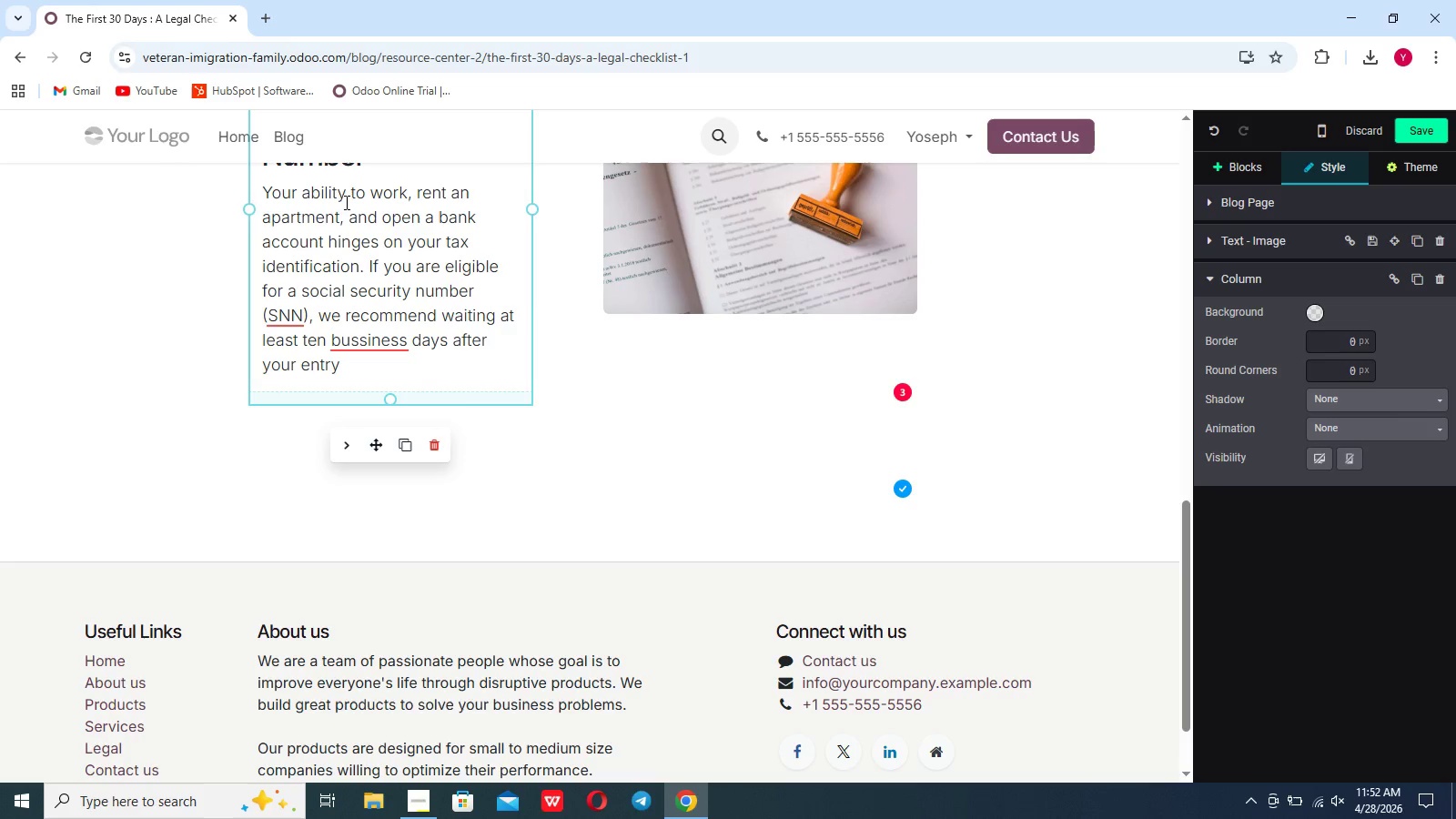 
wait(6.53)
 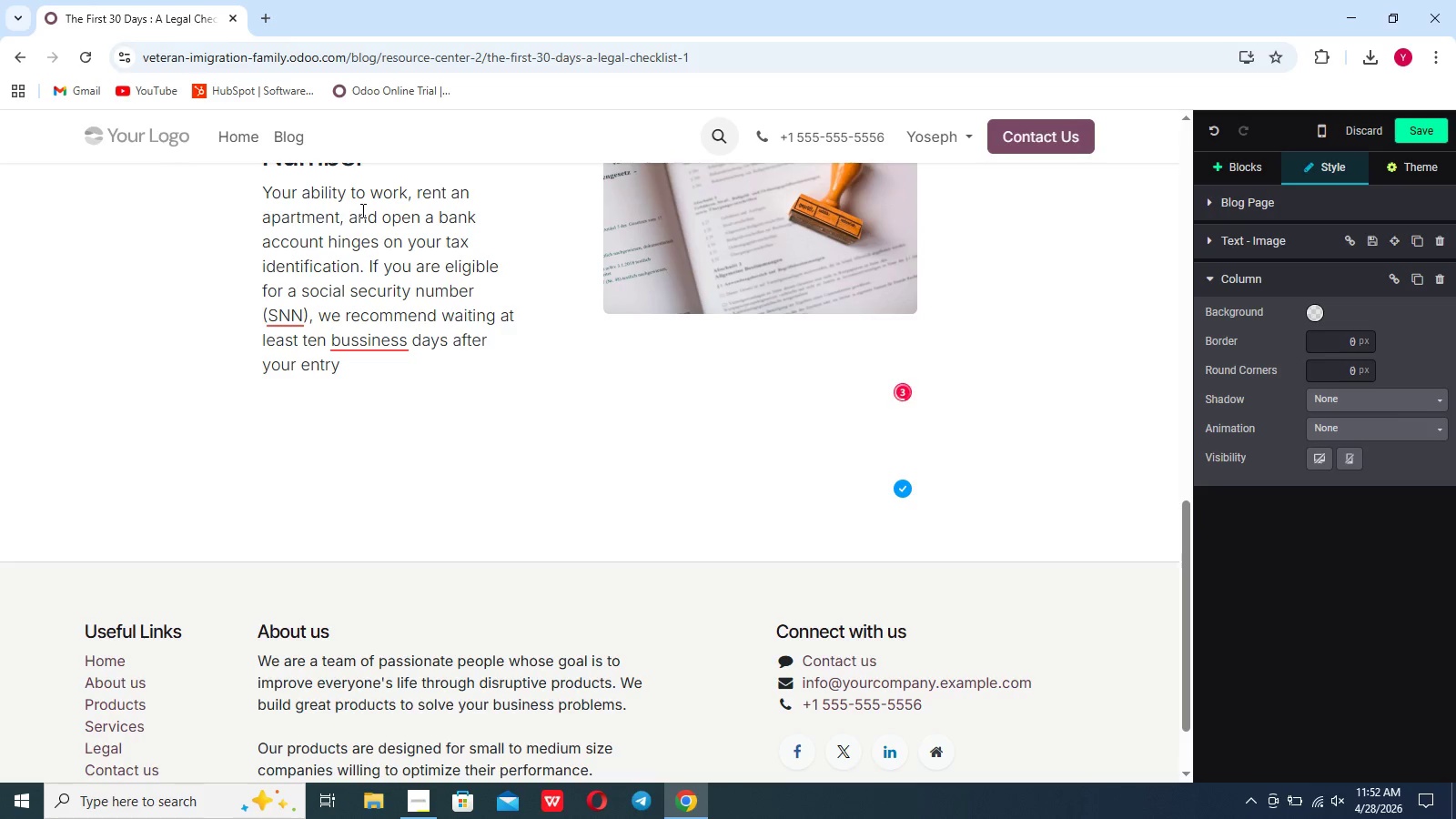 
left_click([290, 318])
 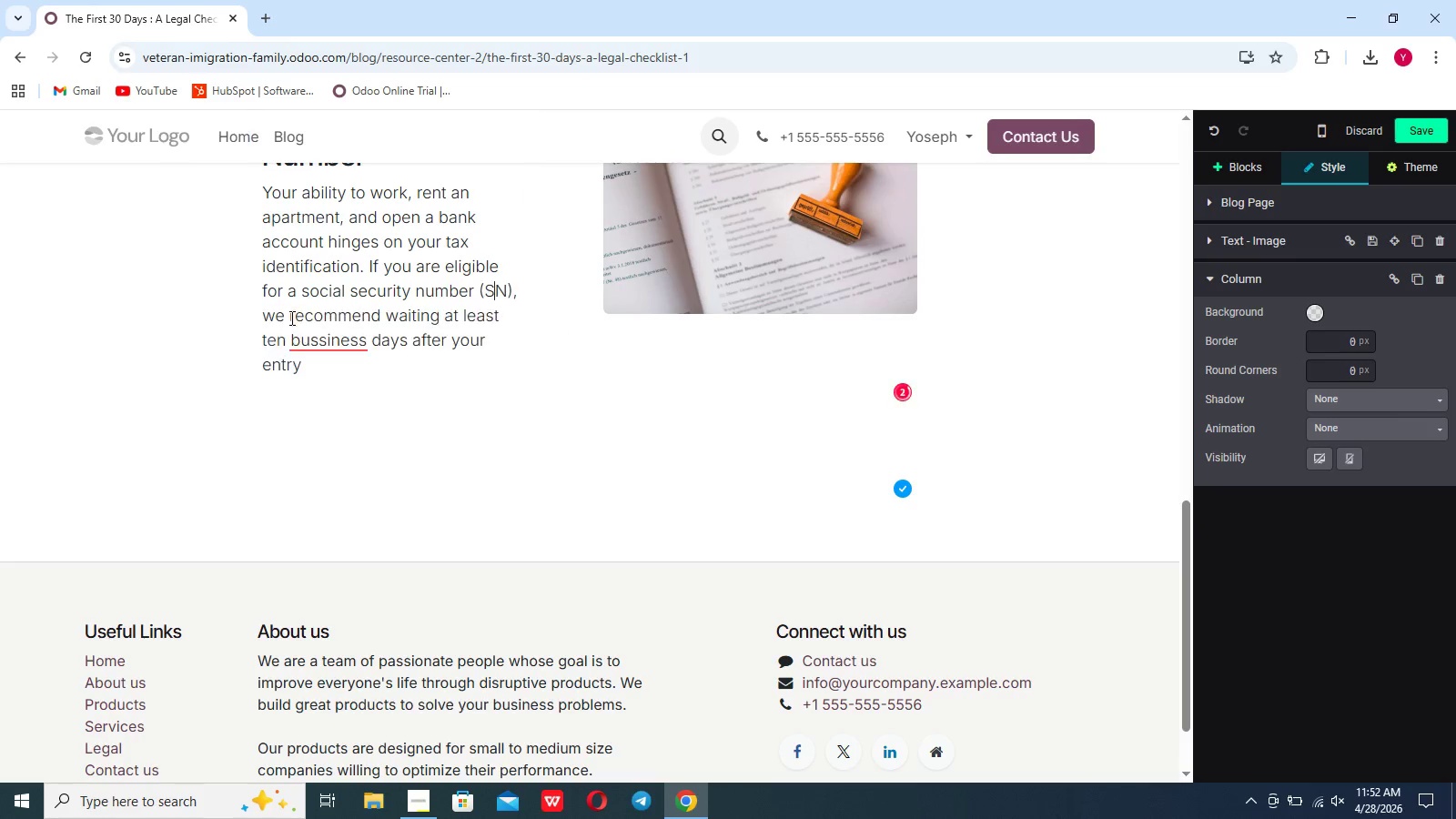 
key(Backspace)
 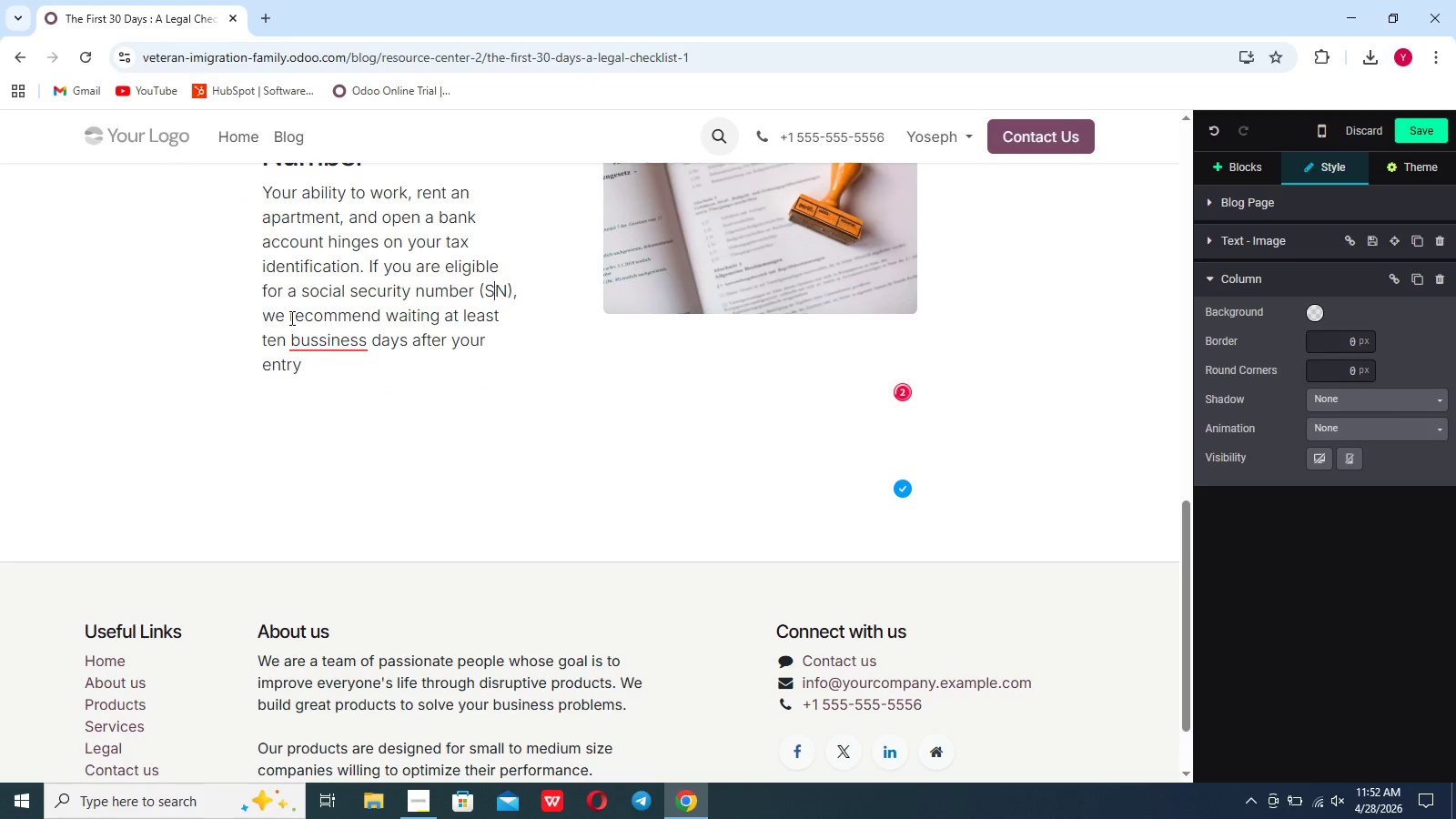 
key(Shift+S)
 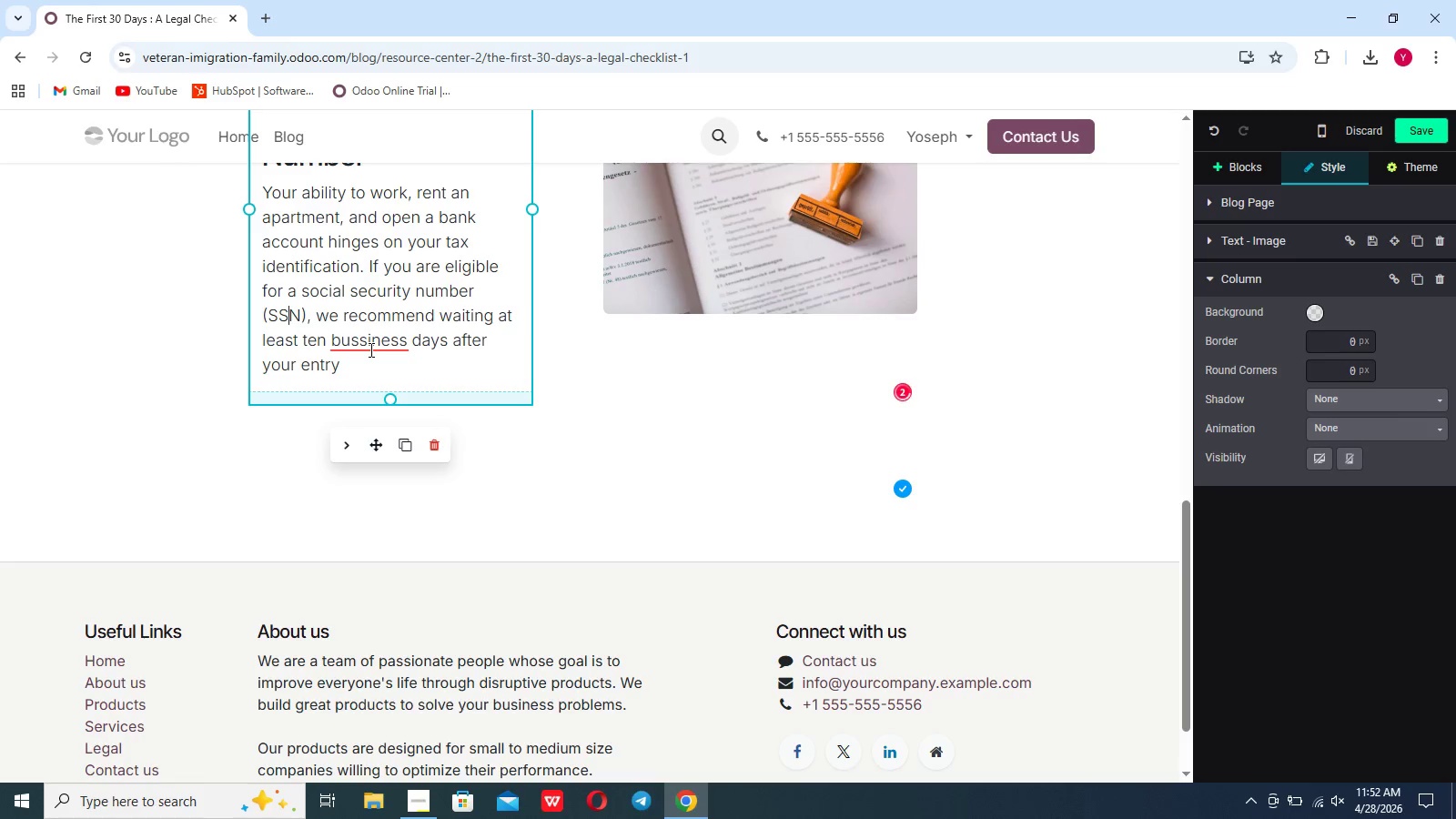 
left_click([369, 349])
 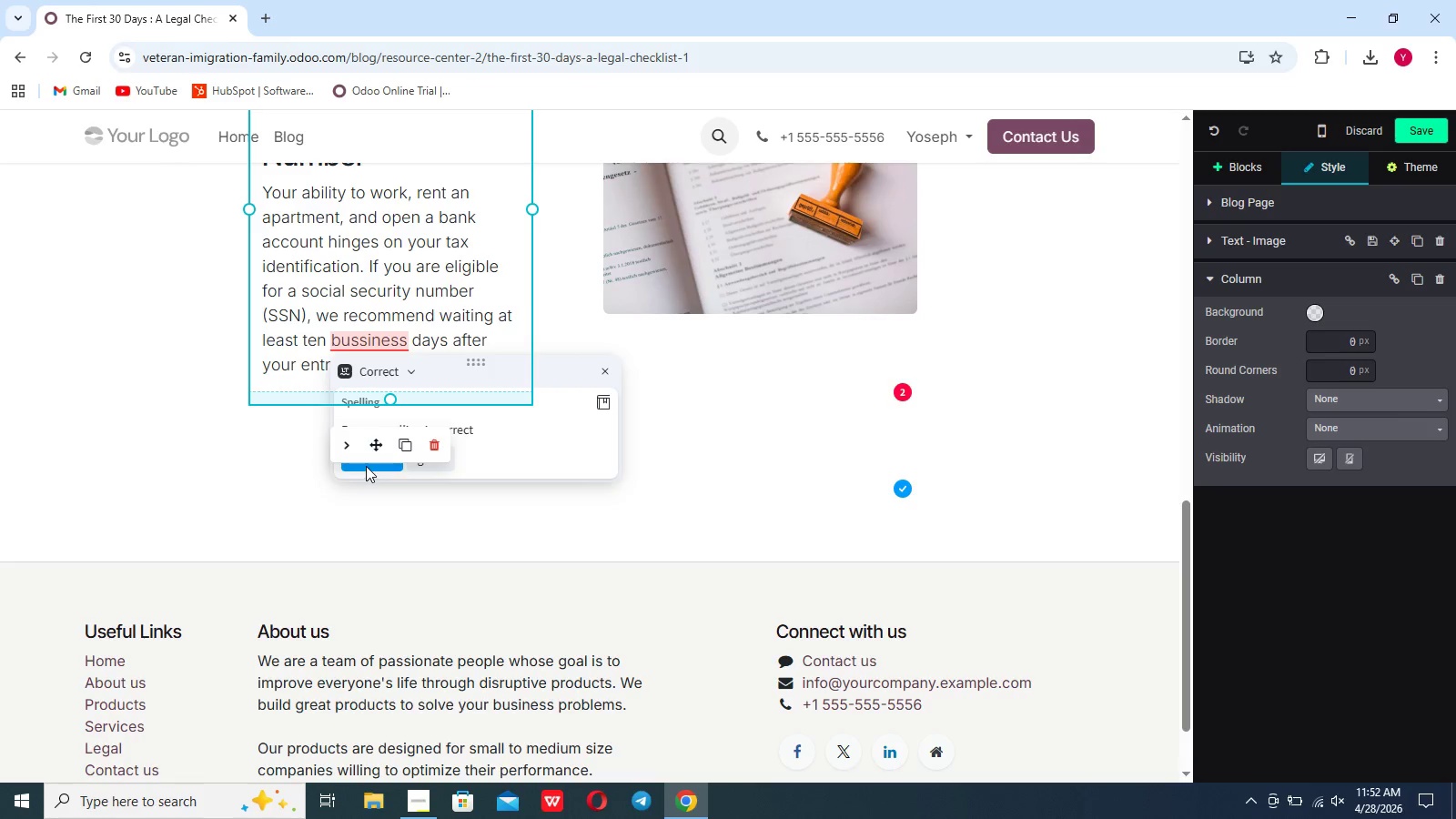 
left_click([366, 466])
 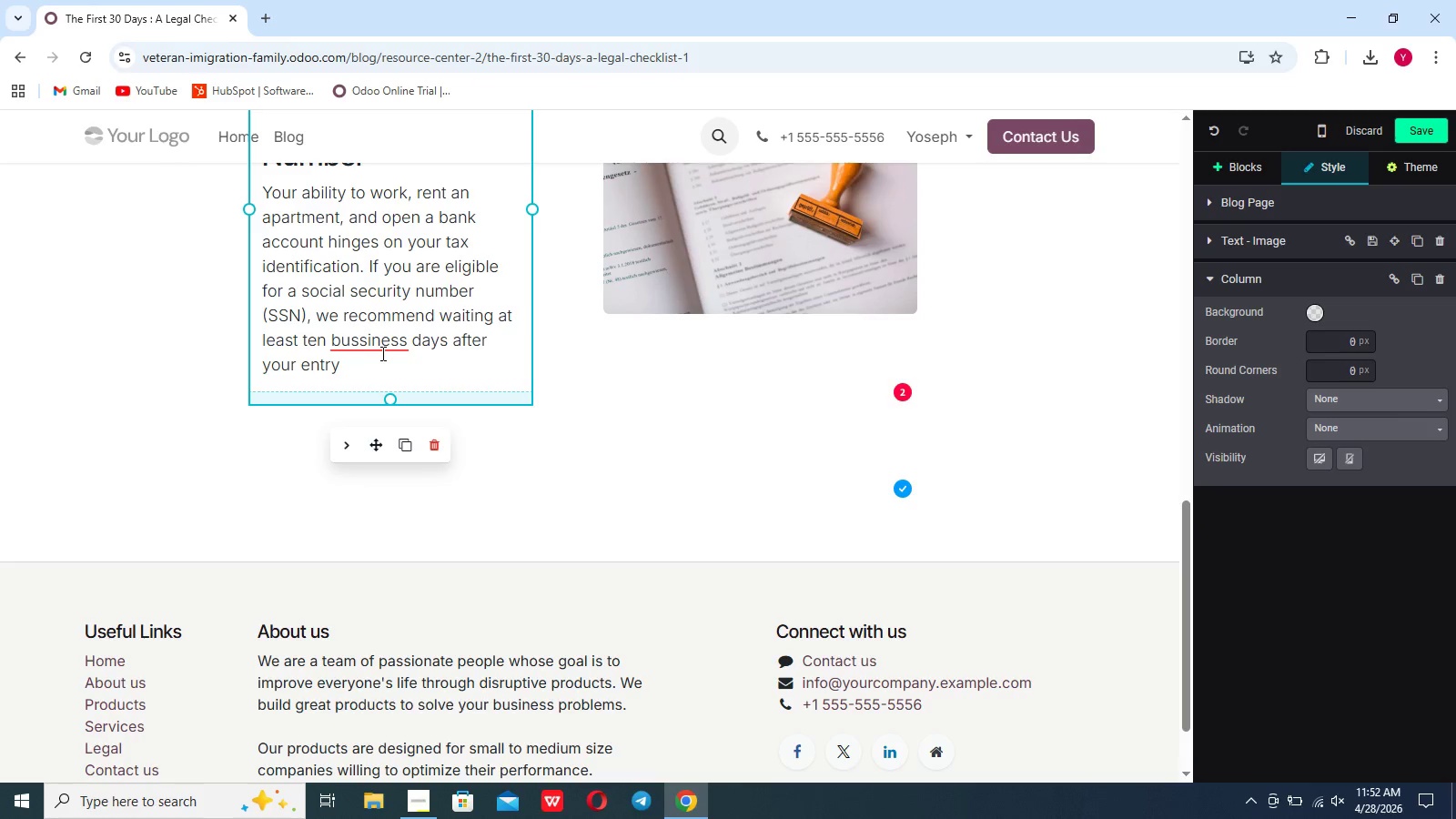 
left_click([381, 353])
 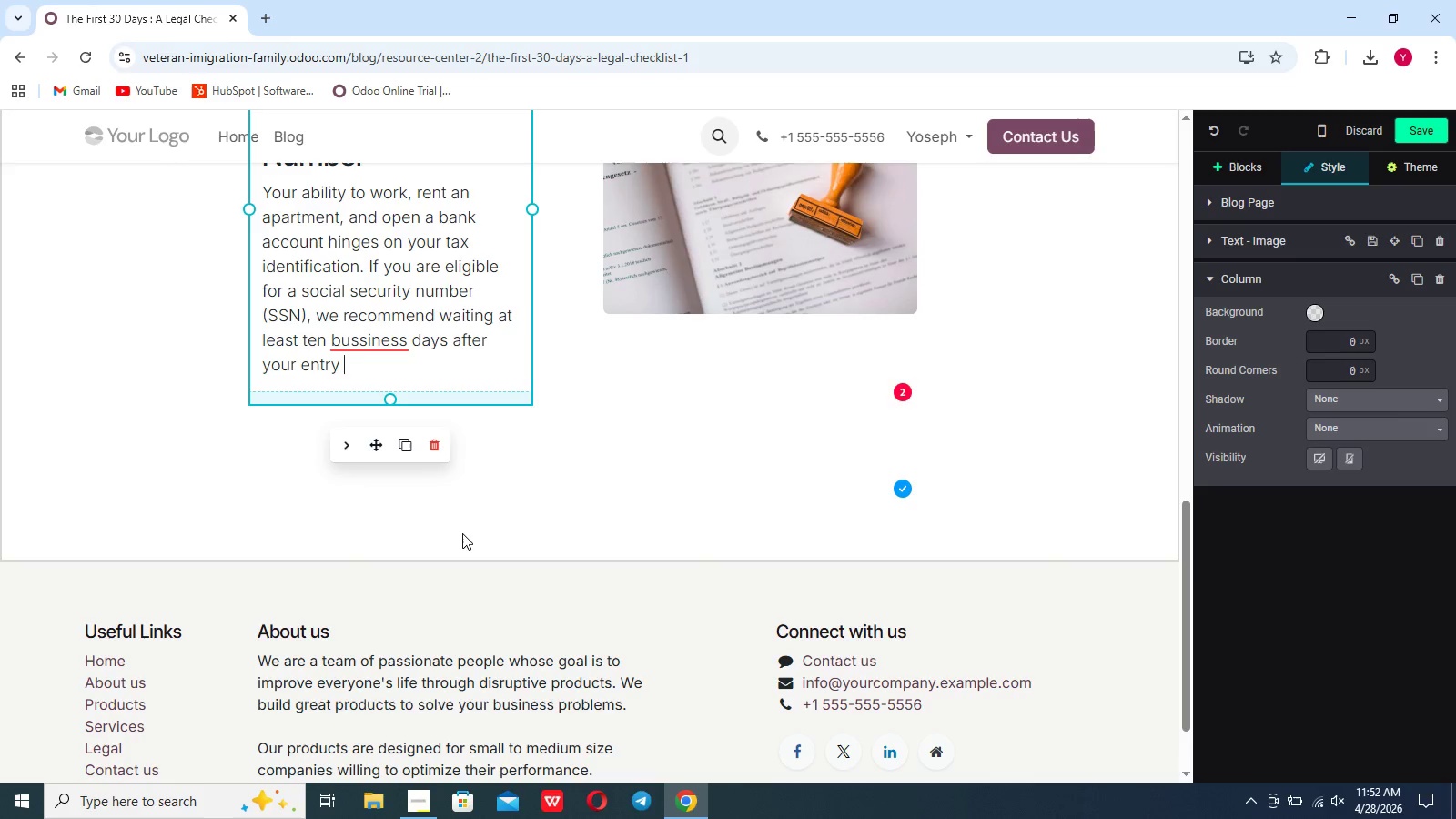 
left_click([462, 533])
 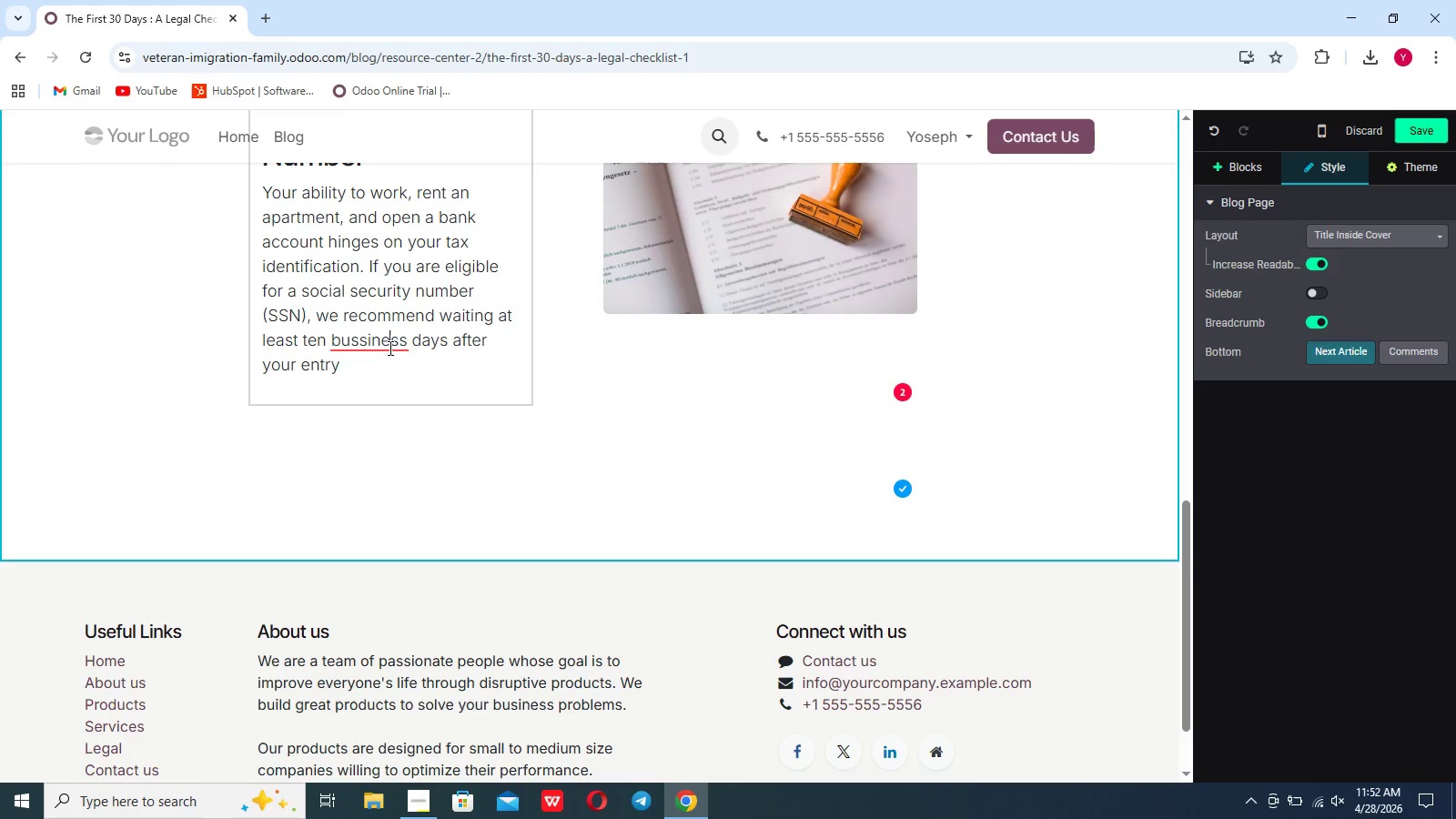 
left_click([389, 348])
 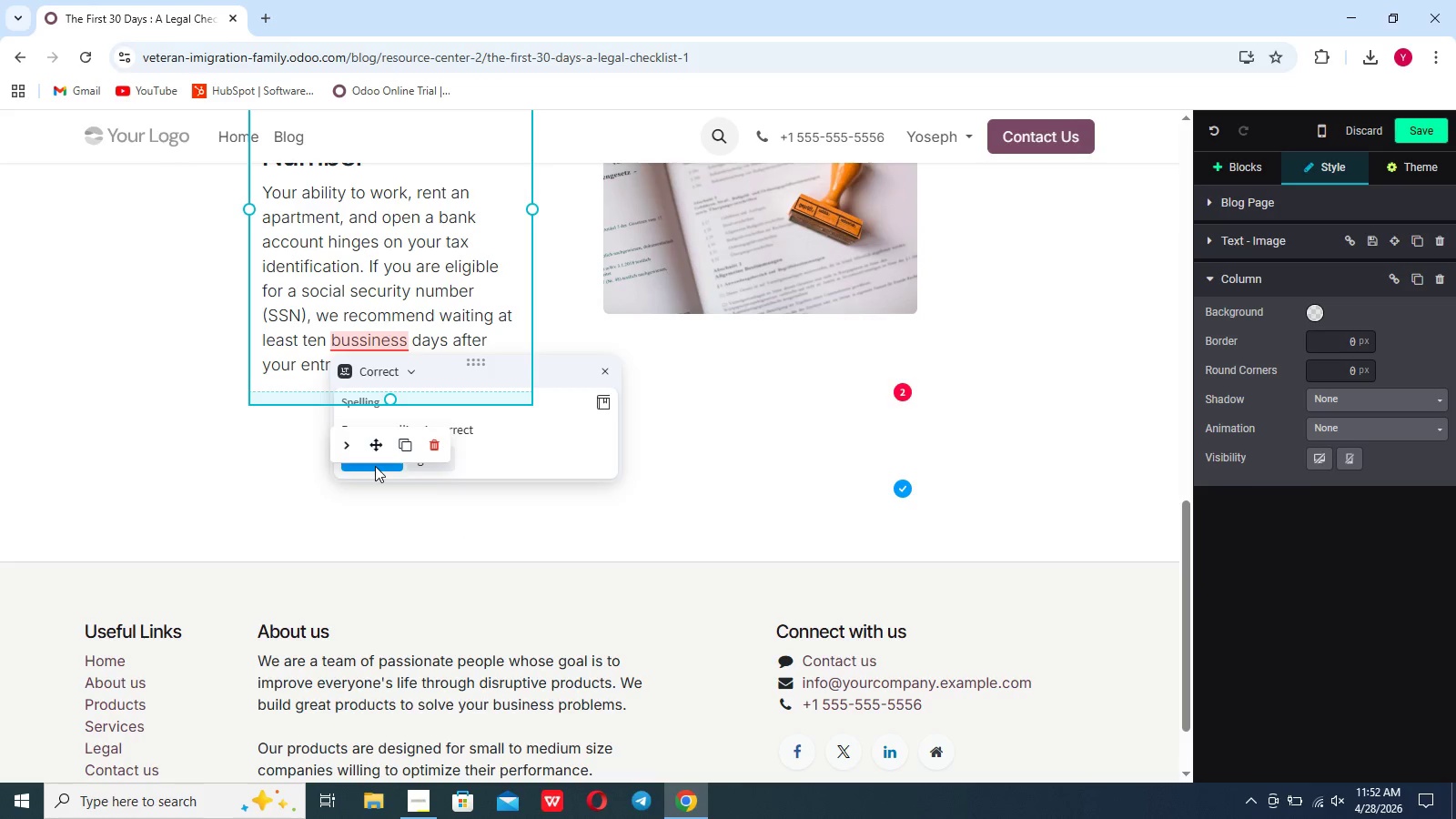 
left_click([375, 466])
 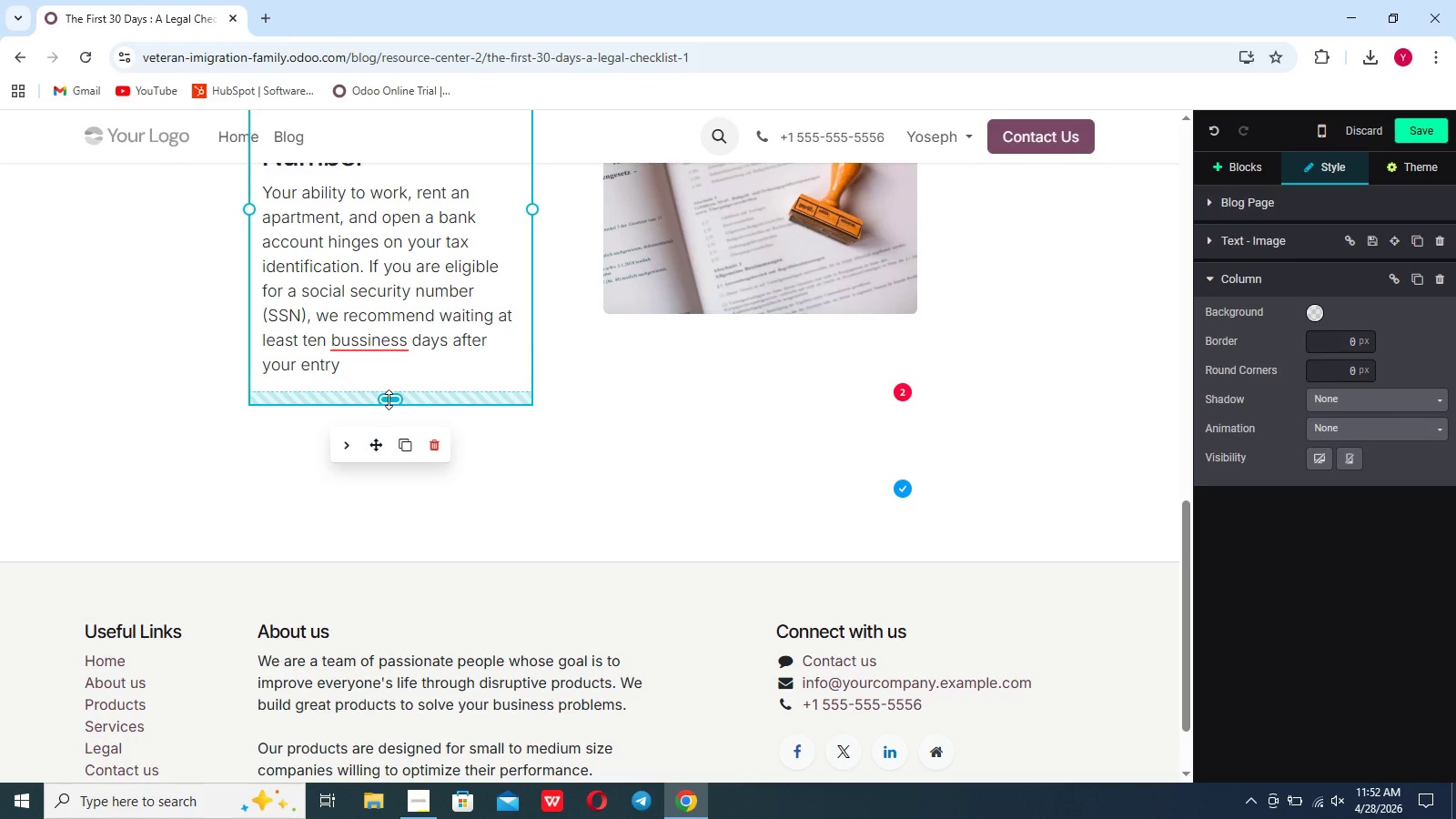 
left_click([367, 371])
 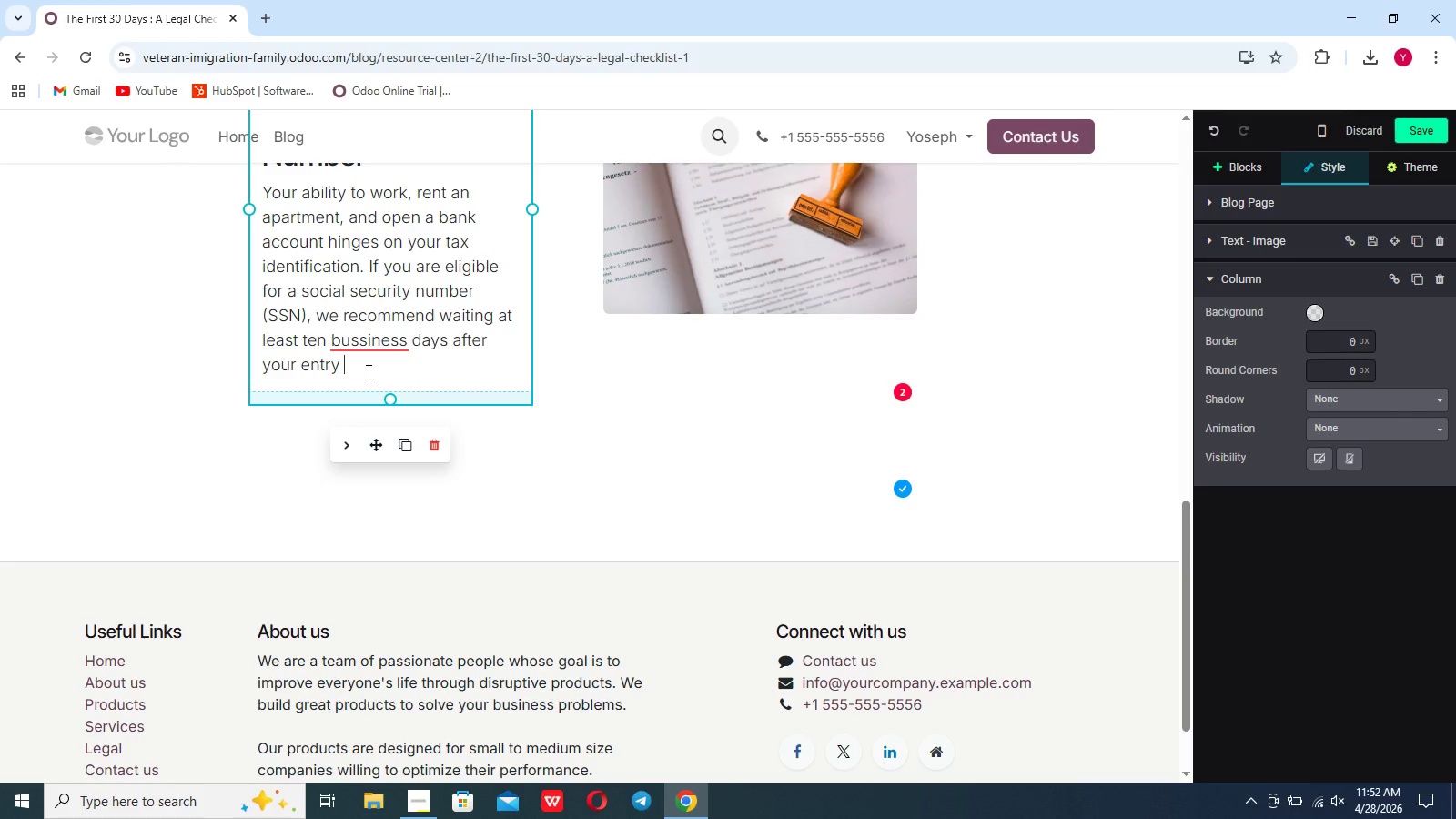 
wait(13.12)
 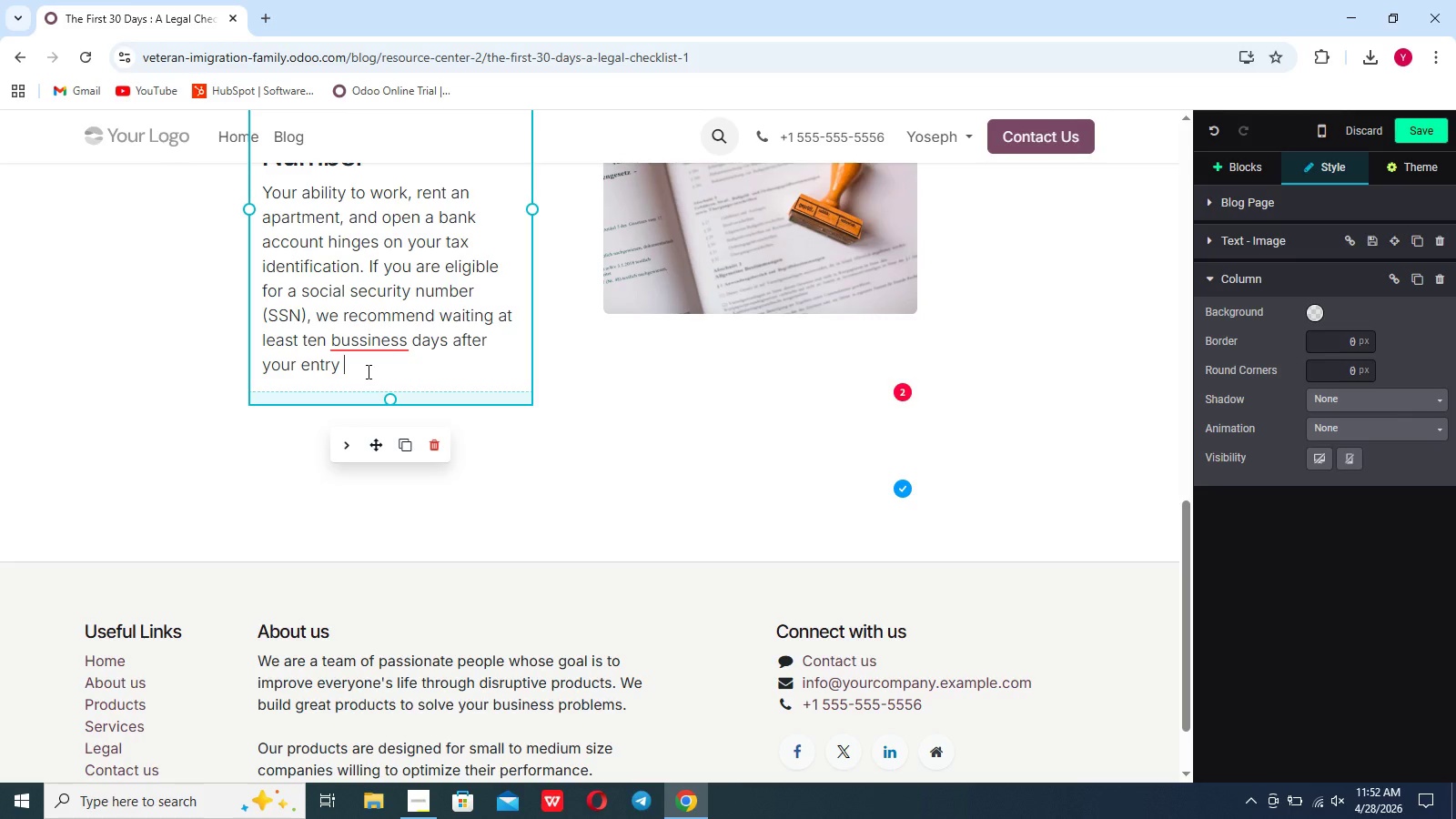 
type( before visiting the local od)
key(Backspace)
type(ffice. This delays a)
key(Backspace)
key(Backspace)
key(Backspace)
type( allows)
 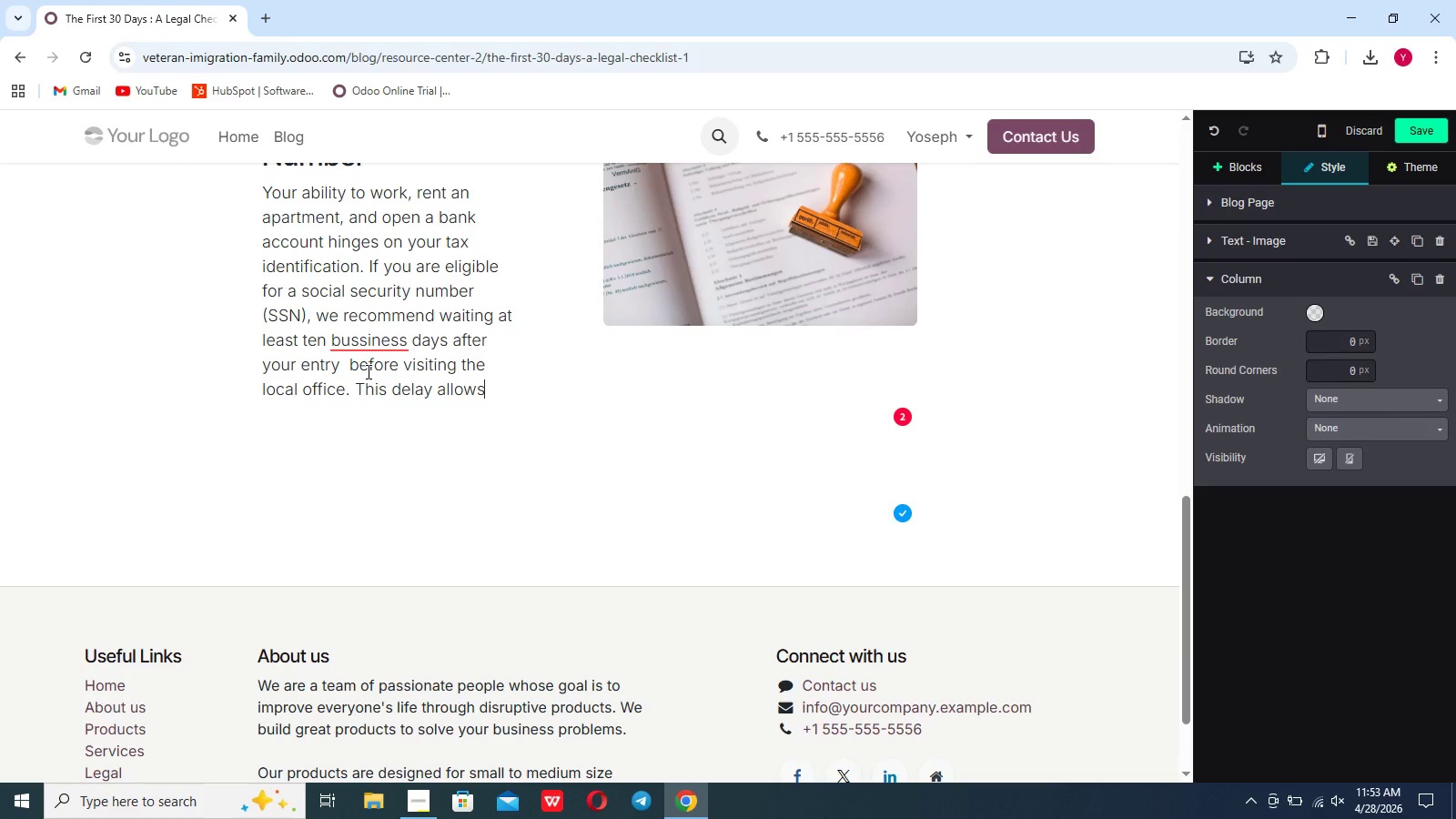 
type( federal system to sync )
 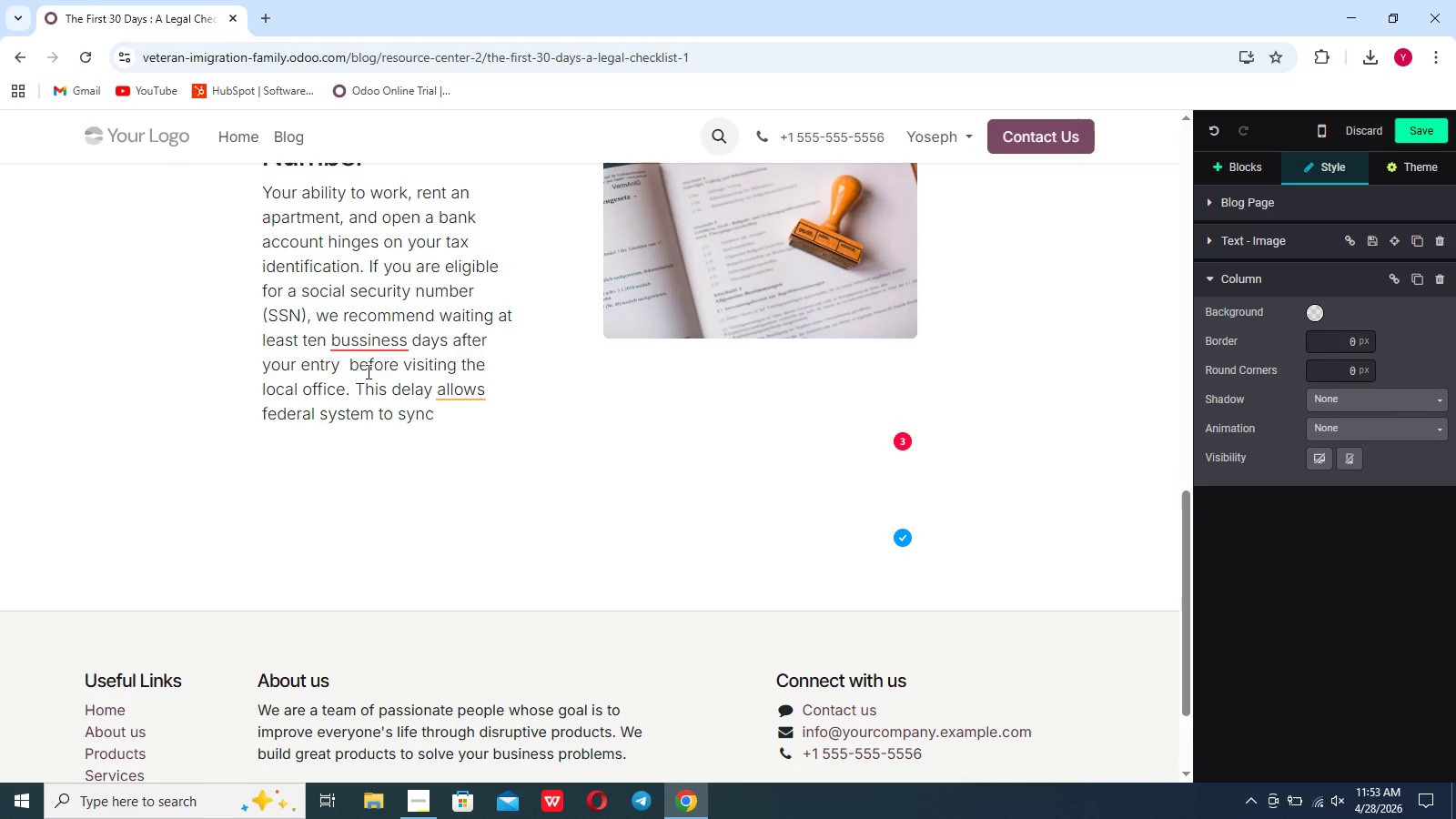 
type( your arrival record )
key(Backspace)
type(, preventing " )
 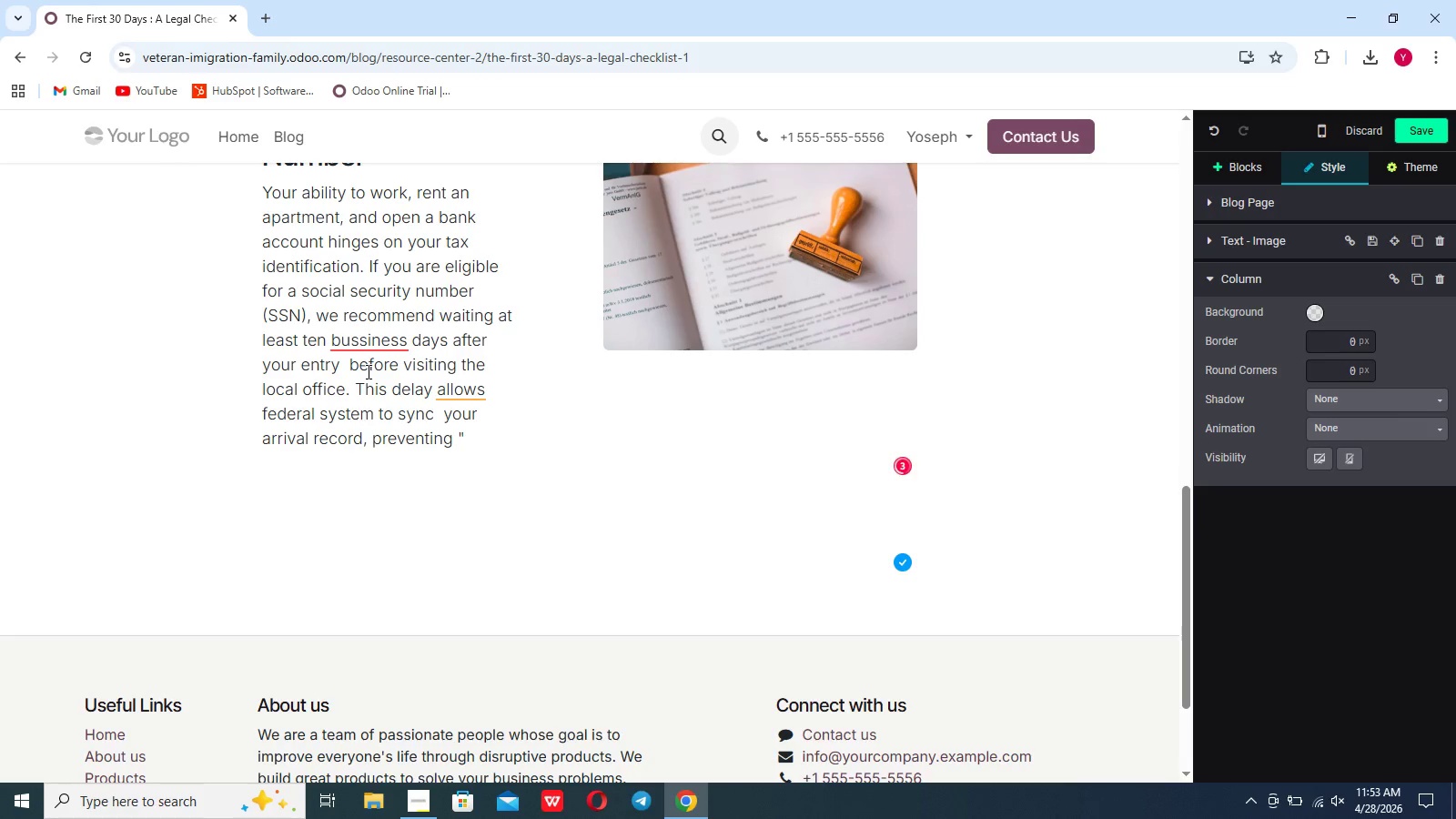 
type(Record Not F)
 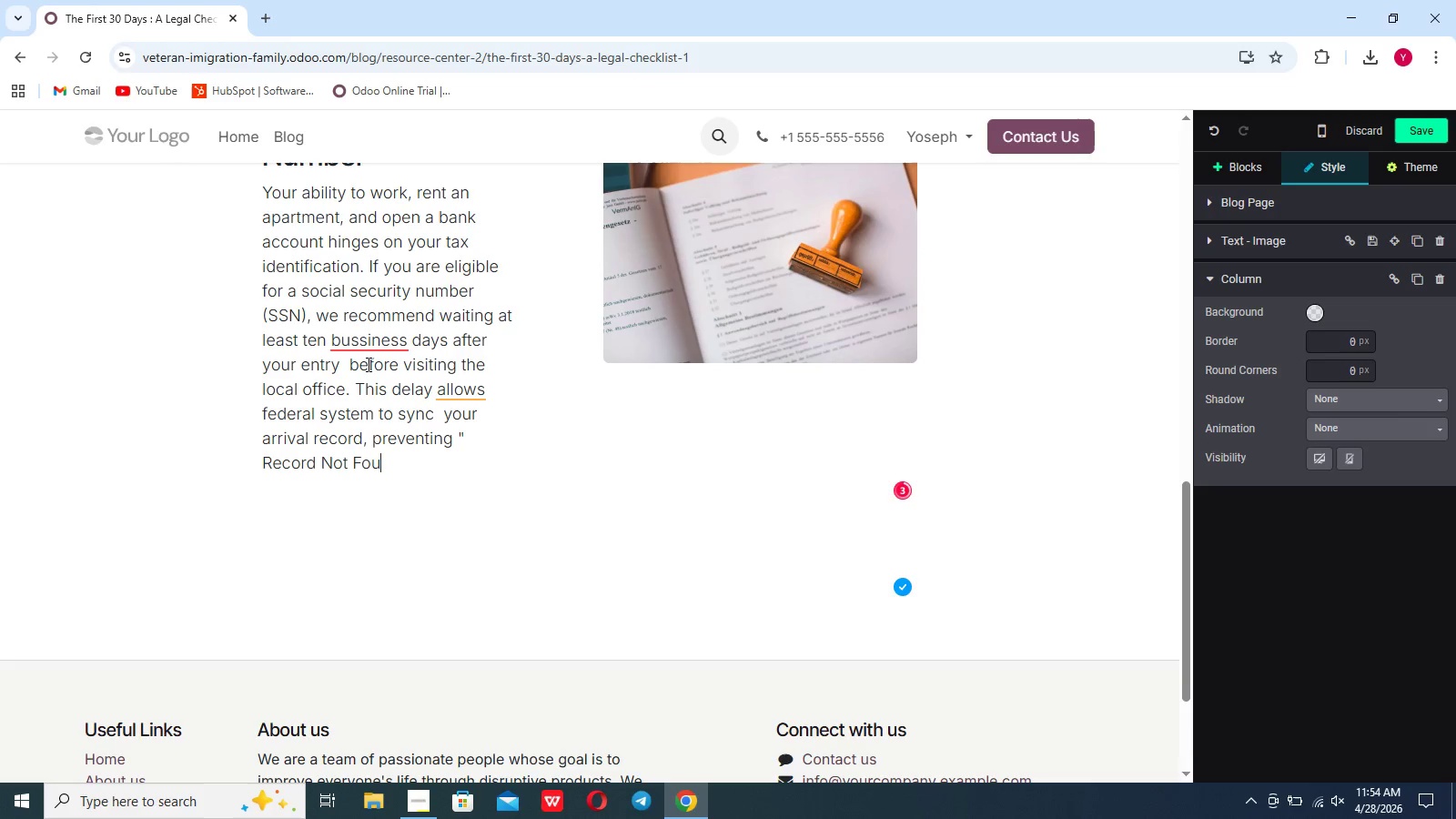 
key(Control+Shift+ControlLeft)
 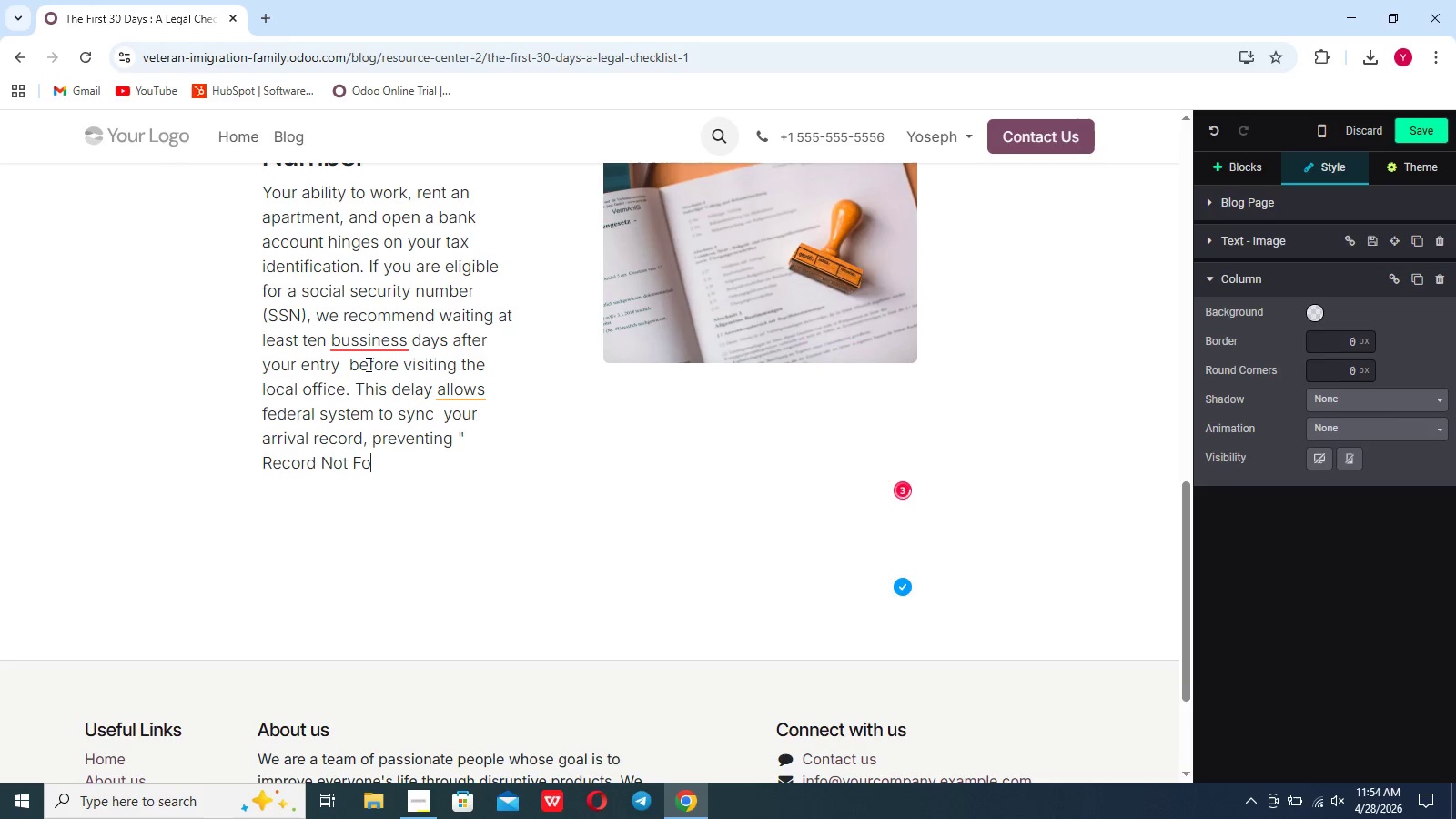 
type(ounf)
key(Backspace)
type(d" errord)
key(Backspace)
type(s that can delay your cat)
key(Backspace)
type(rd )
 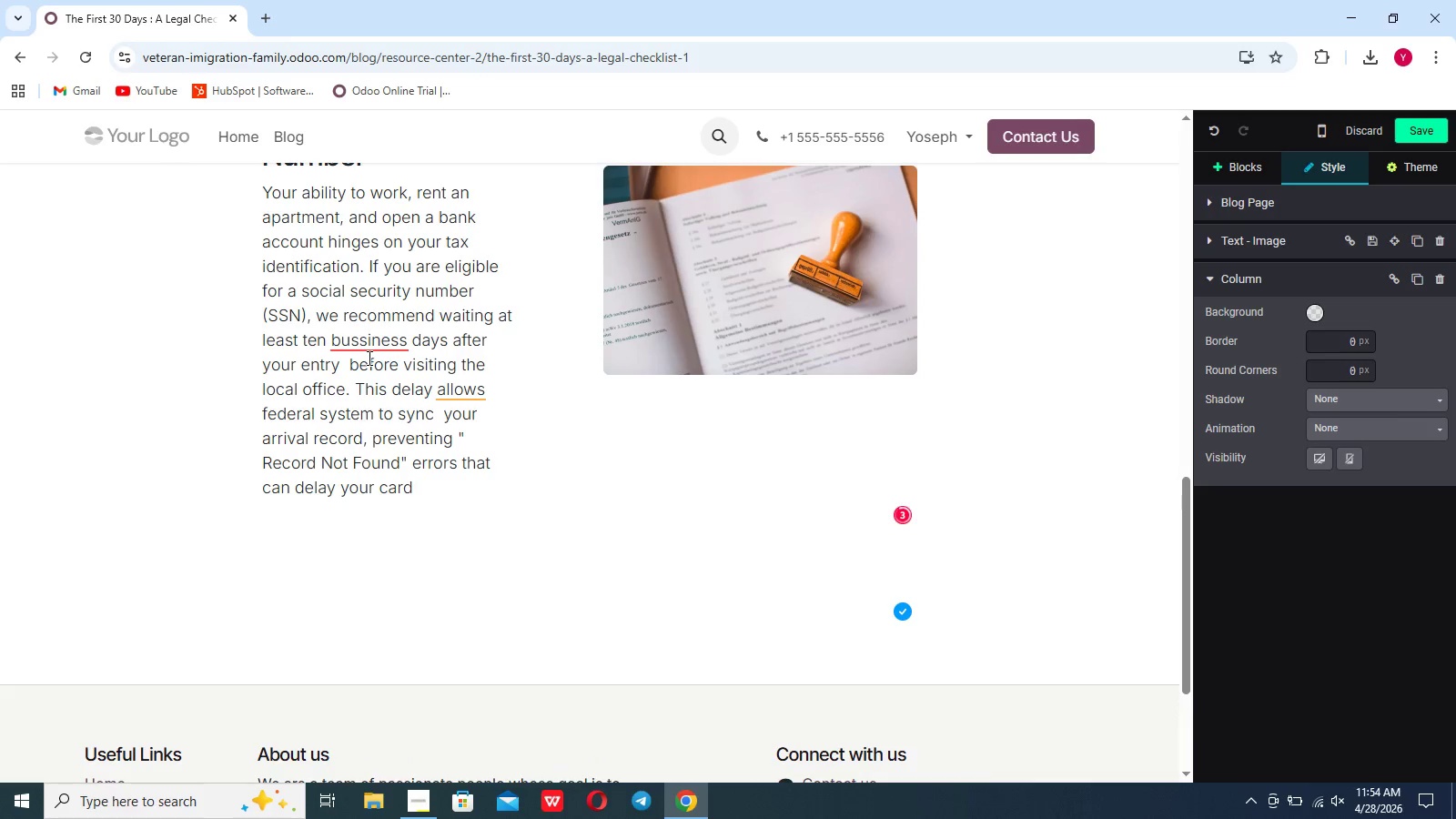 
wait(5.08)
 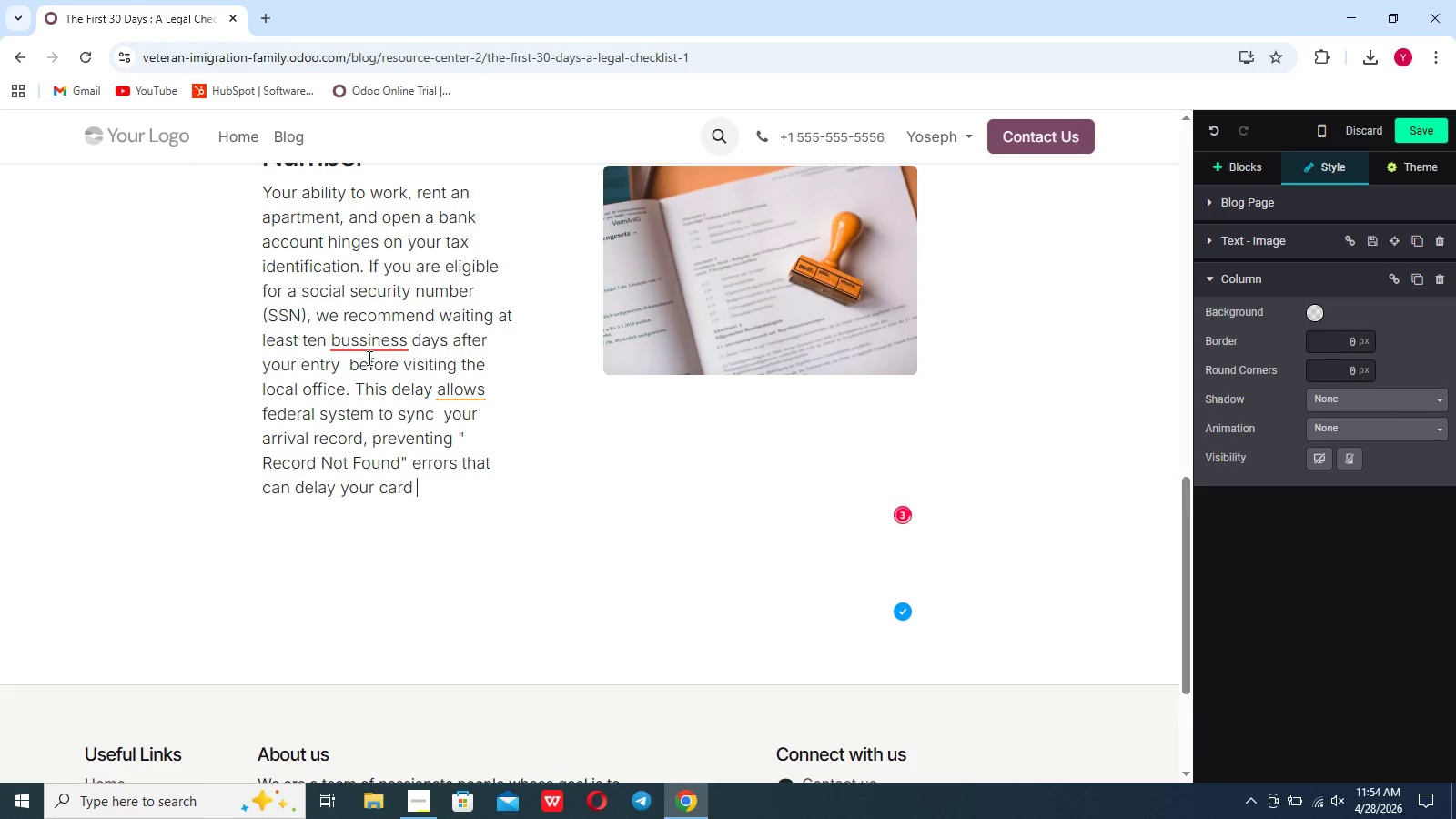 
type(by weeks. If you are not eligible fpr SSN, you may need to appliy)
key(Backspace)
key(Backspace)
type(y for an ITIN to ensure)
 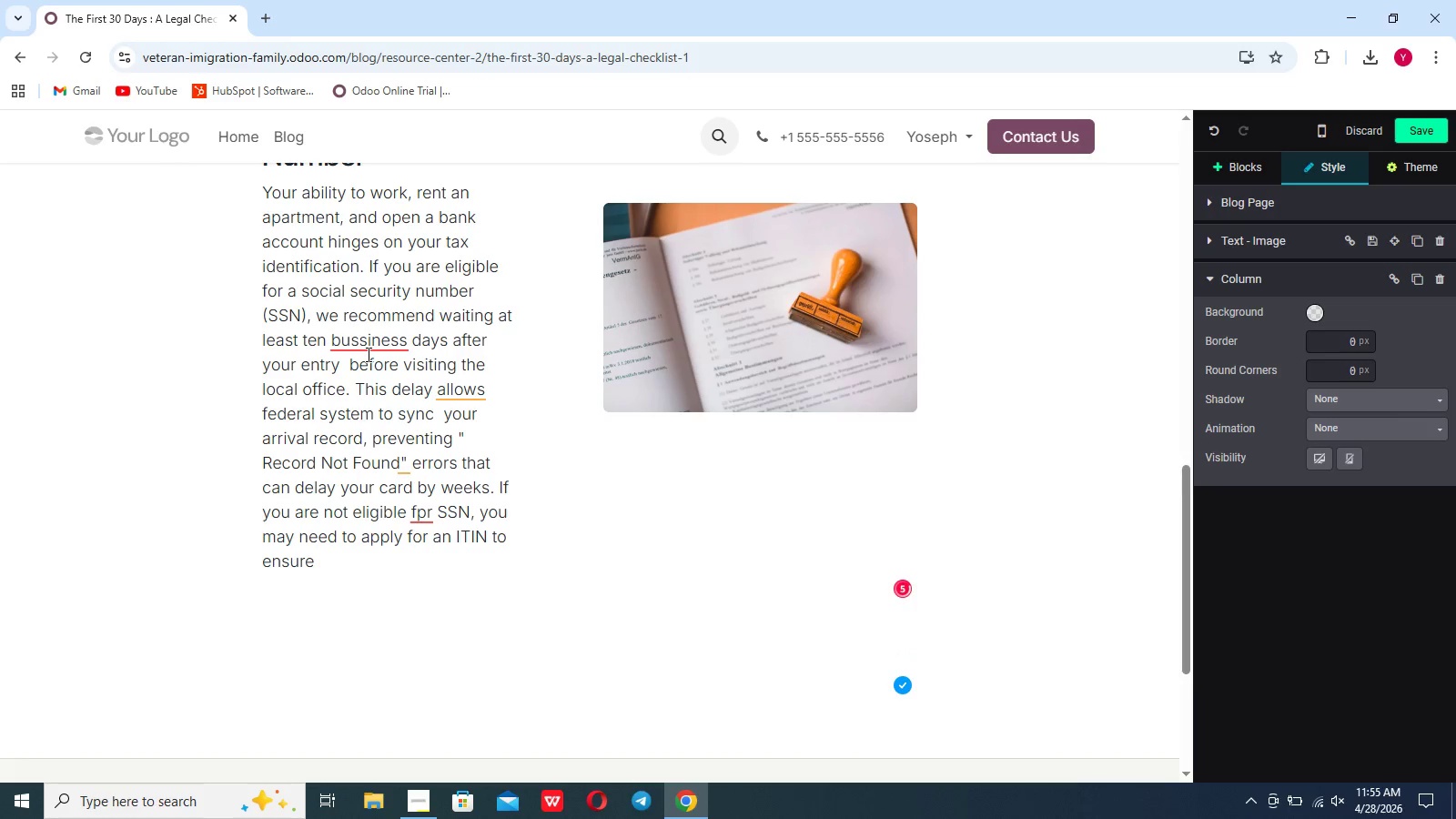 
type( you can file taxes la=e)
key(Backspace)
key(Backspace)
key(Backspace)
type(egally.)
 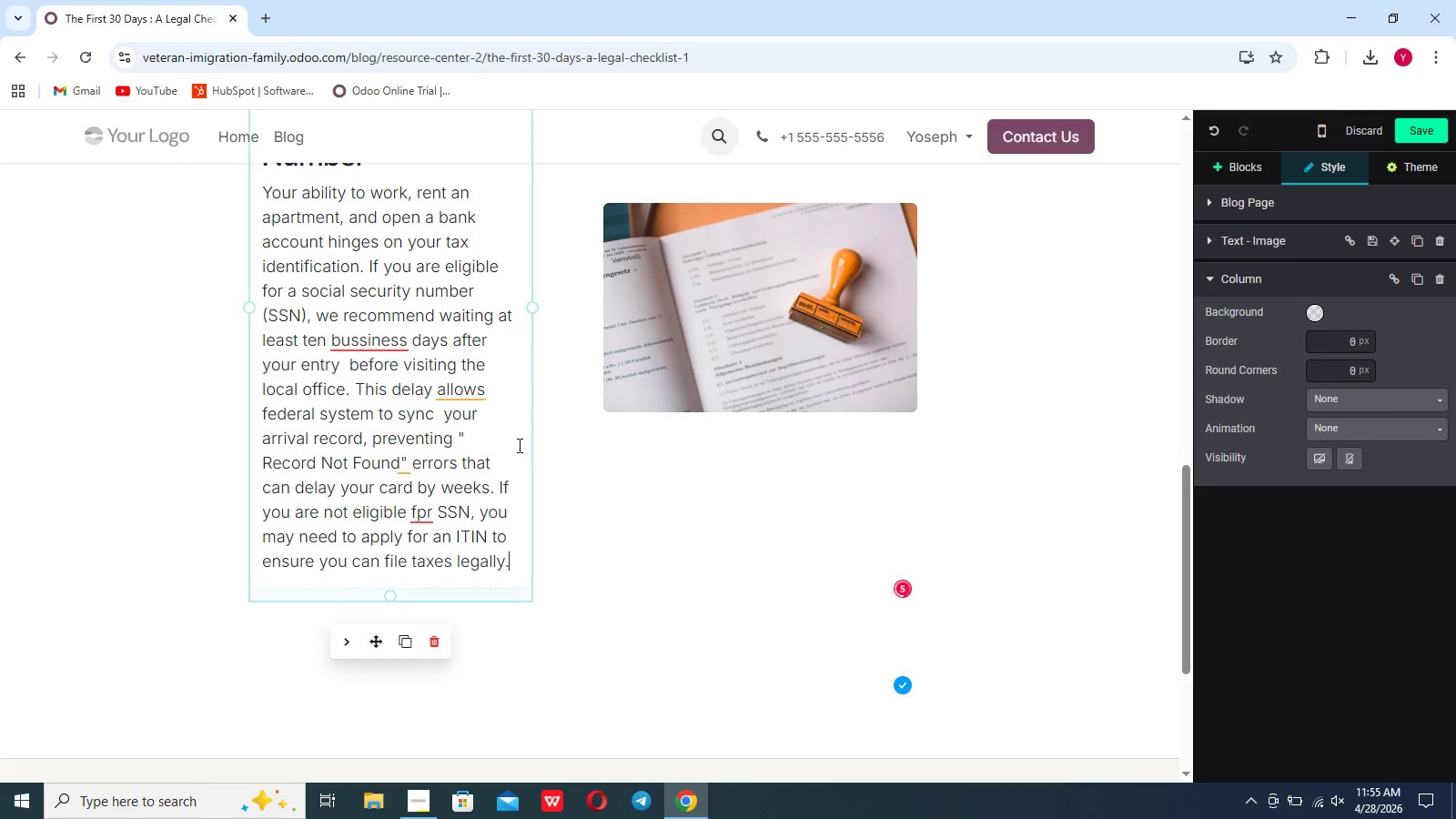 
wait(6.03)
 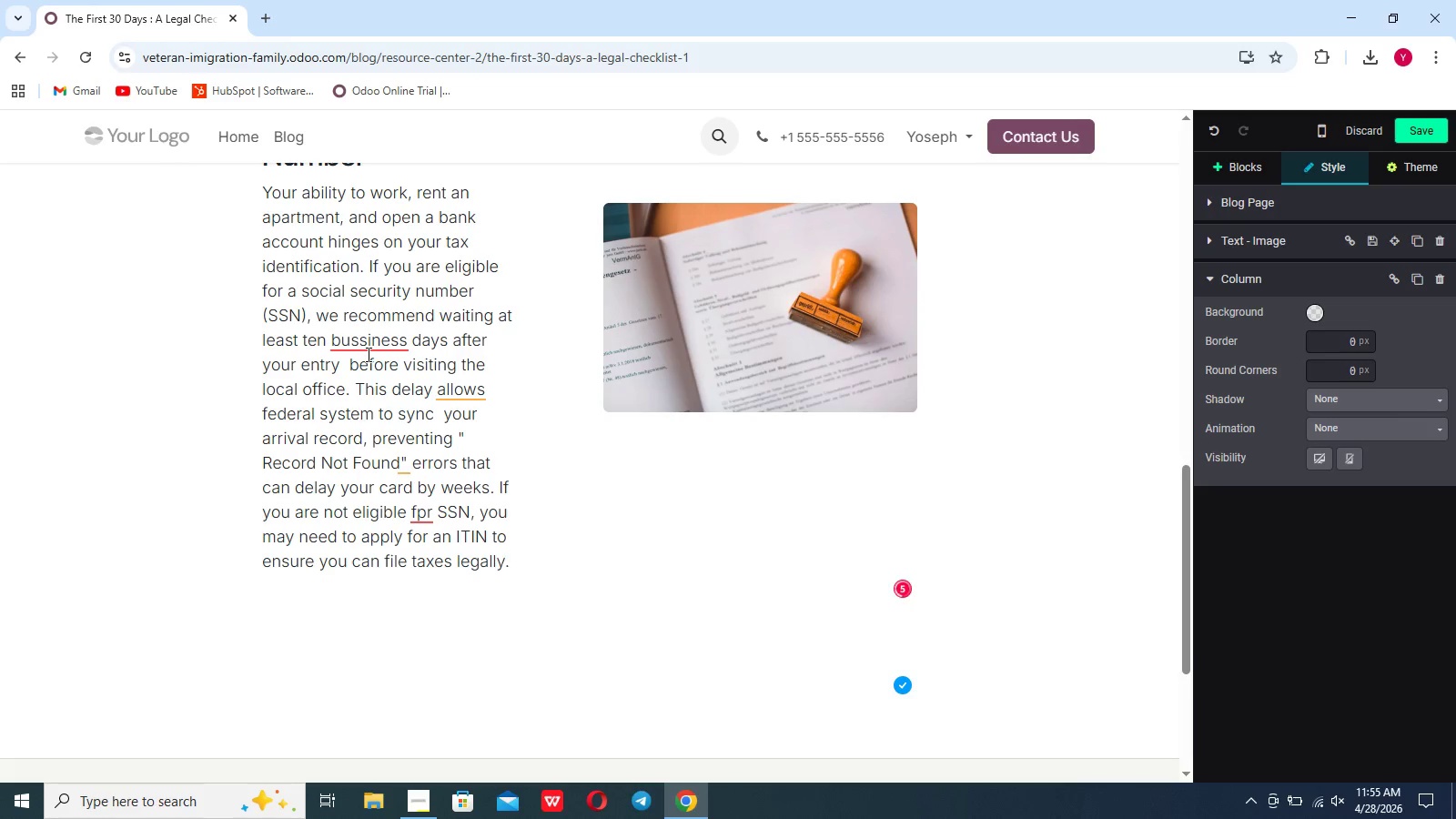 
left_click([959, 563])
 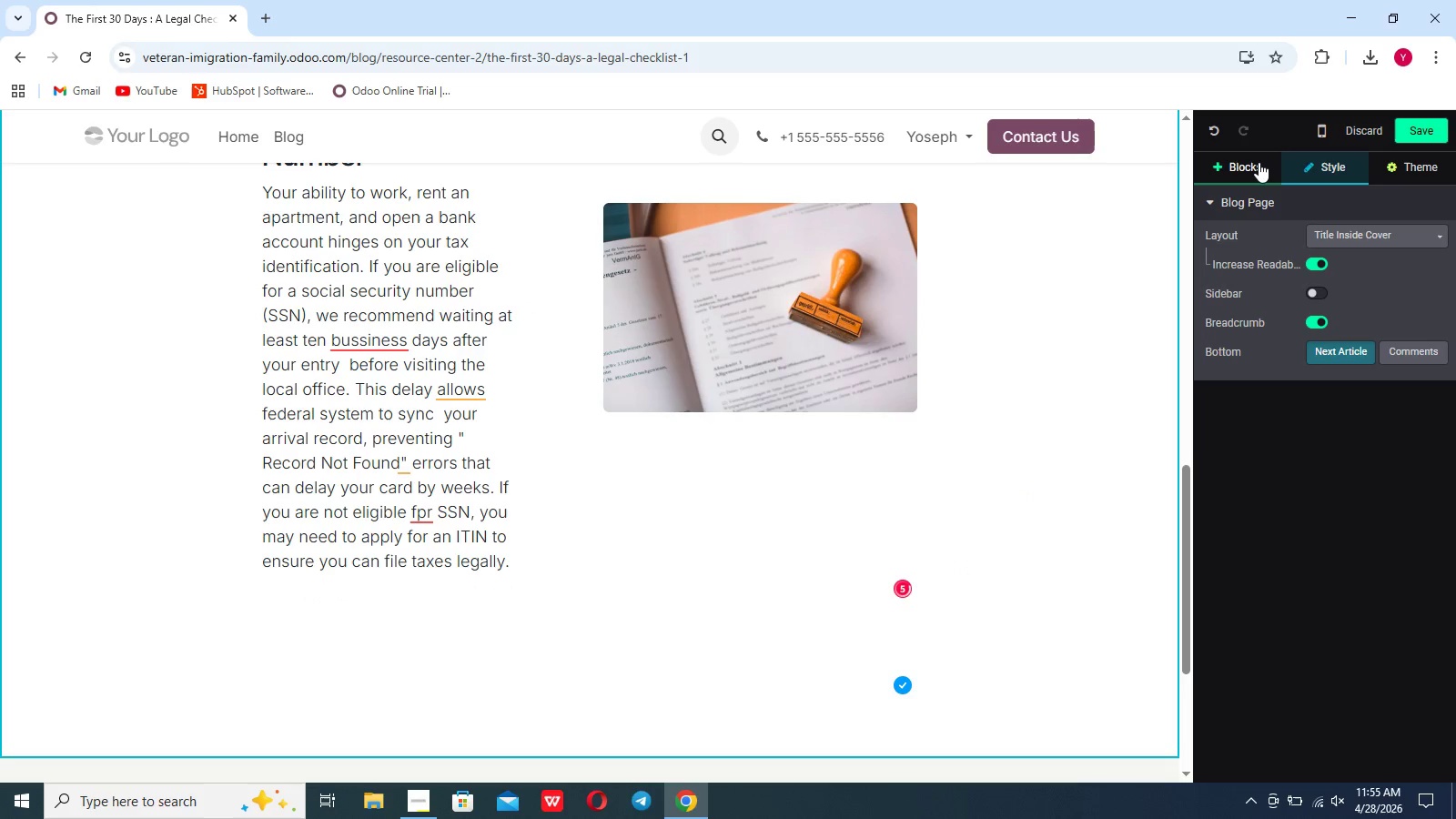 
left_click([1259, 162])
 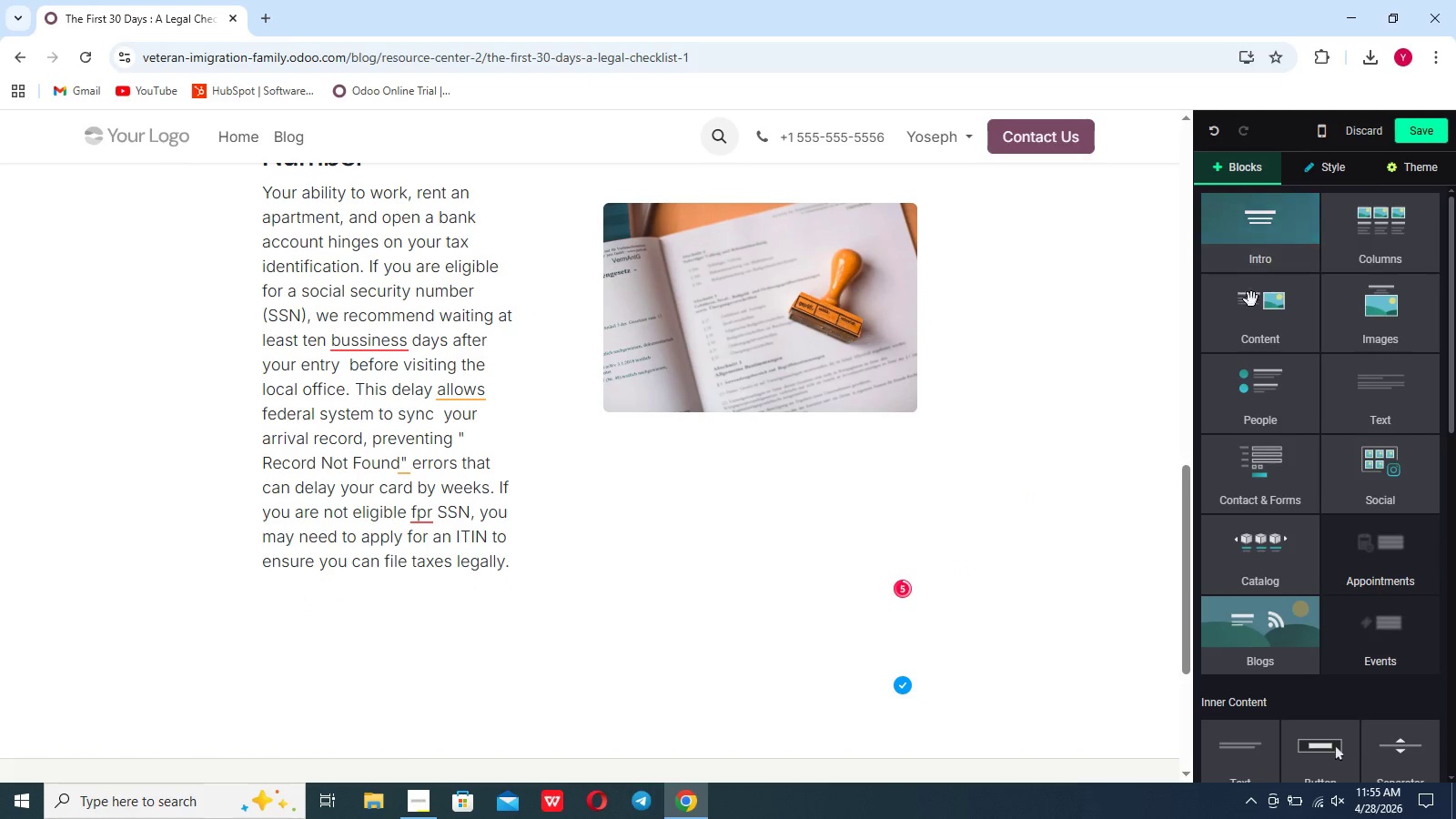 
left_click([1241, 309])
 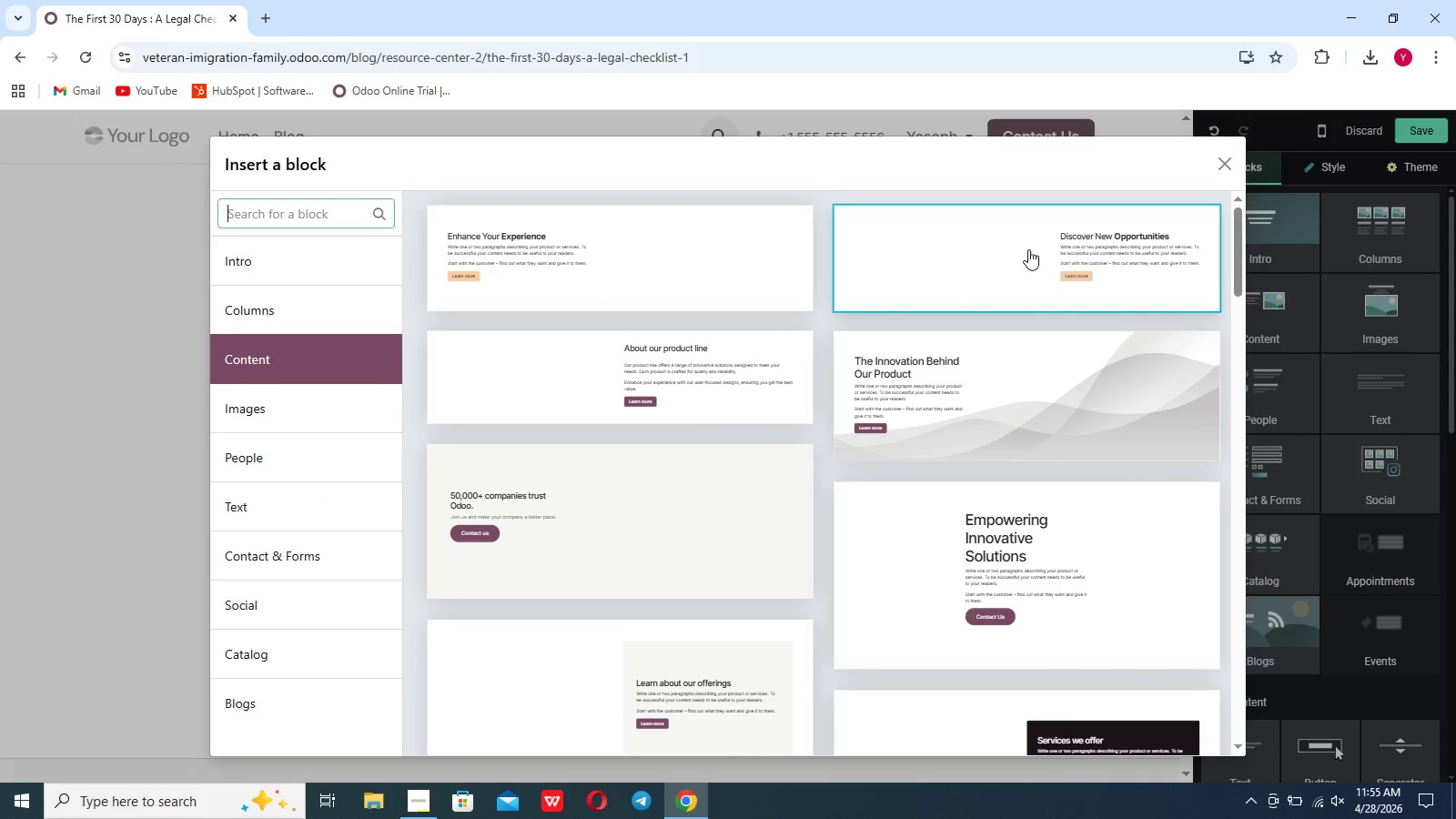 
left_click([1028, 249])
 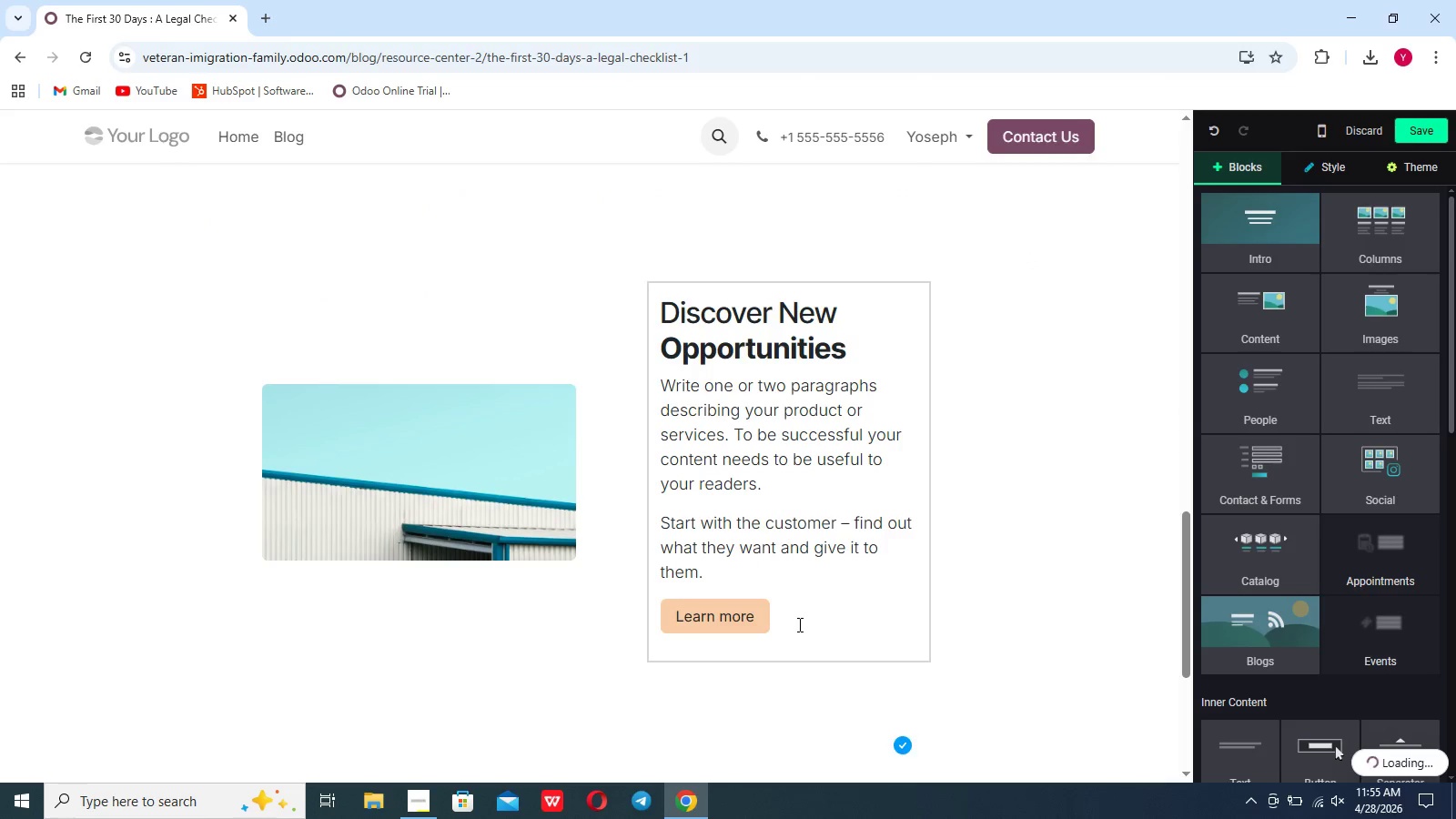 
left_click([414, 485])
 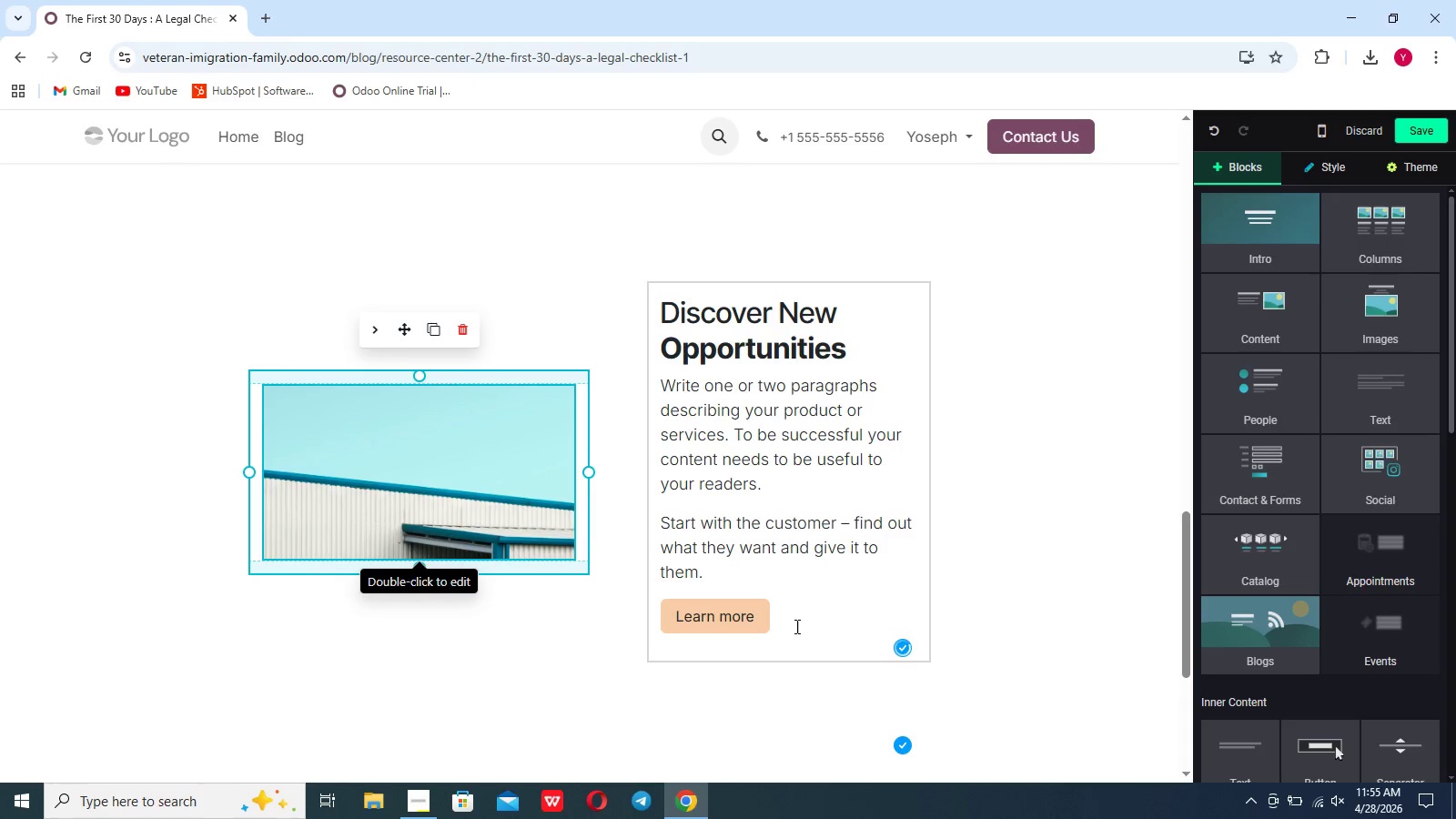 
left_click_drag(start_coordinate=[795, 626], to_coordinate=[656, 379])
 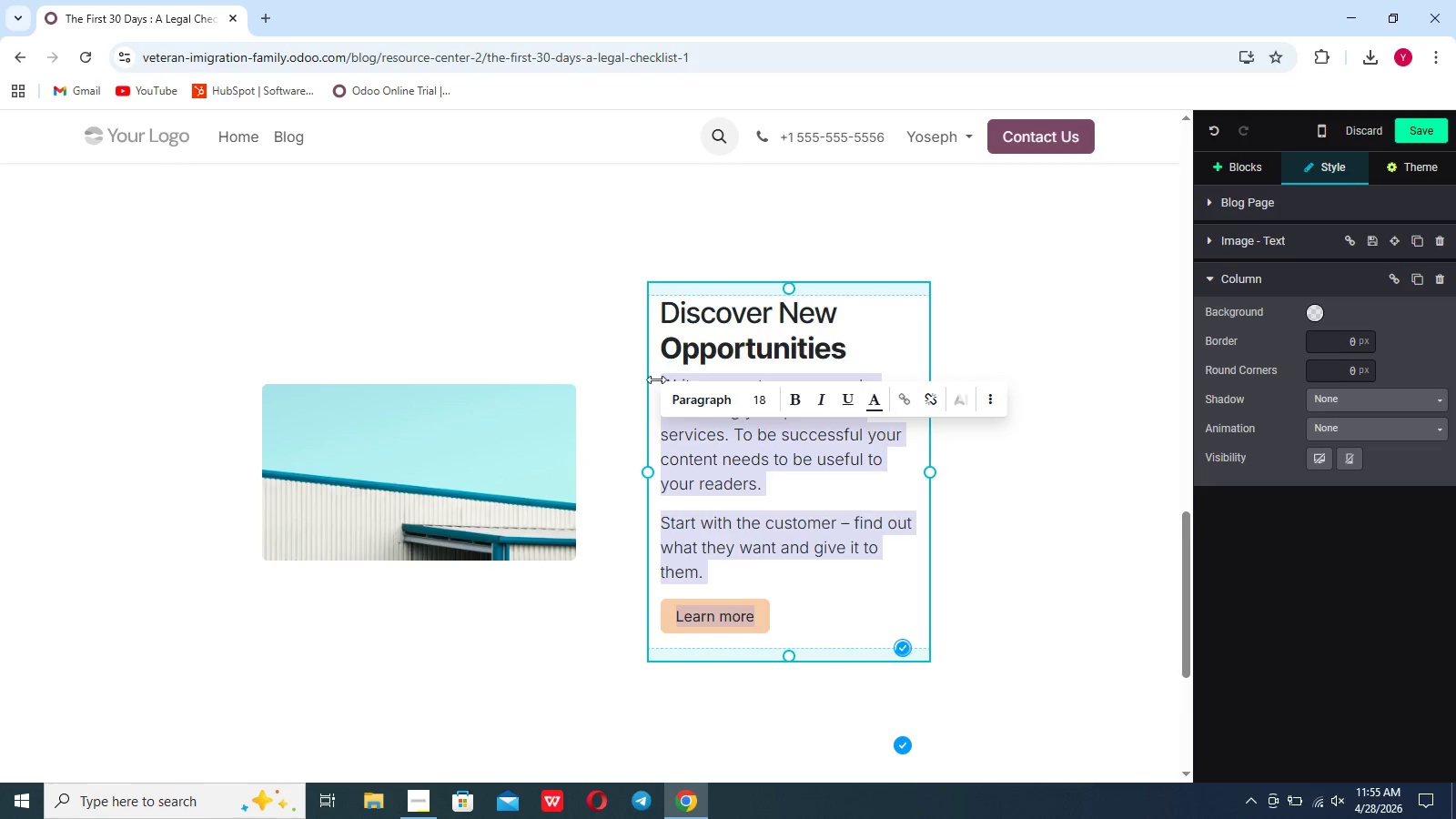 
key(Backspace)
 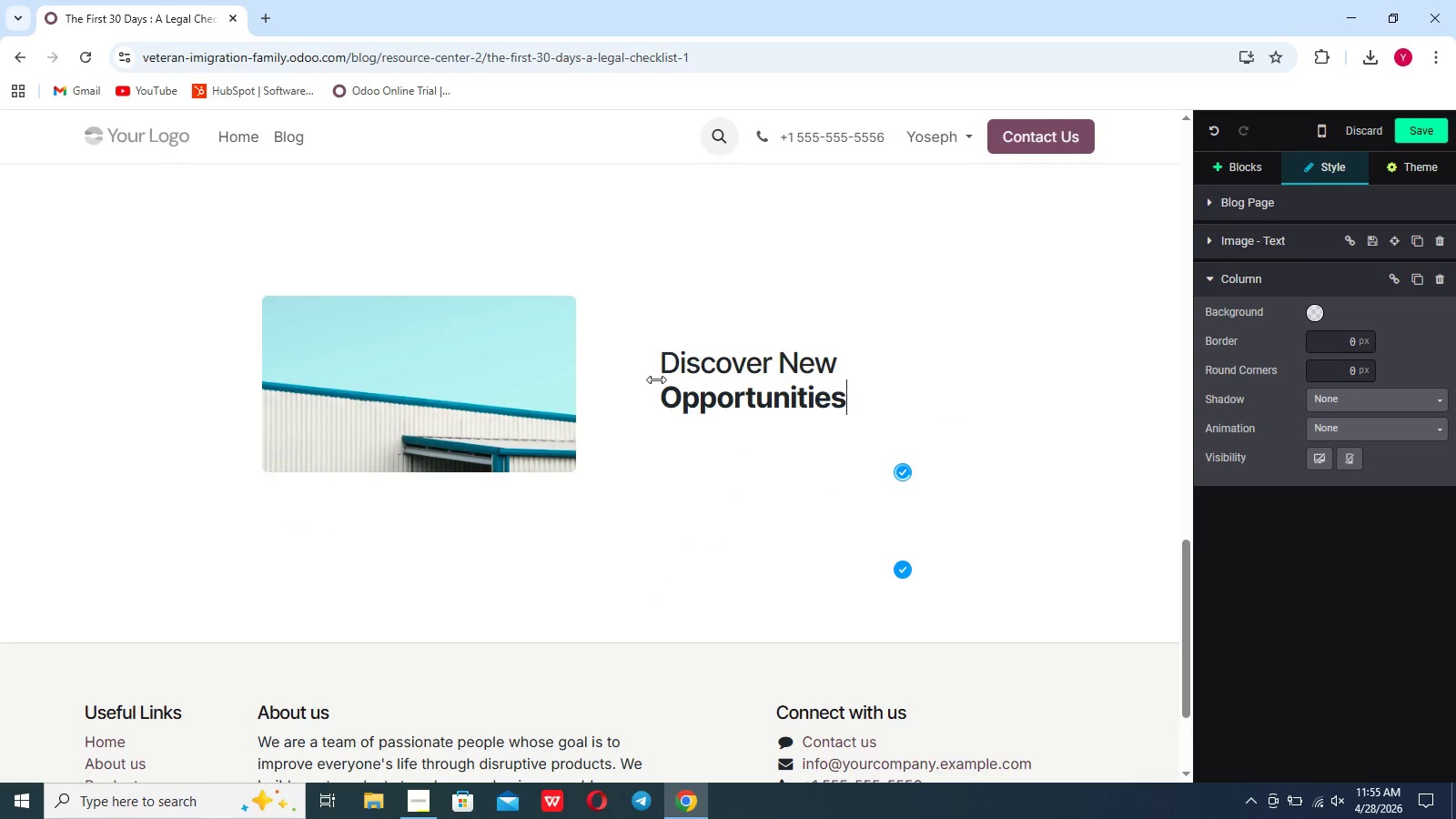 
key(Backspace)
 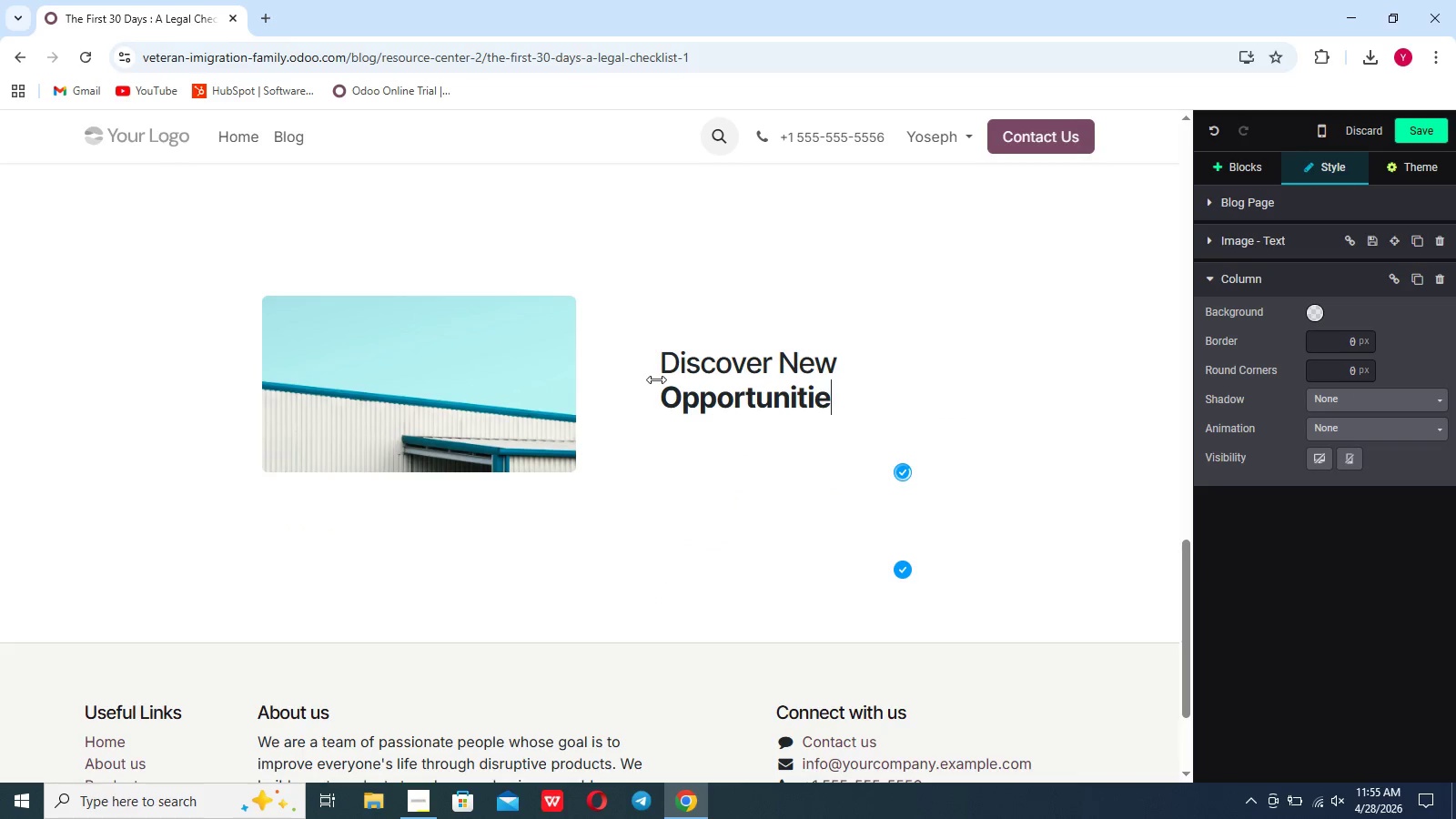 
key(Backspace)
 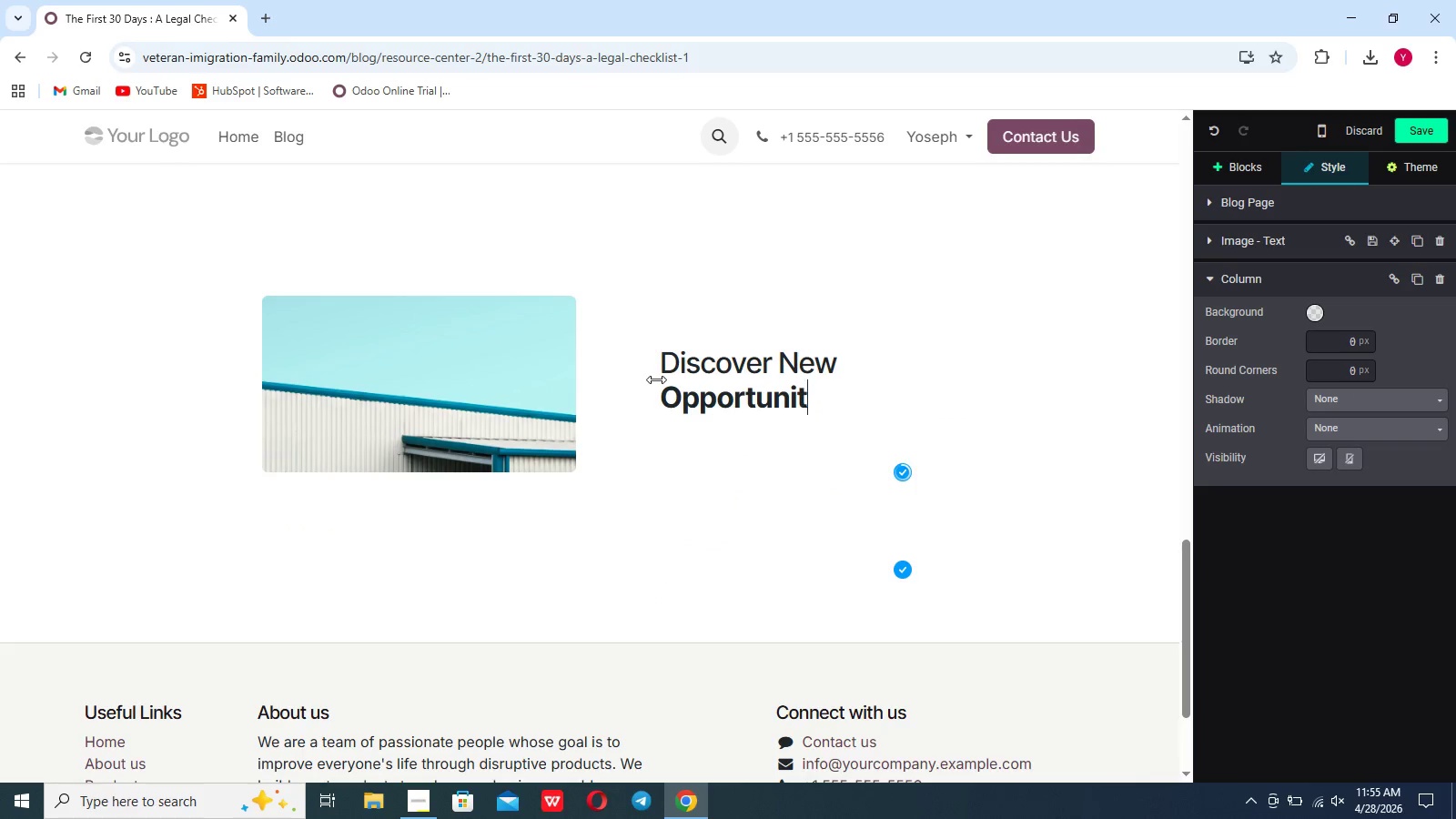 
key(Backspace)
 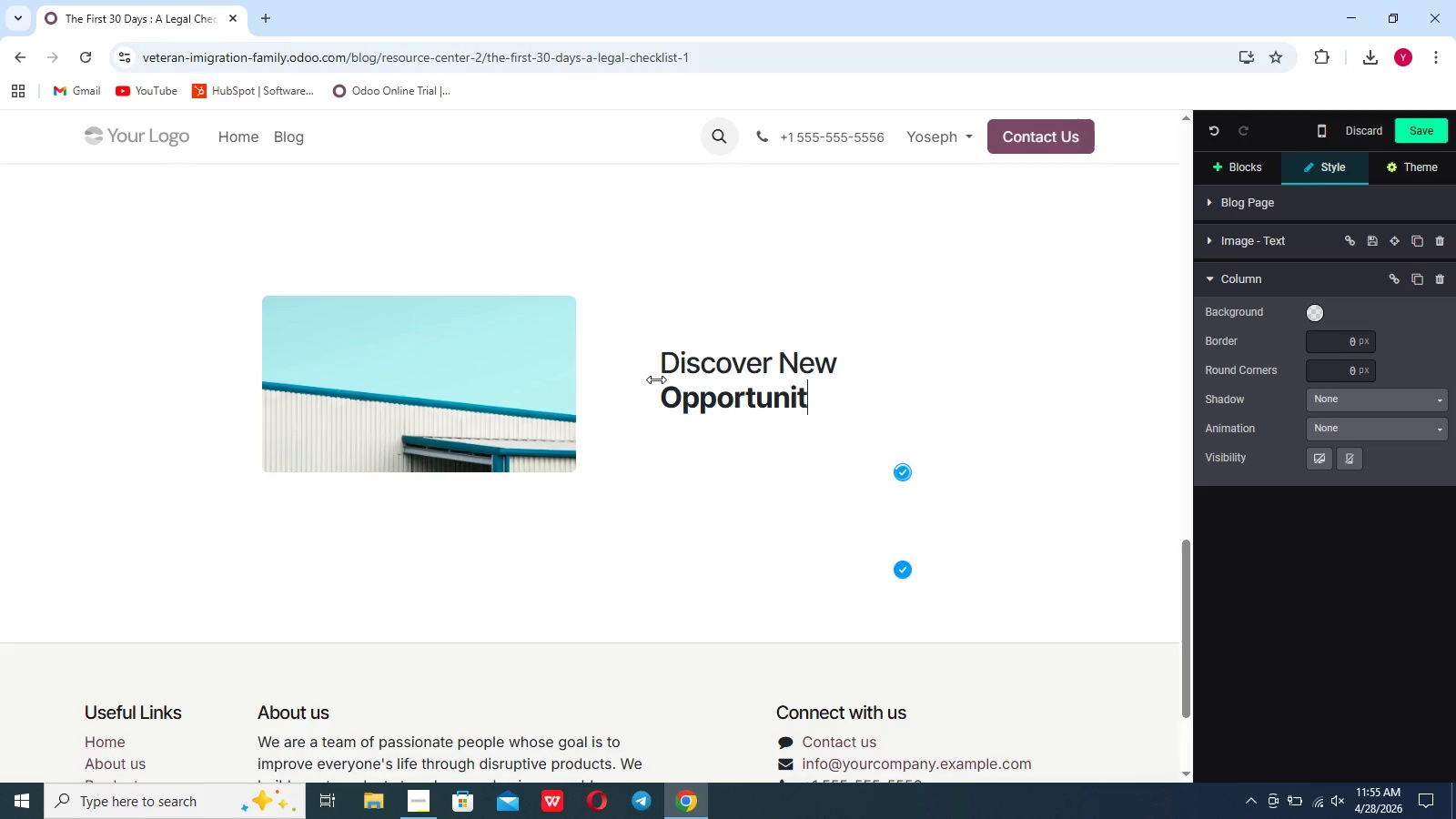 
key(Backspace)
 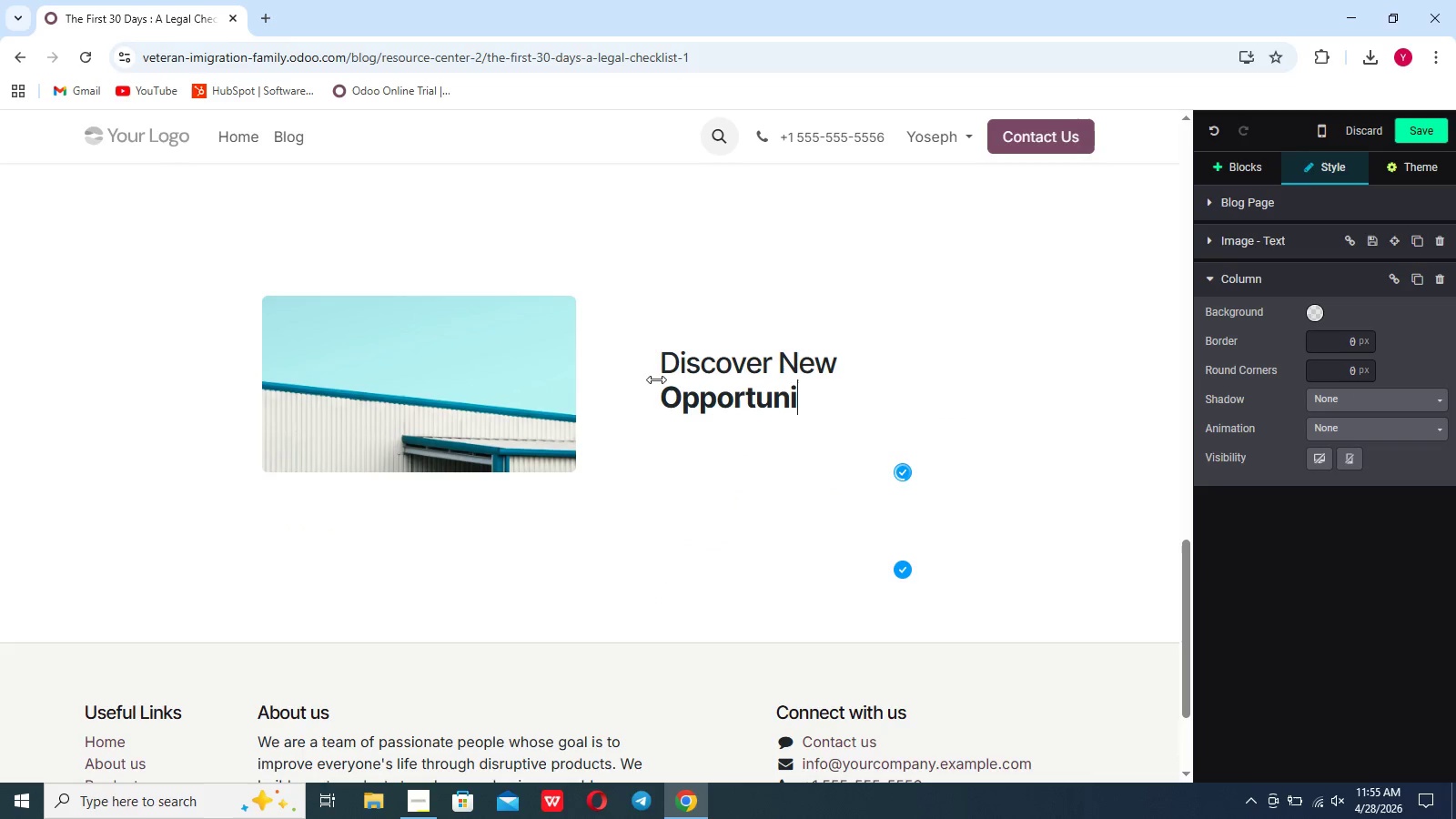 
hold_key(key=Backspace, duration=0.89)
 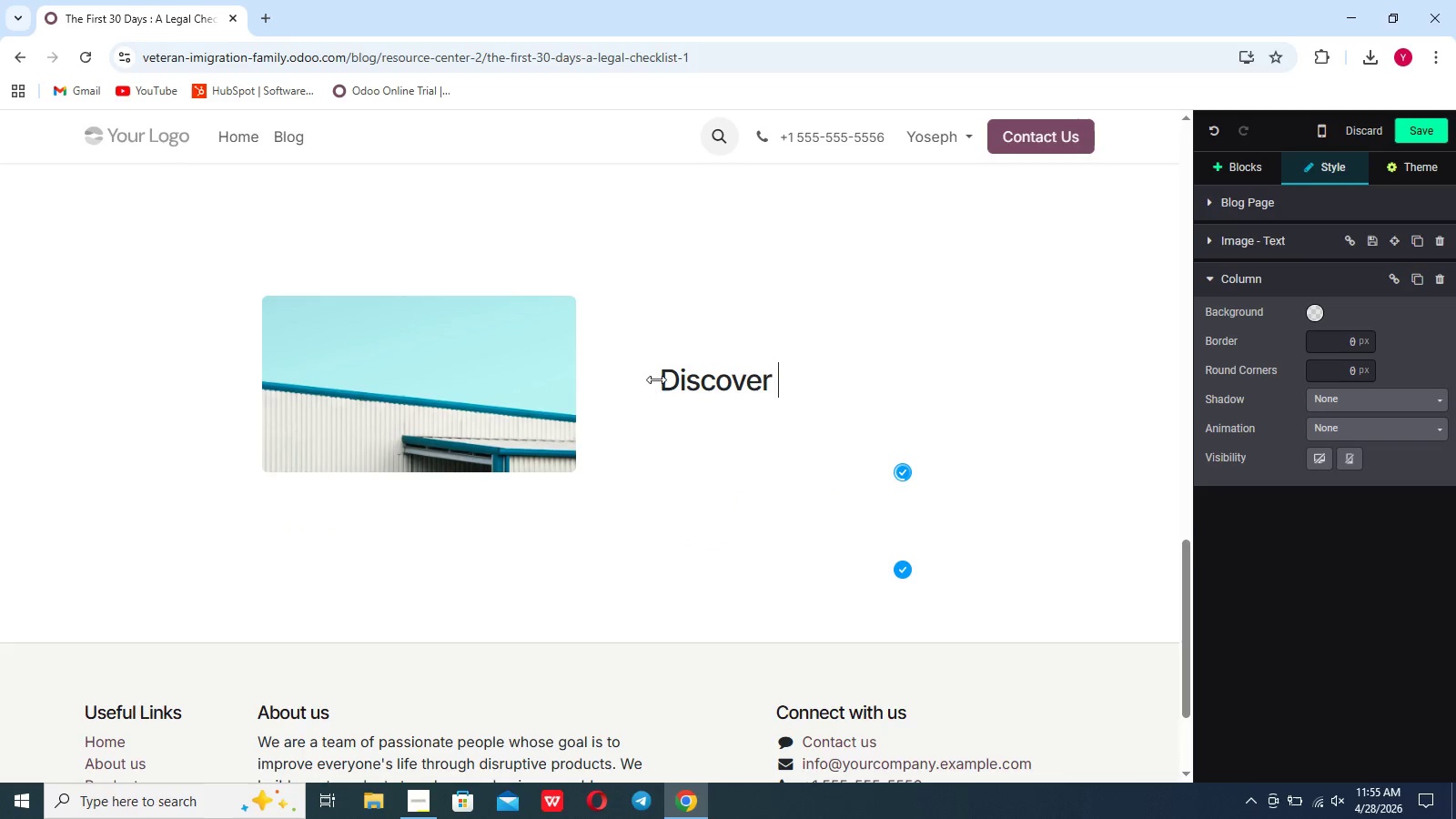 
key(Backspace)
 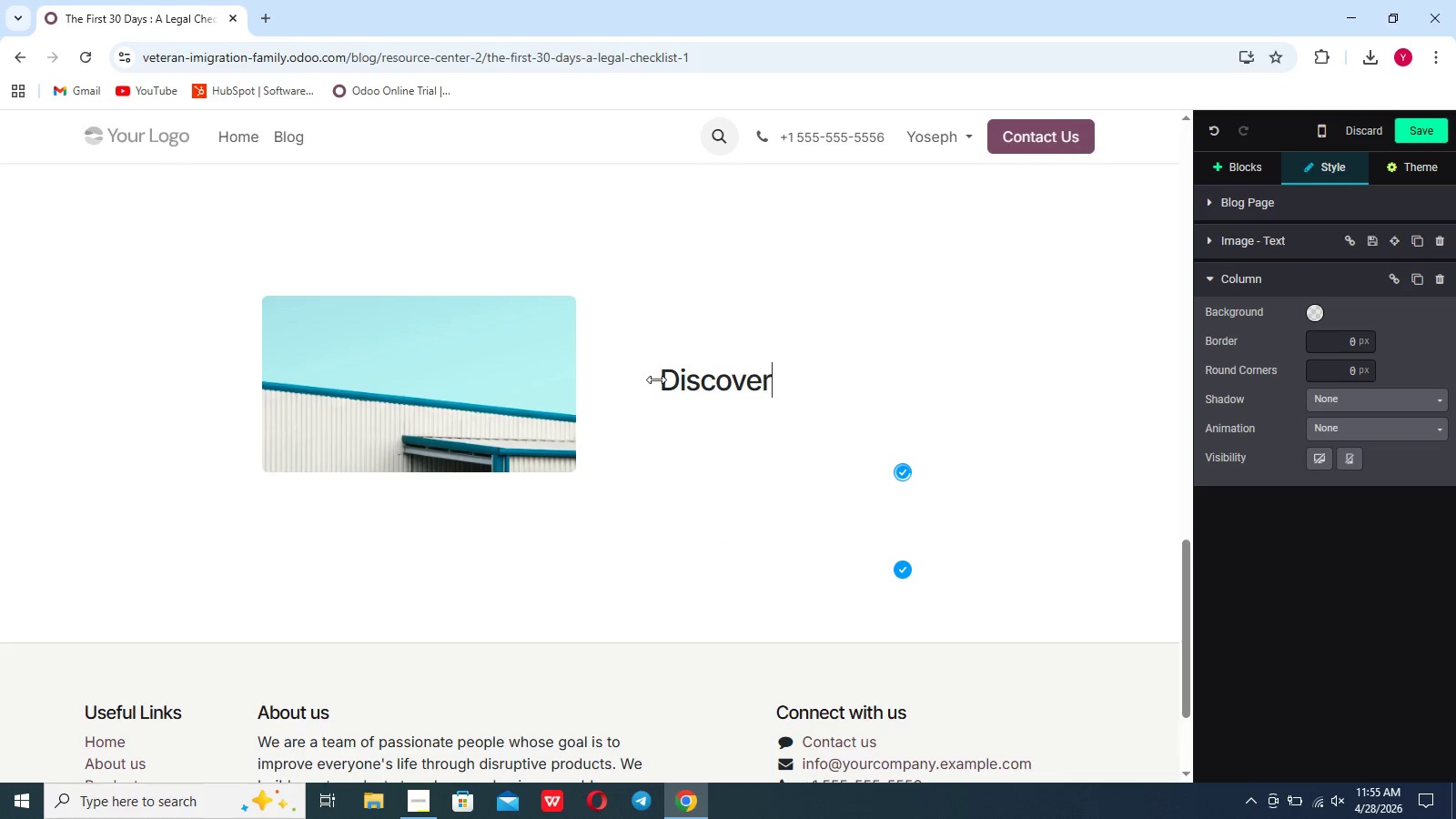 
key(Backspace)
 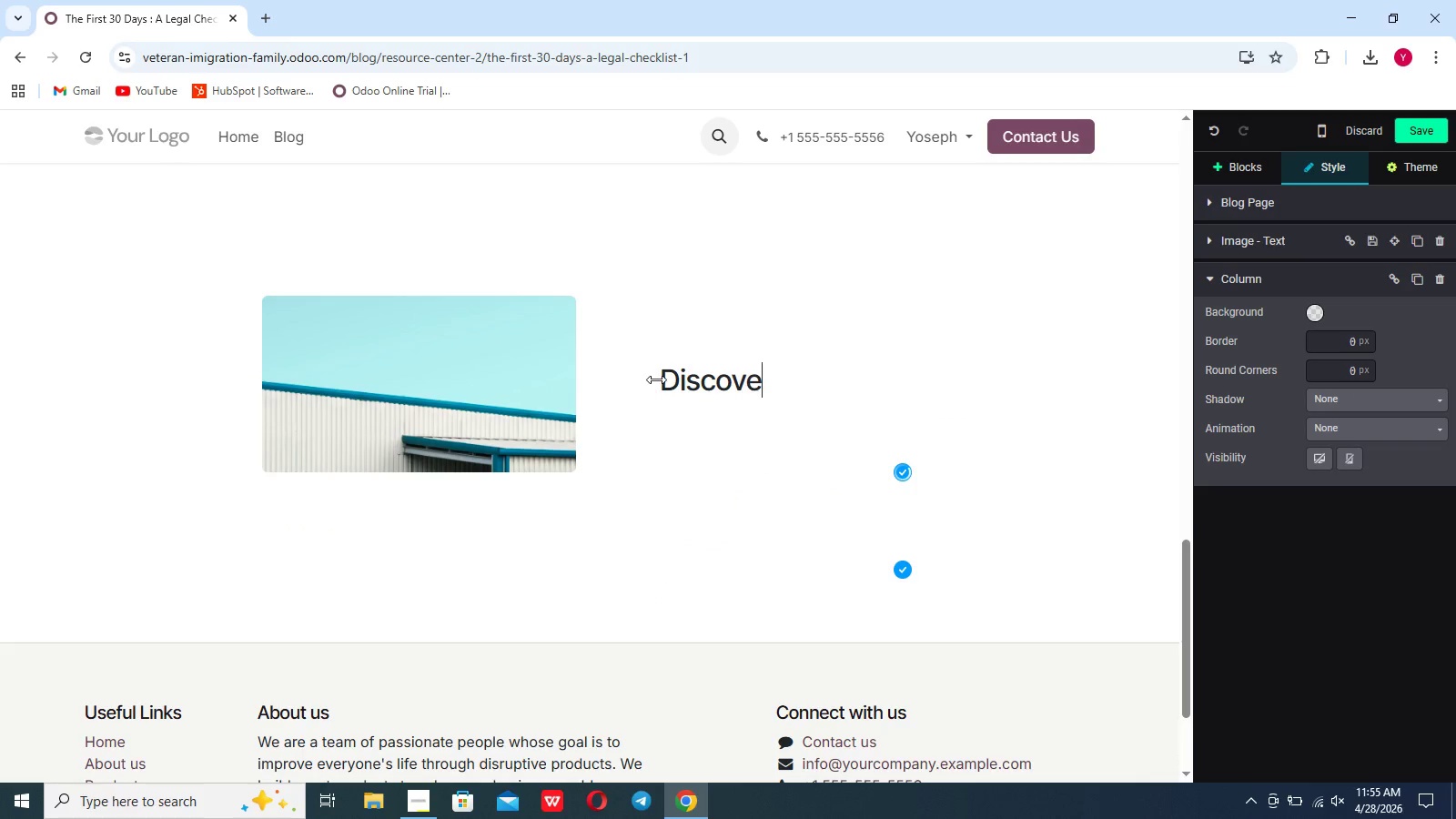 
key(Backspace)
 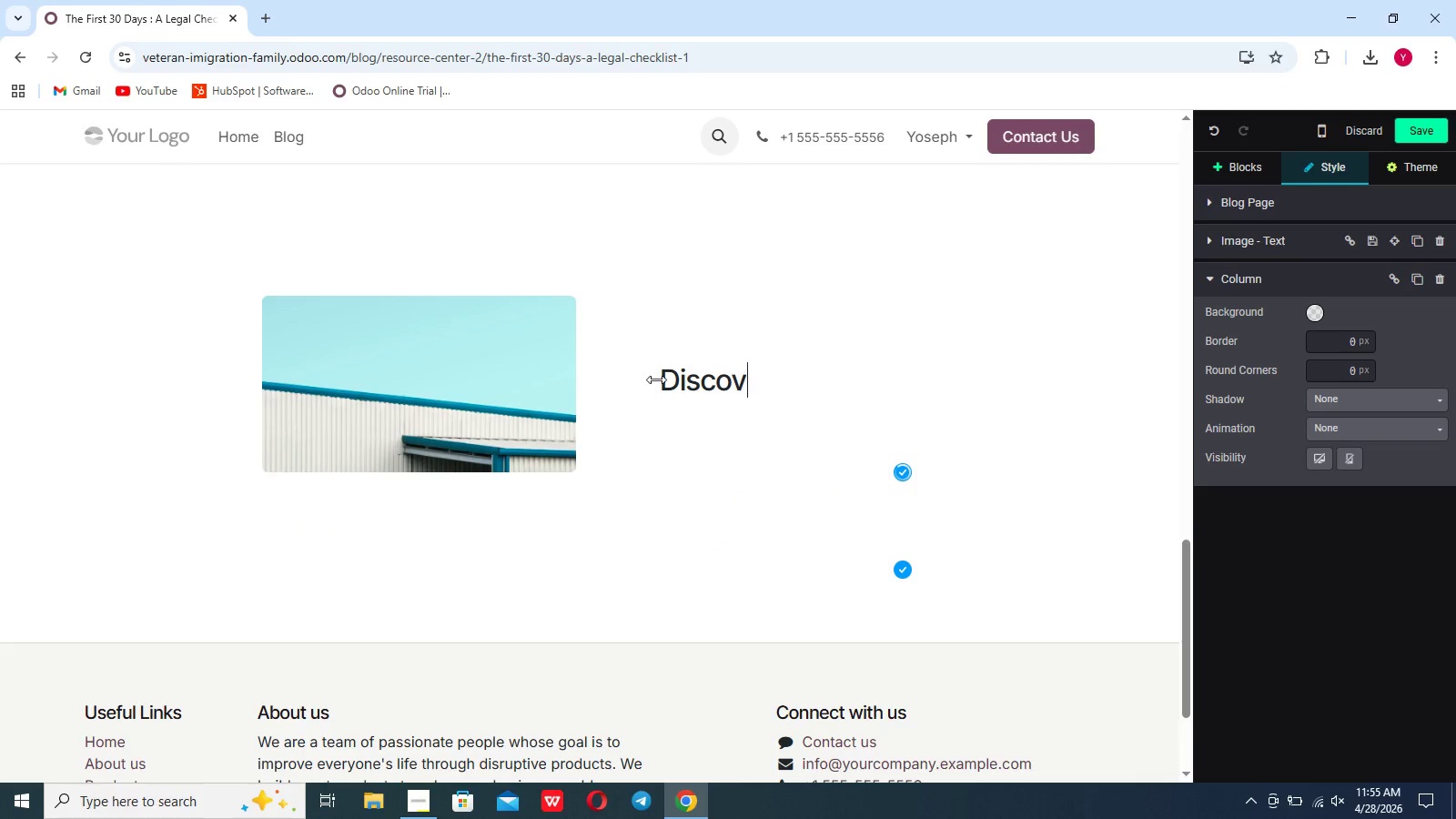 
key(Backspace)
 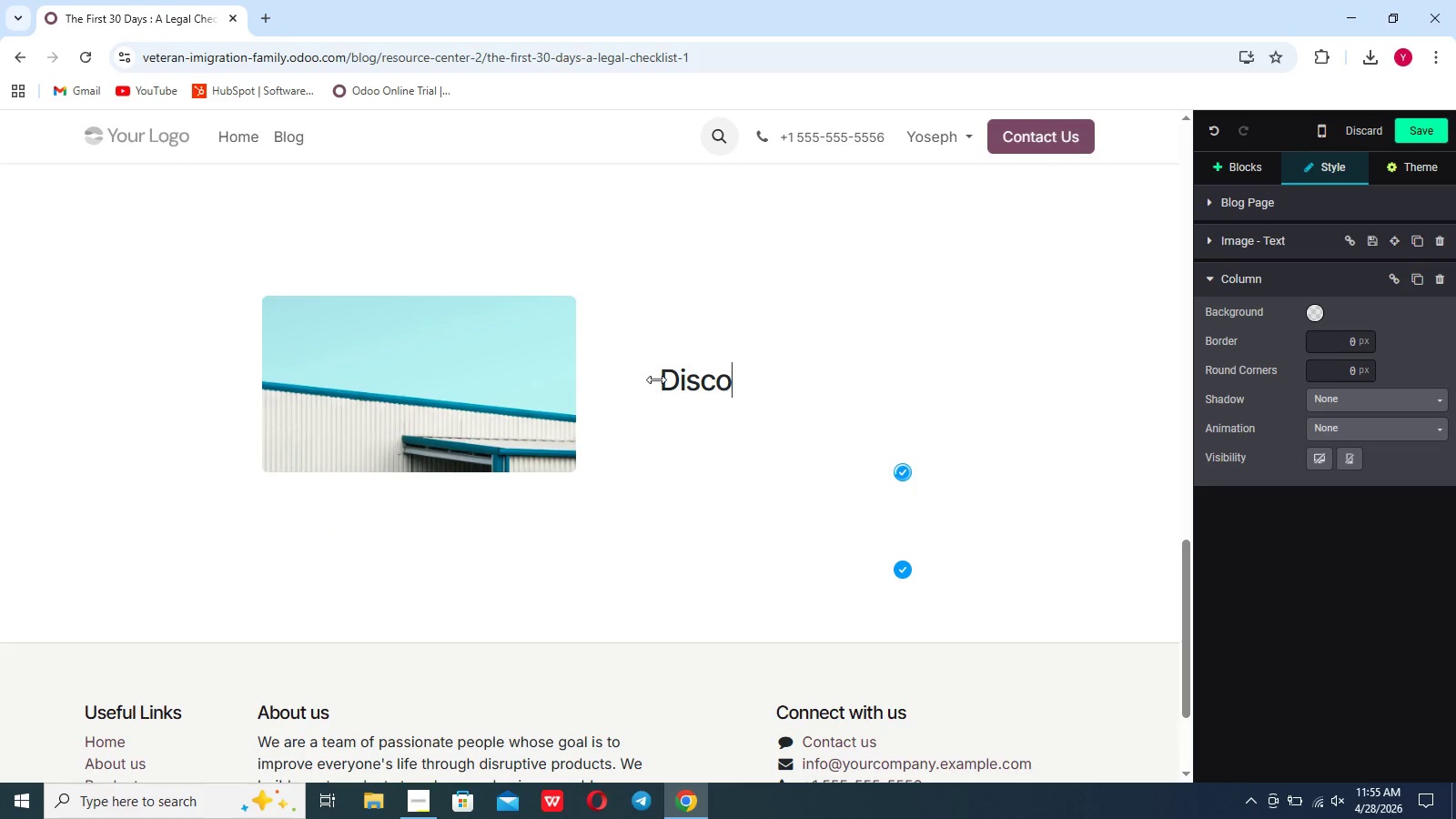 
key(Backspace)
 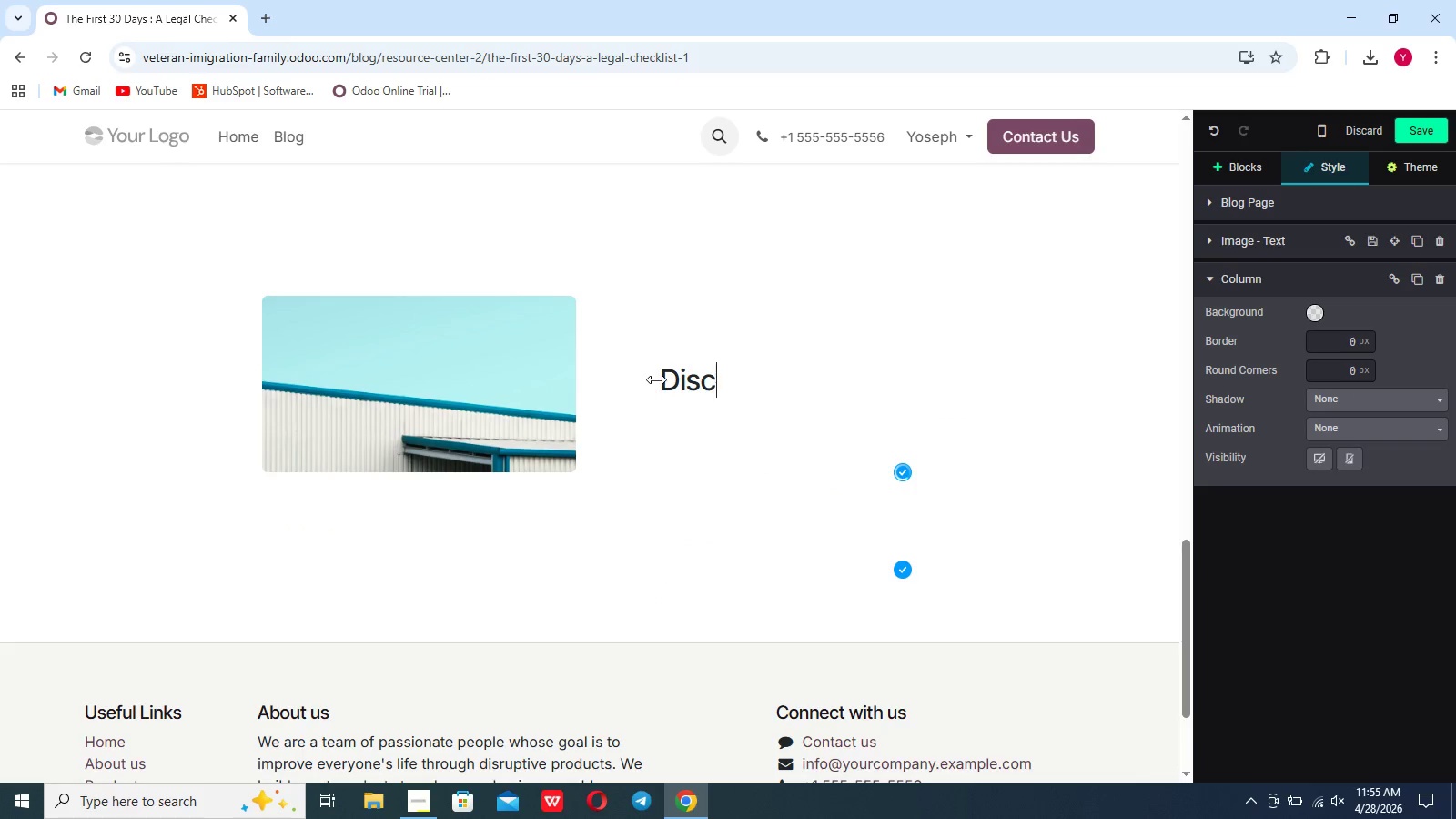 
key(Backspace)
 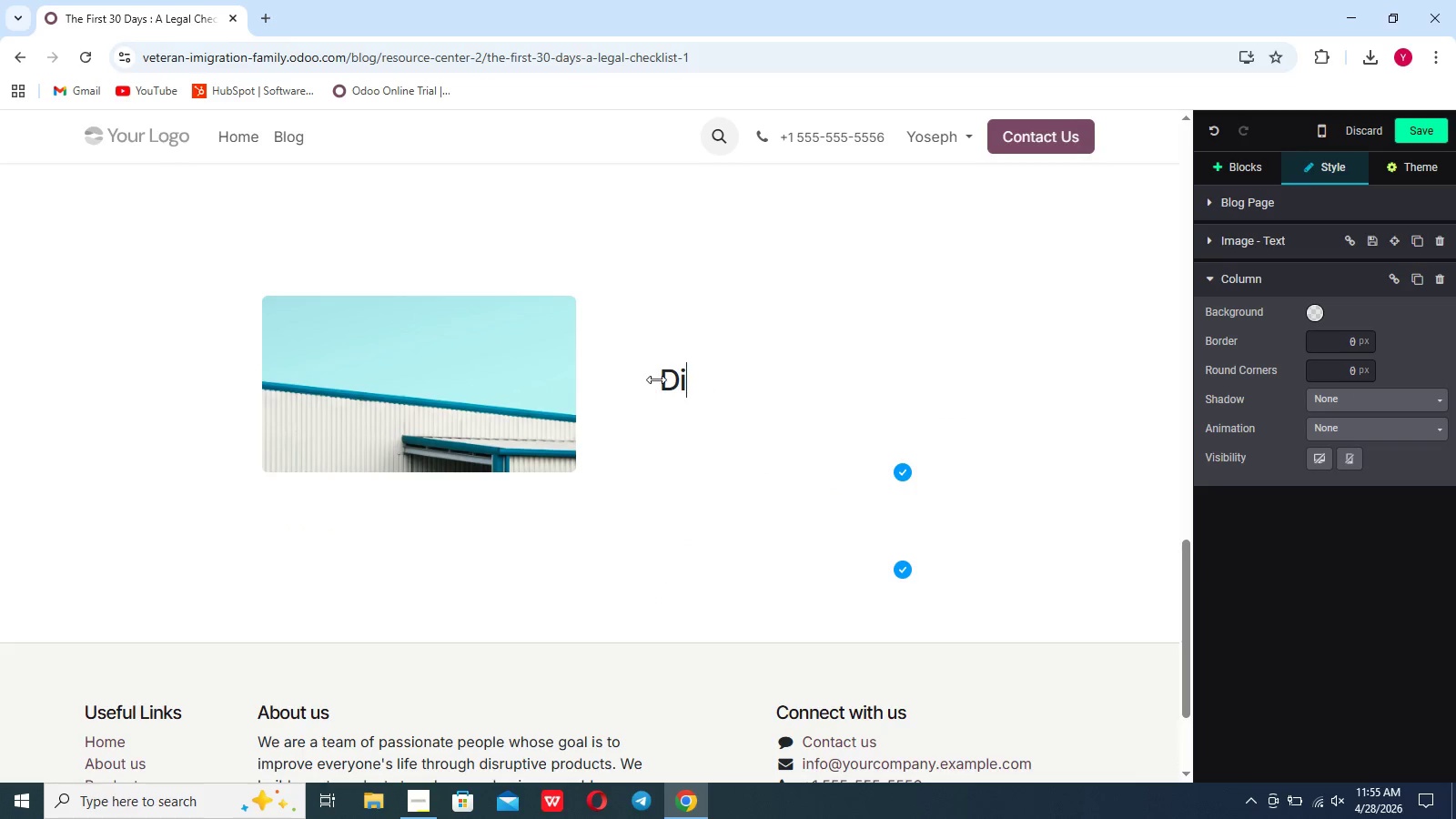 
key(Backspace)
 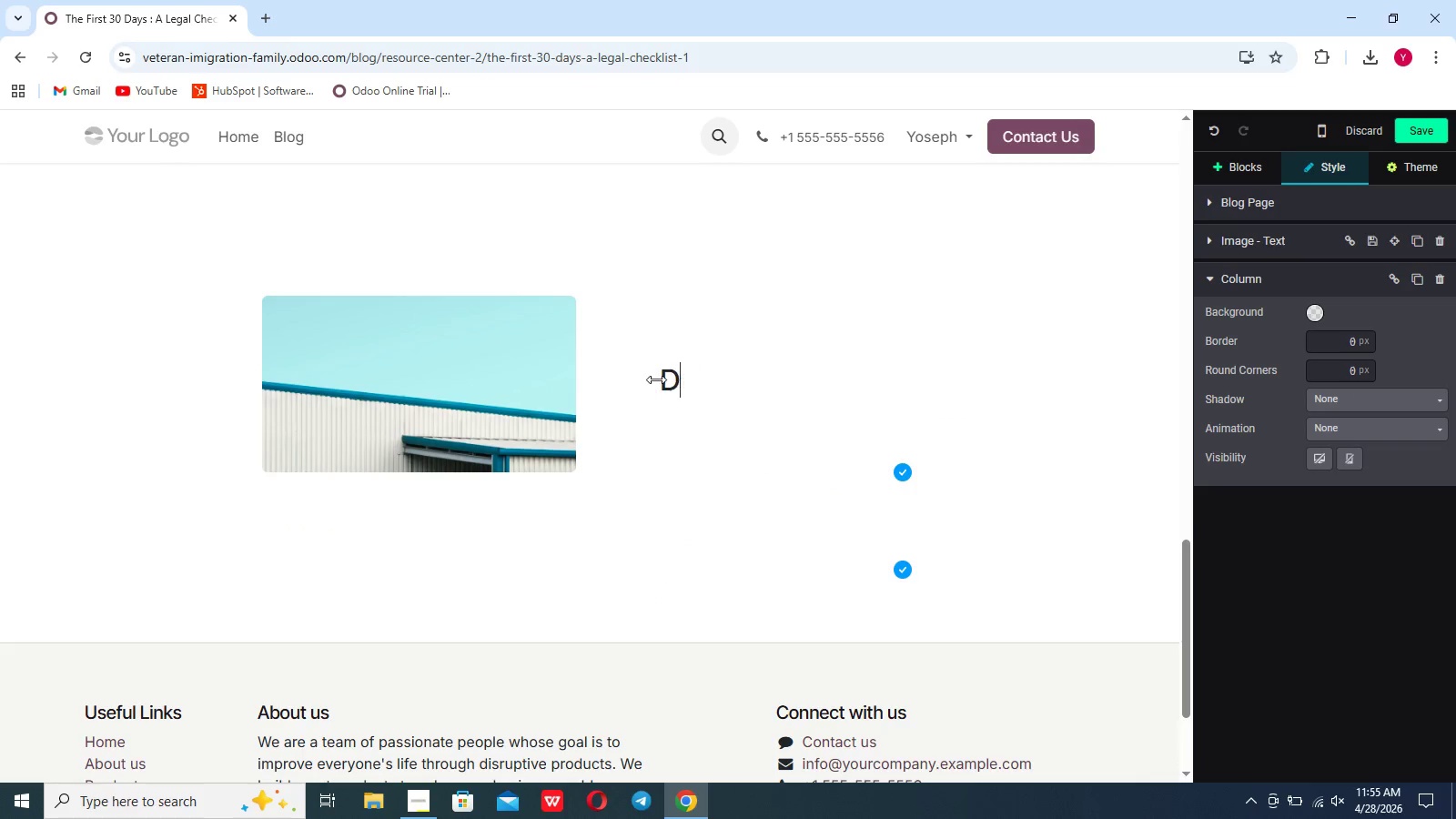 
key(Backspace)
 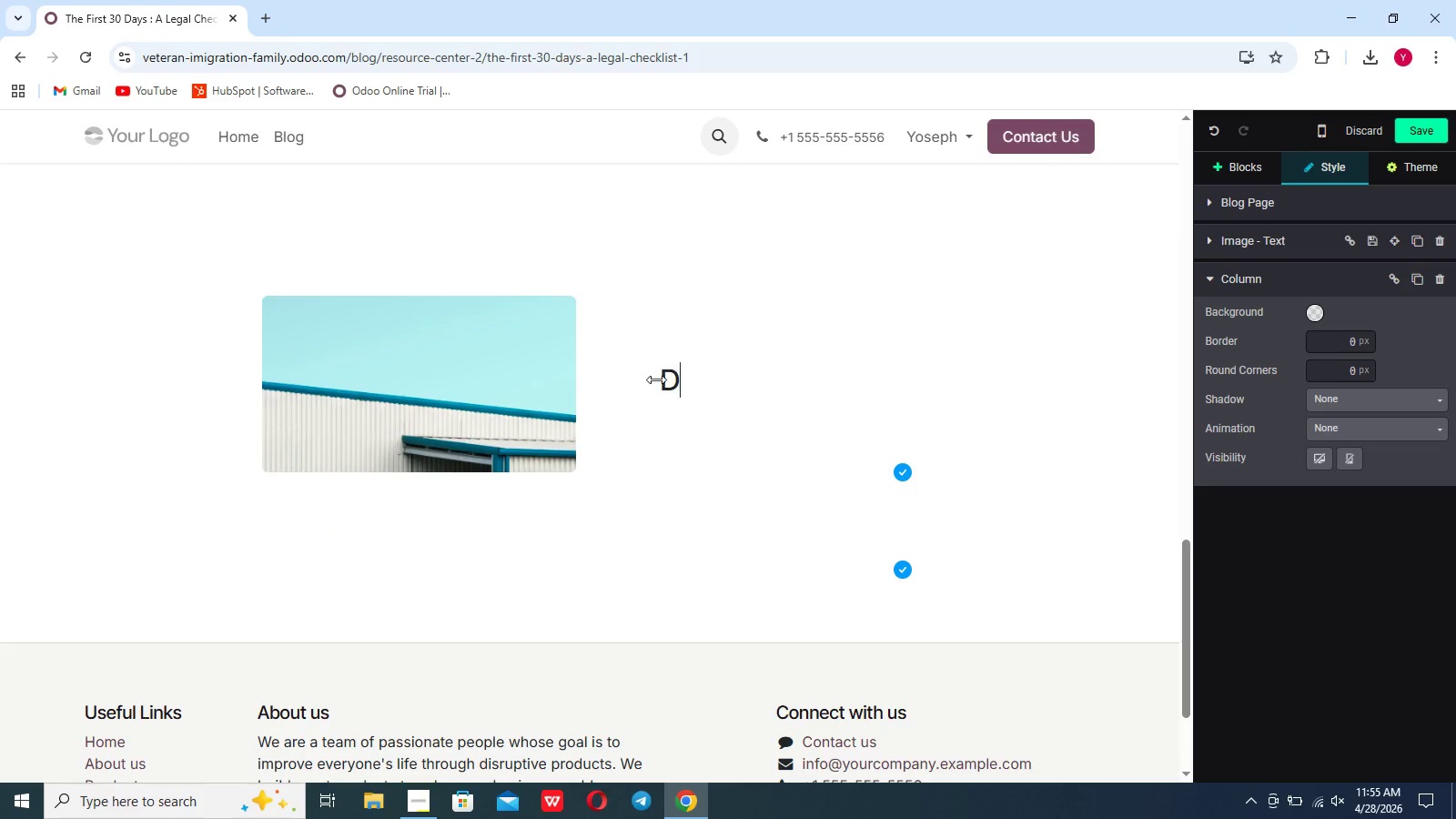 
key(Backspace)
 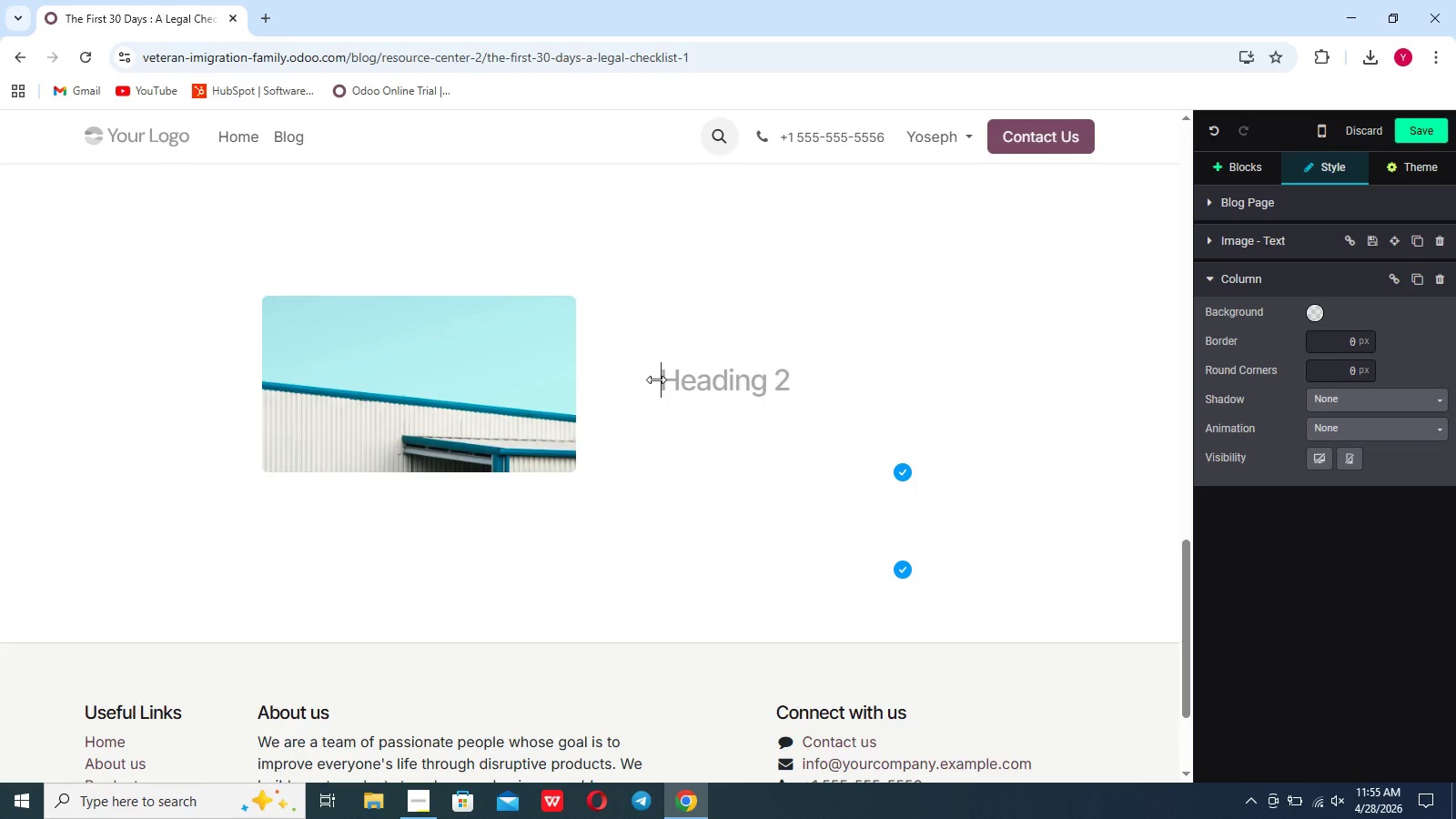 
key(Backspace)
 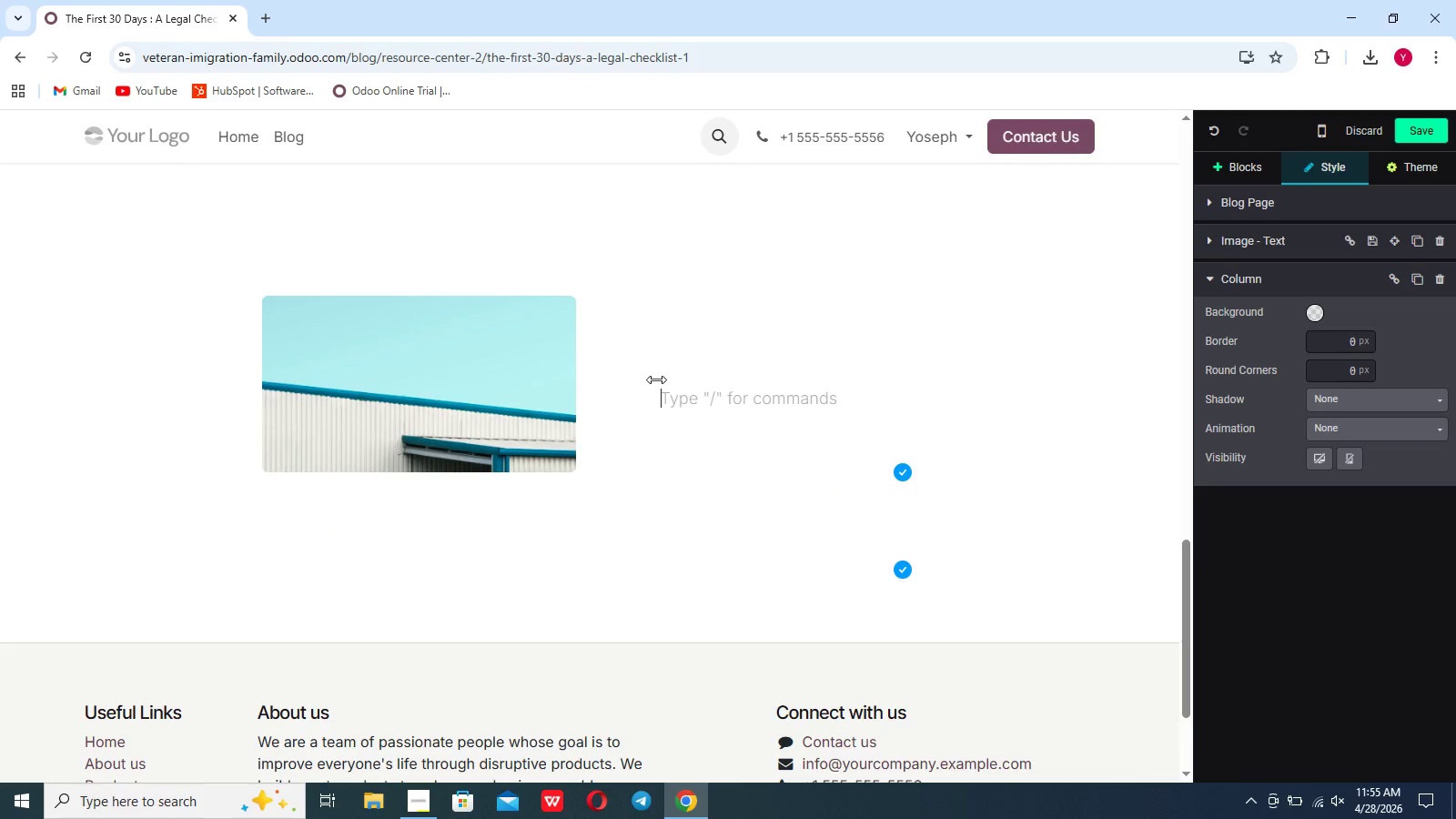 
key(Enter)
 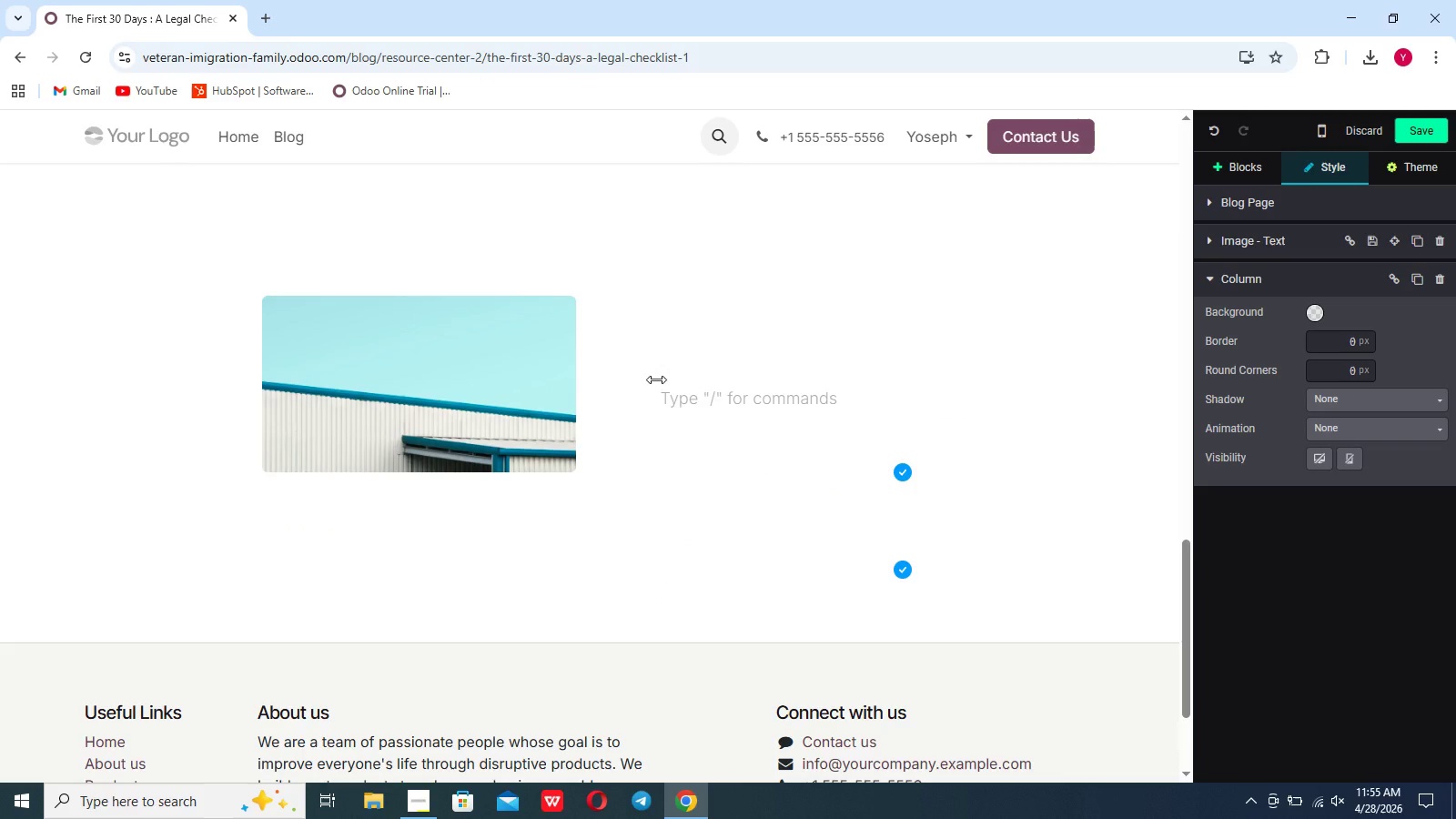 
key(Slash)
 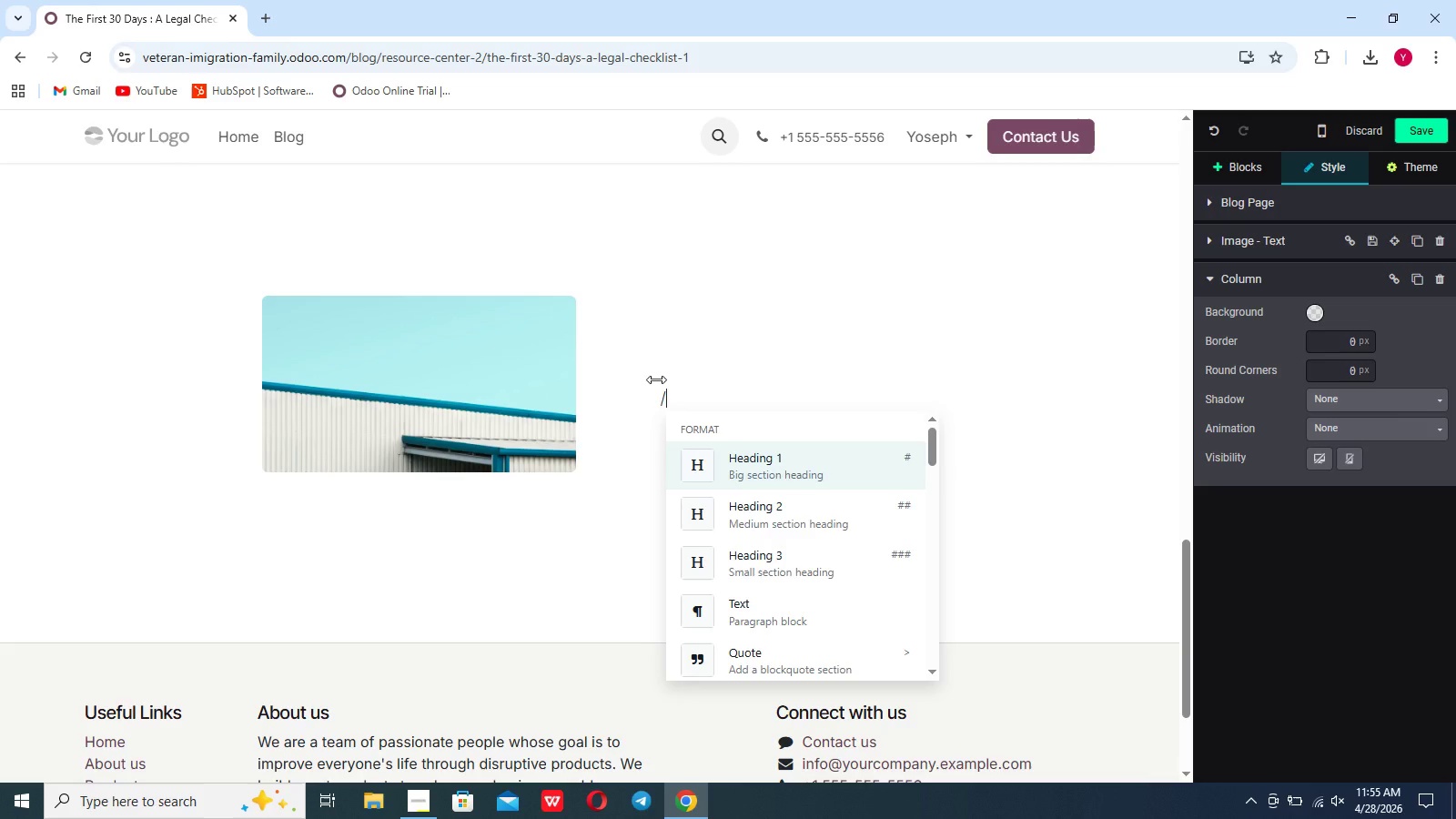 
double_click([656, 379])
 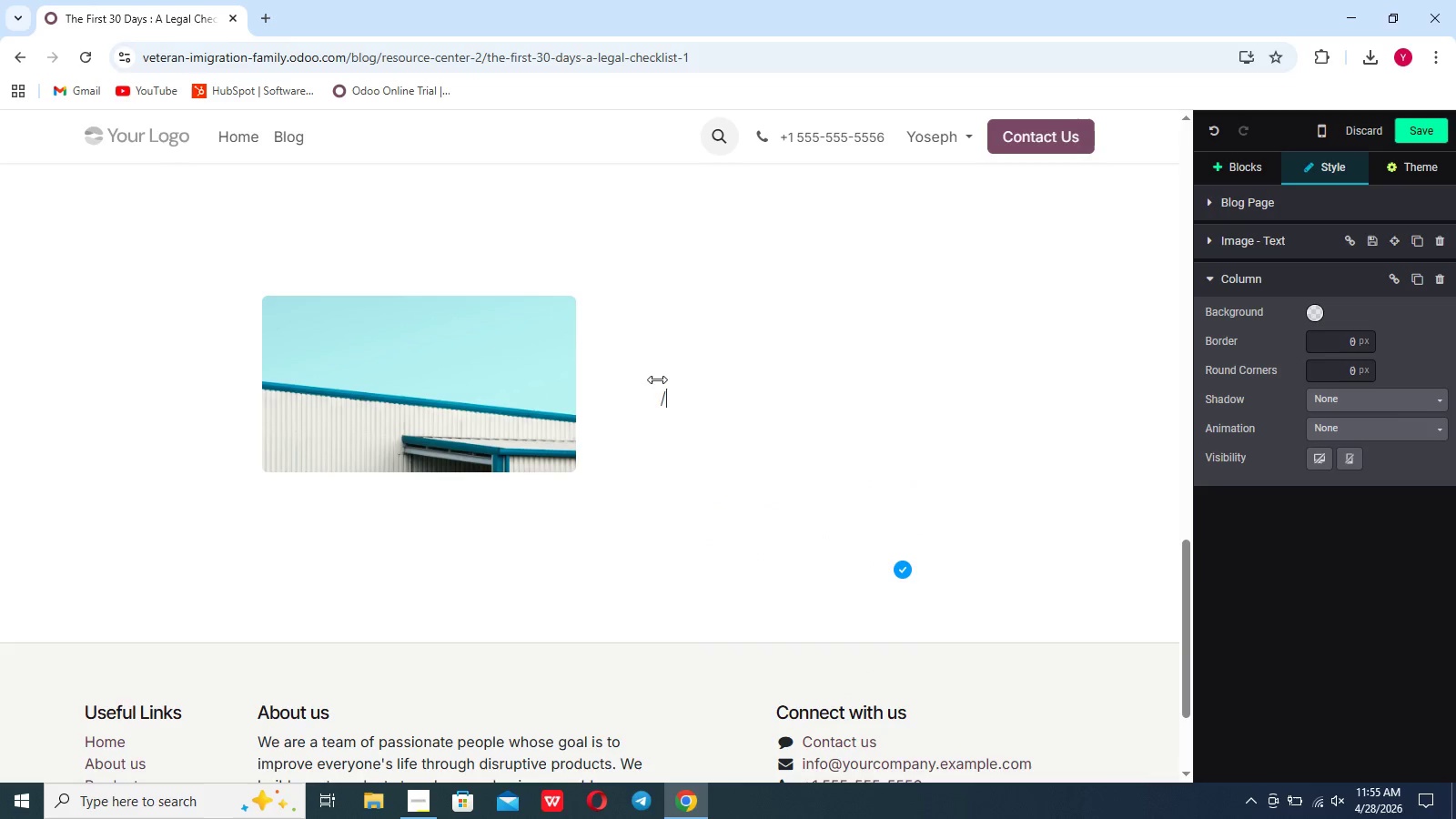 
triple_click([657, 379])
 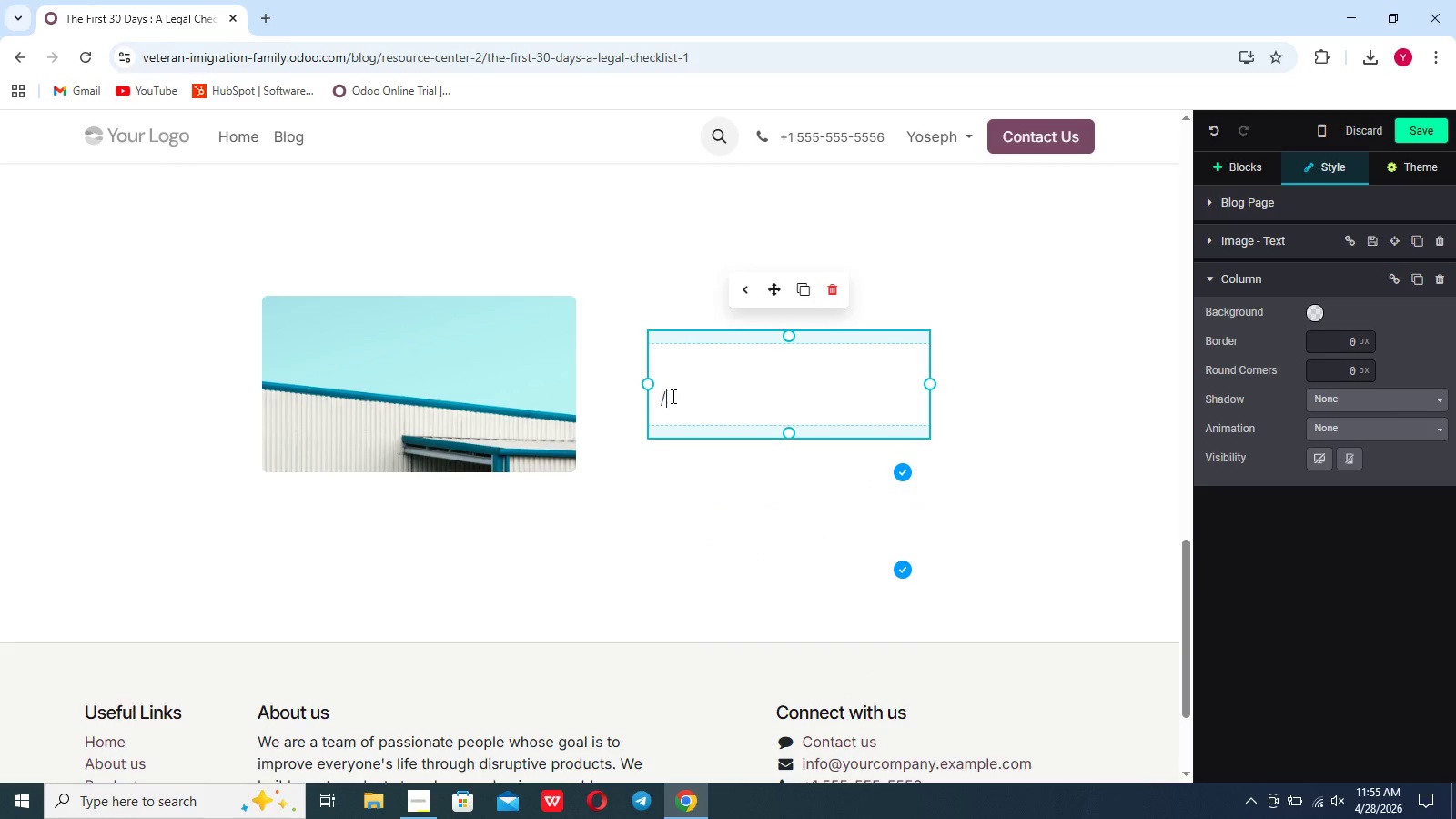 
key(Backspace)
 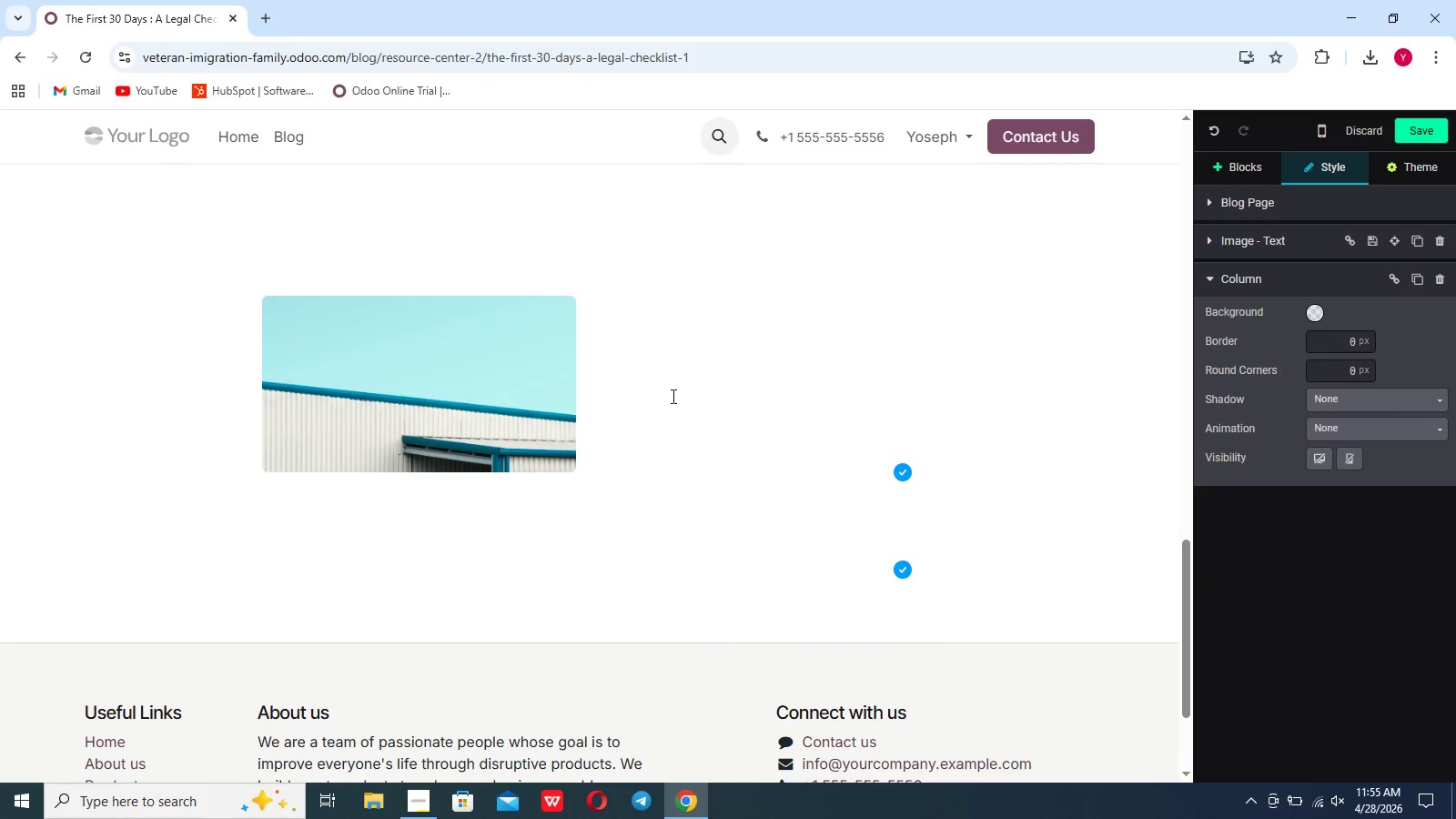 
key(Slash)
 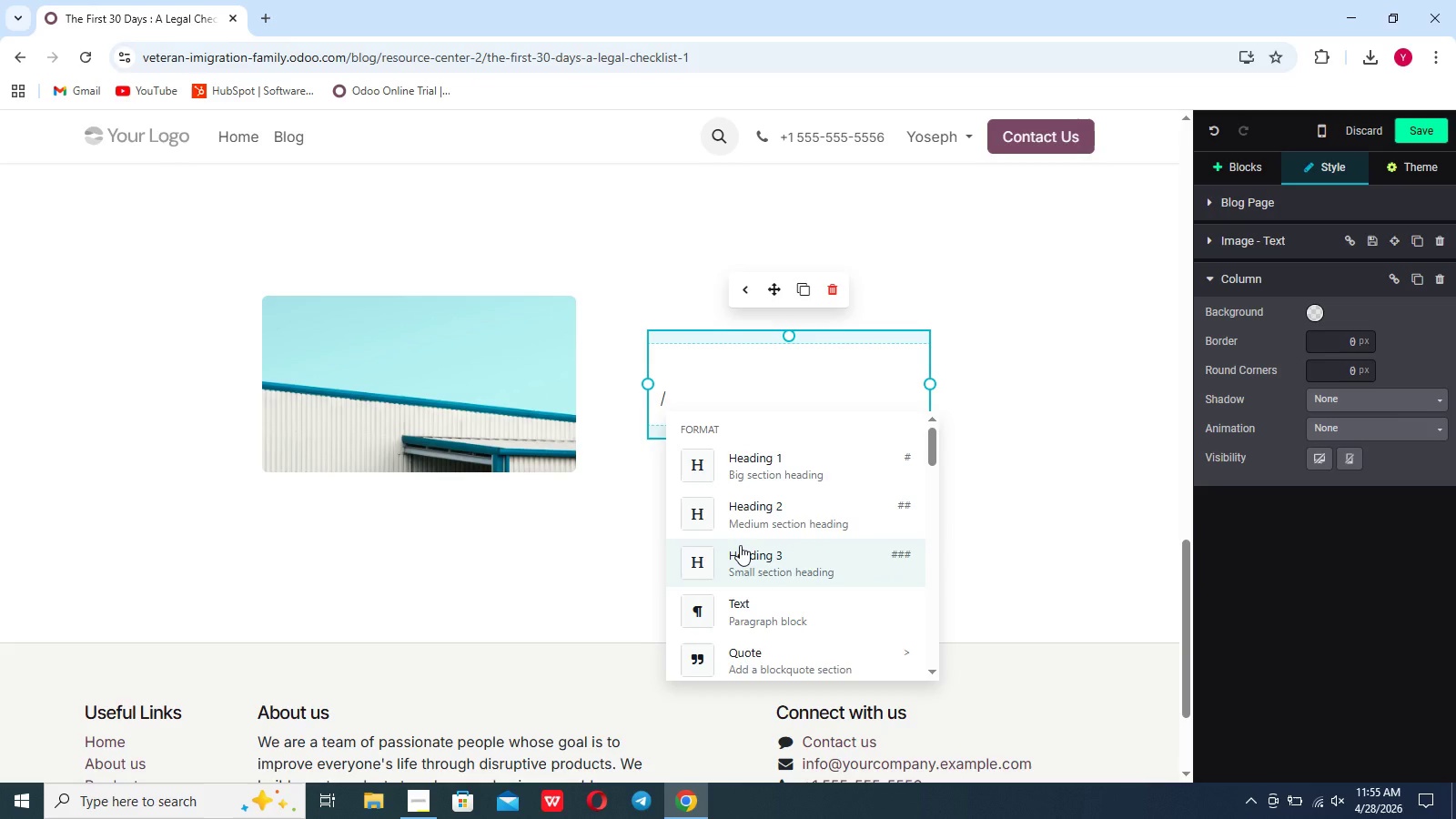 
double_click([740, 545])
 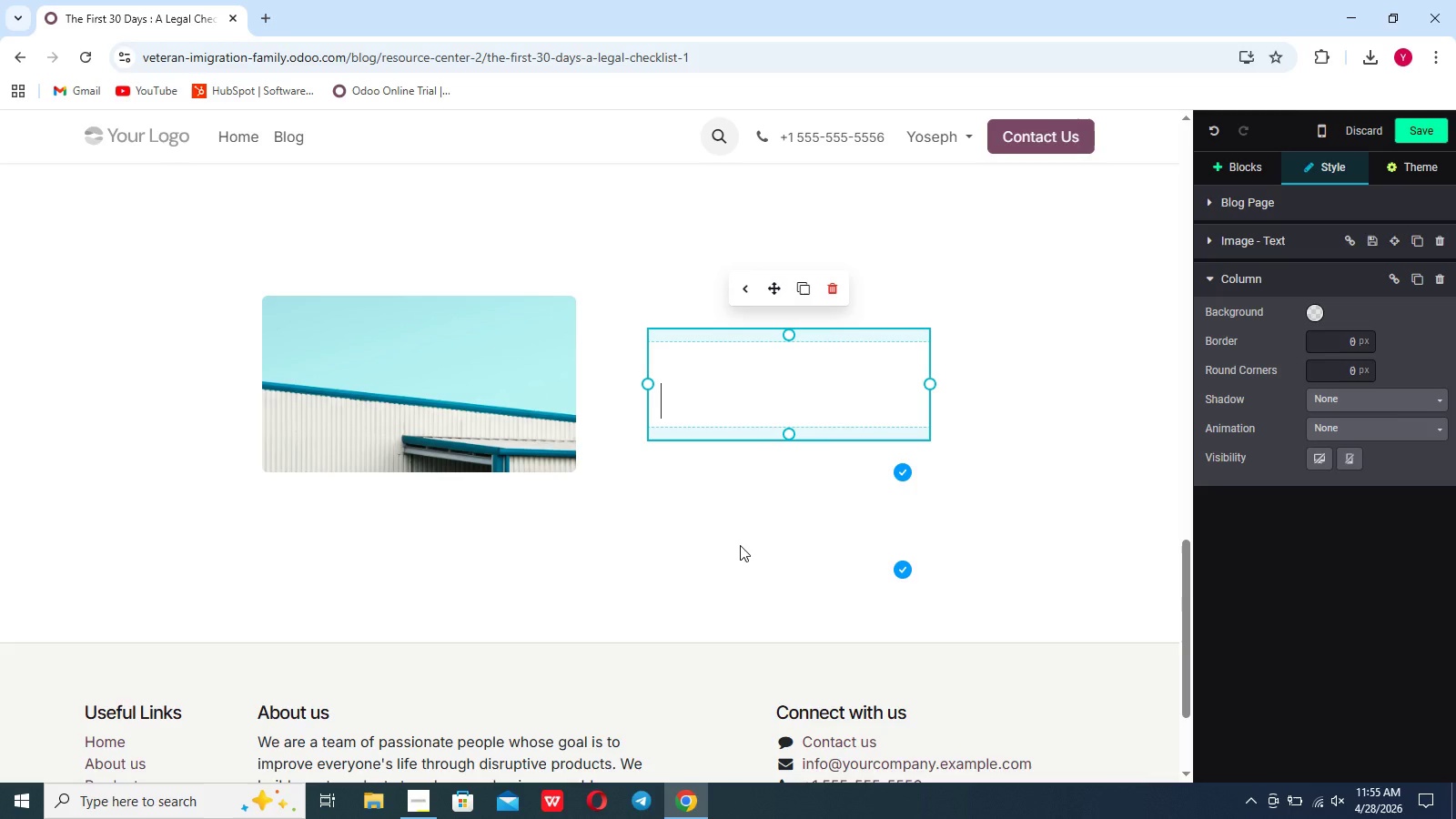 
type(III. Decoding Your Add)
key(Backspace)
type(mission Stamp.)
 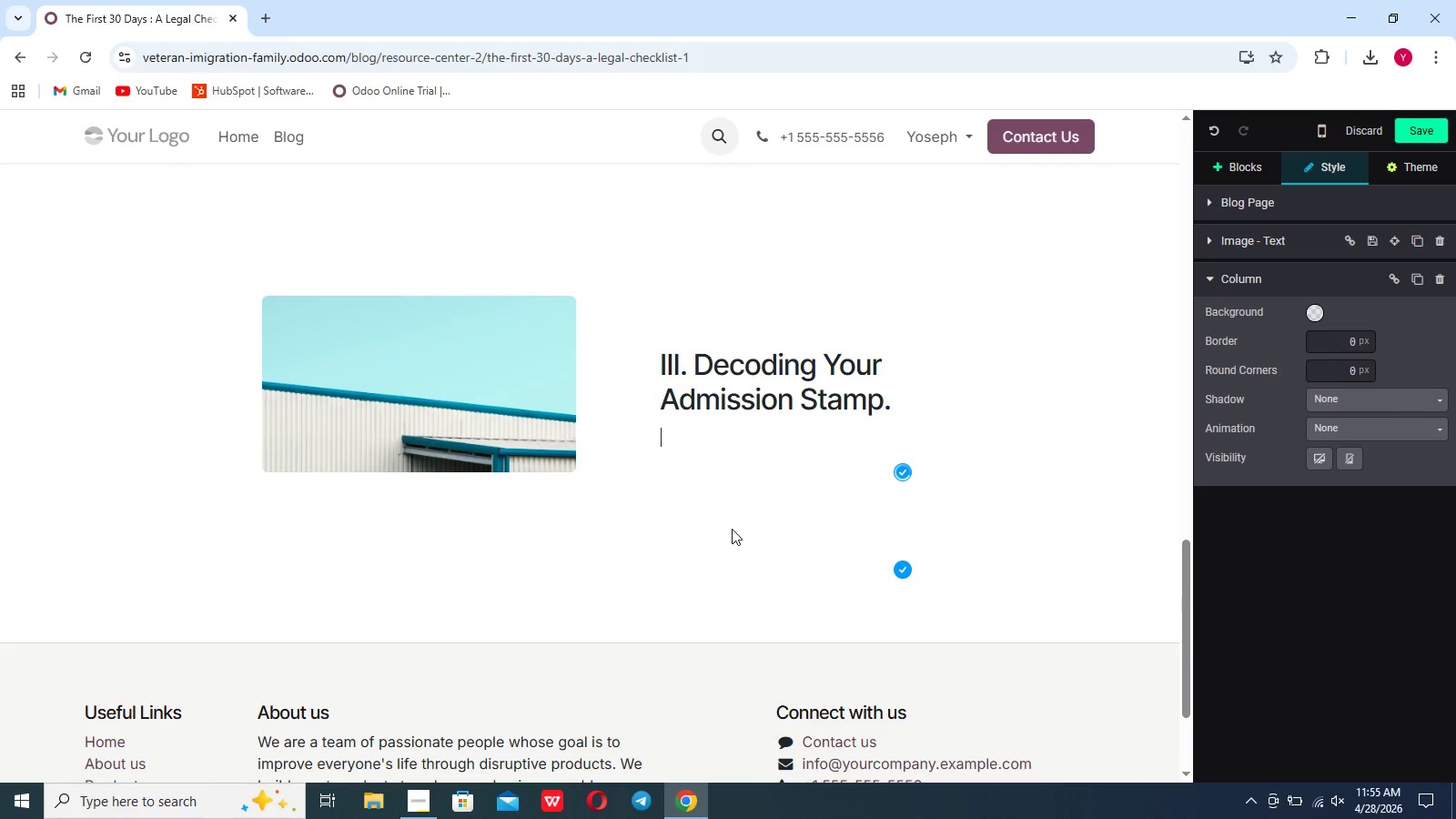 
 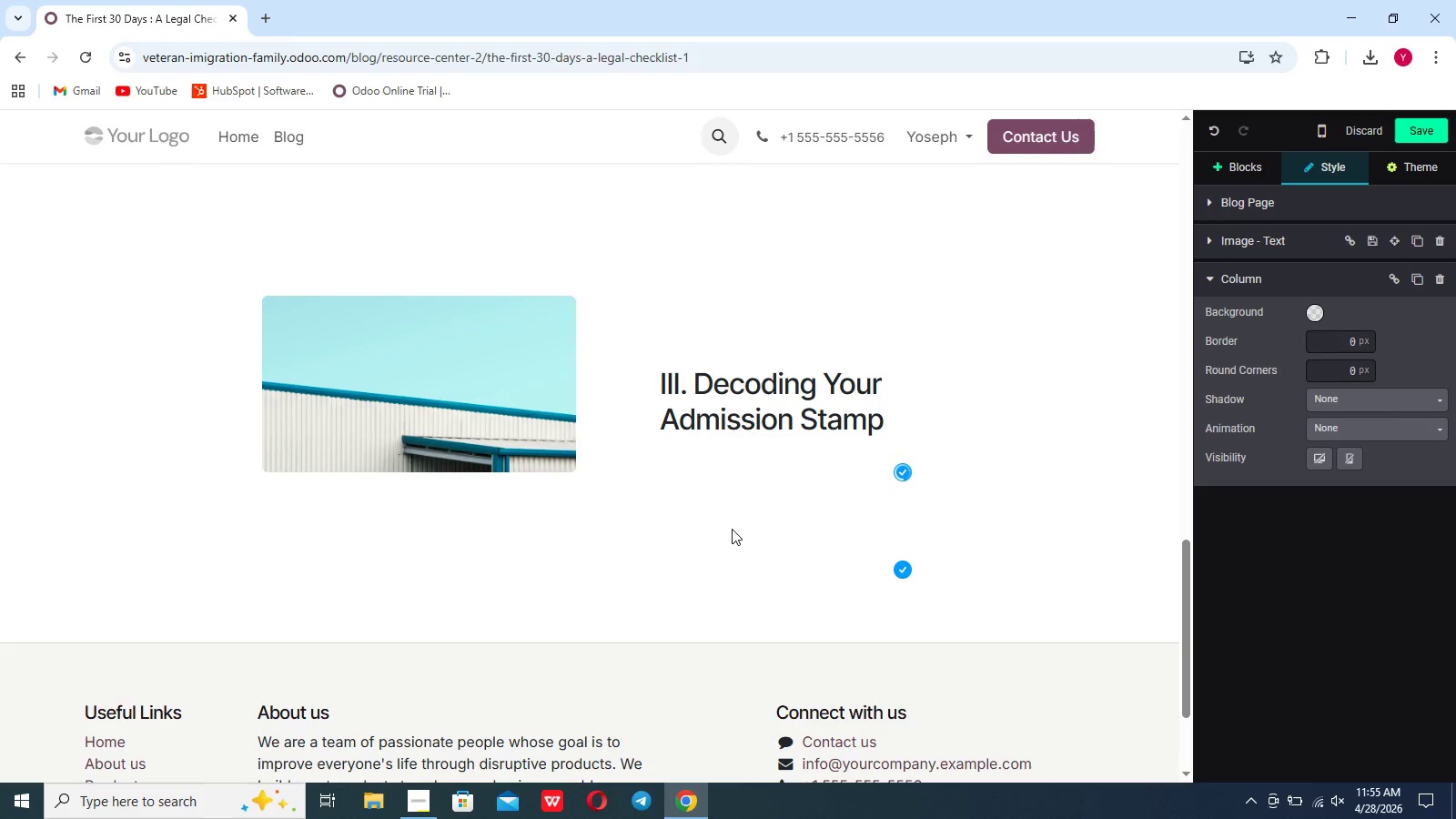 
key(Enter)
 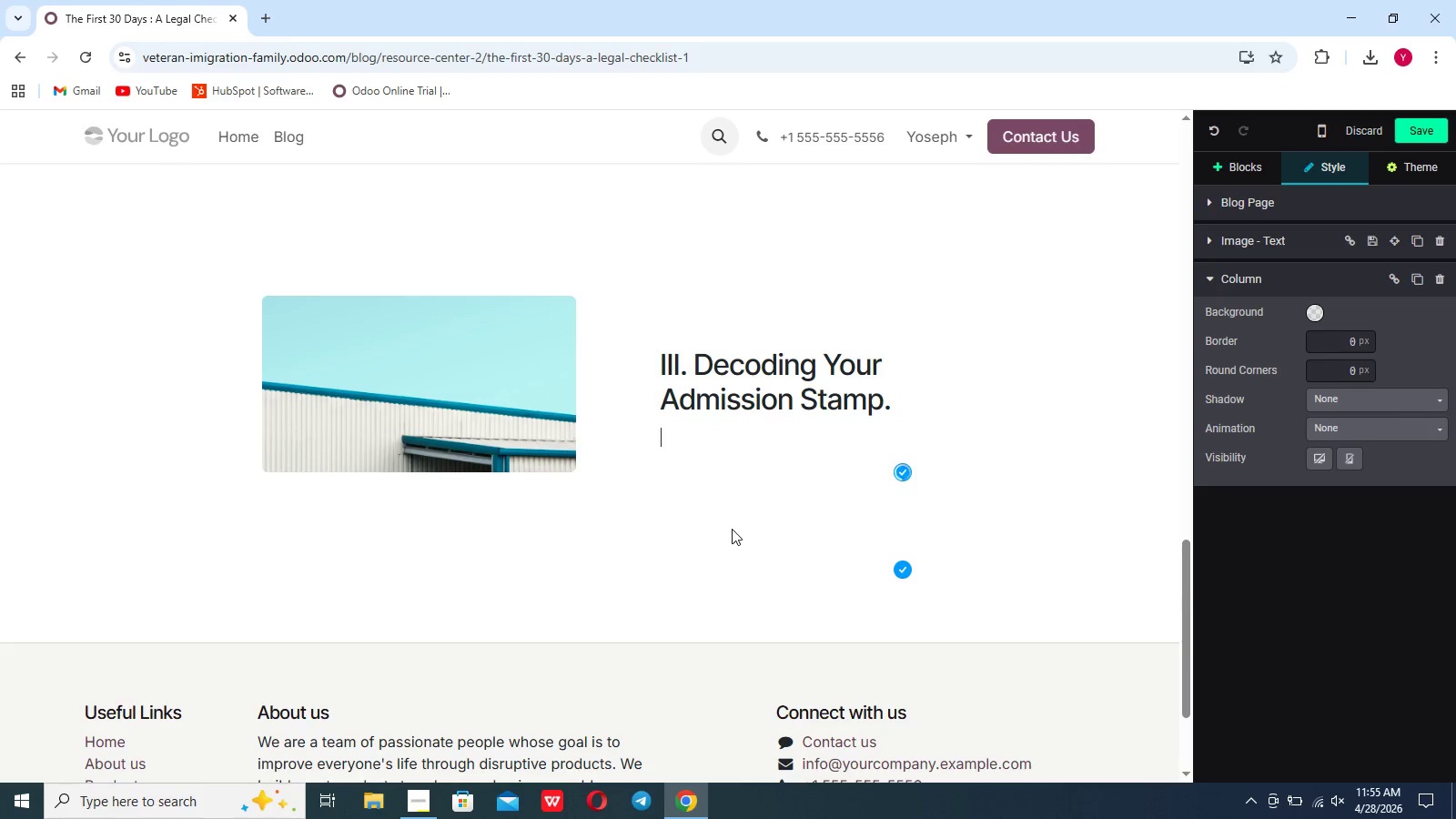 
type(Look closely at h)
key(Backspace)
type(the stamp record provided uo)
key(Backspace)
type(pon entry)
 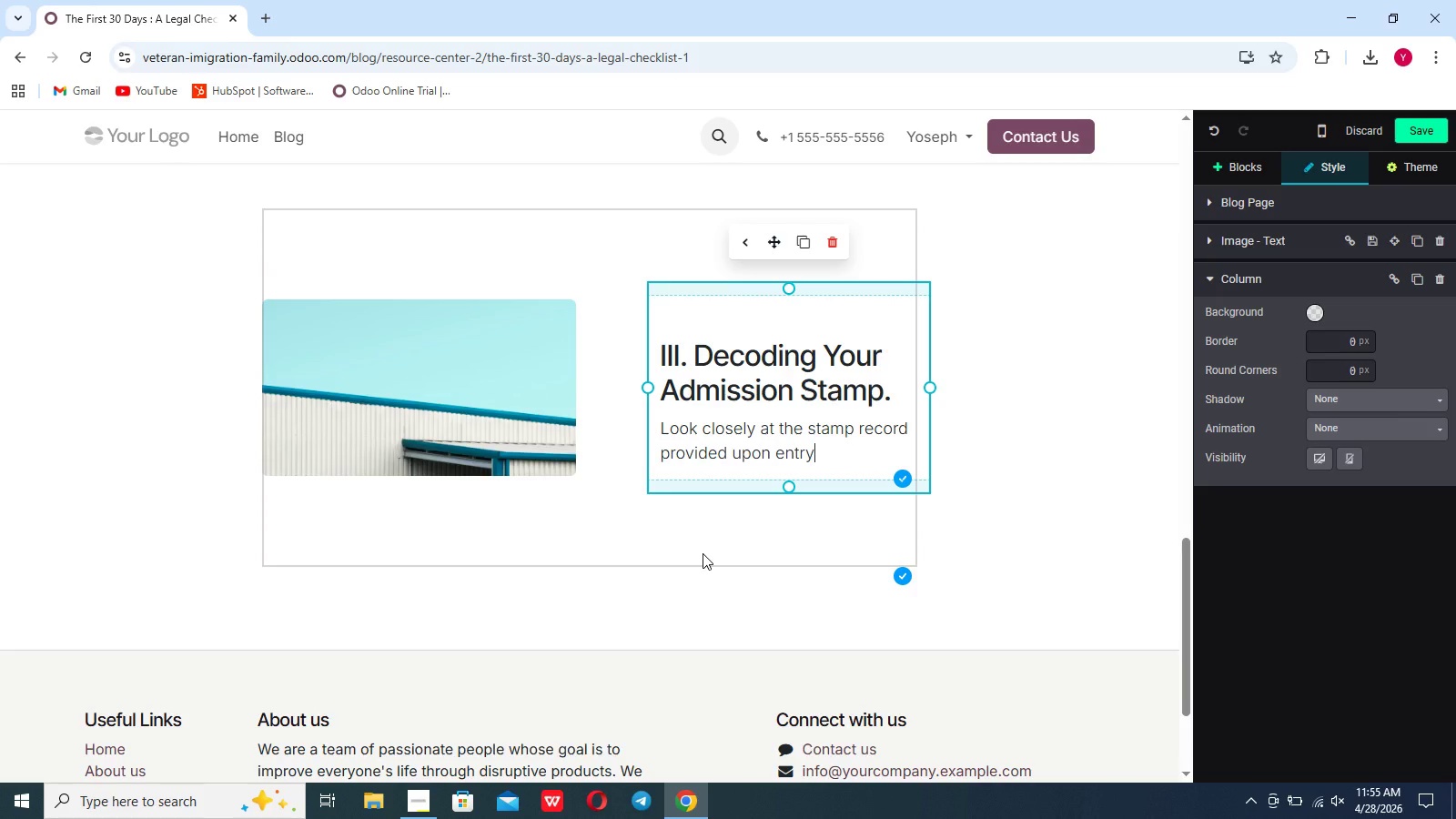 
type(. It contains your " Class Of Add)
key(Backspace)
type(misson )
key(Backspace)
key(Backspace)
key(Backspace)
type(ion )
key(Backspace)
type(" and co)
key(Backspace)
key(Backspace)
type(your )
 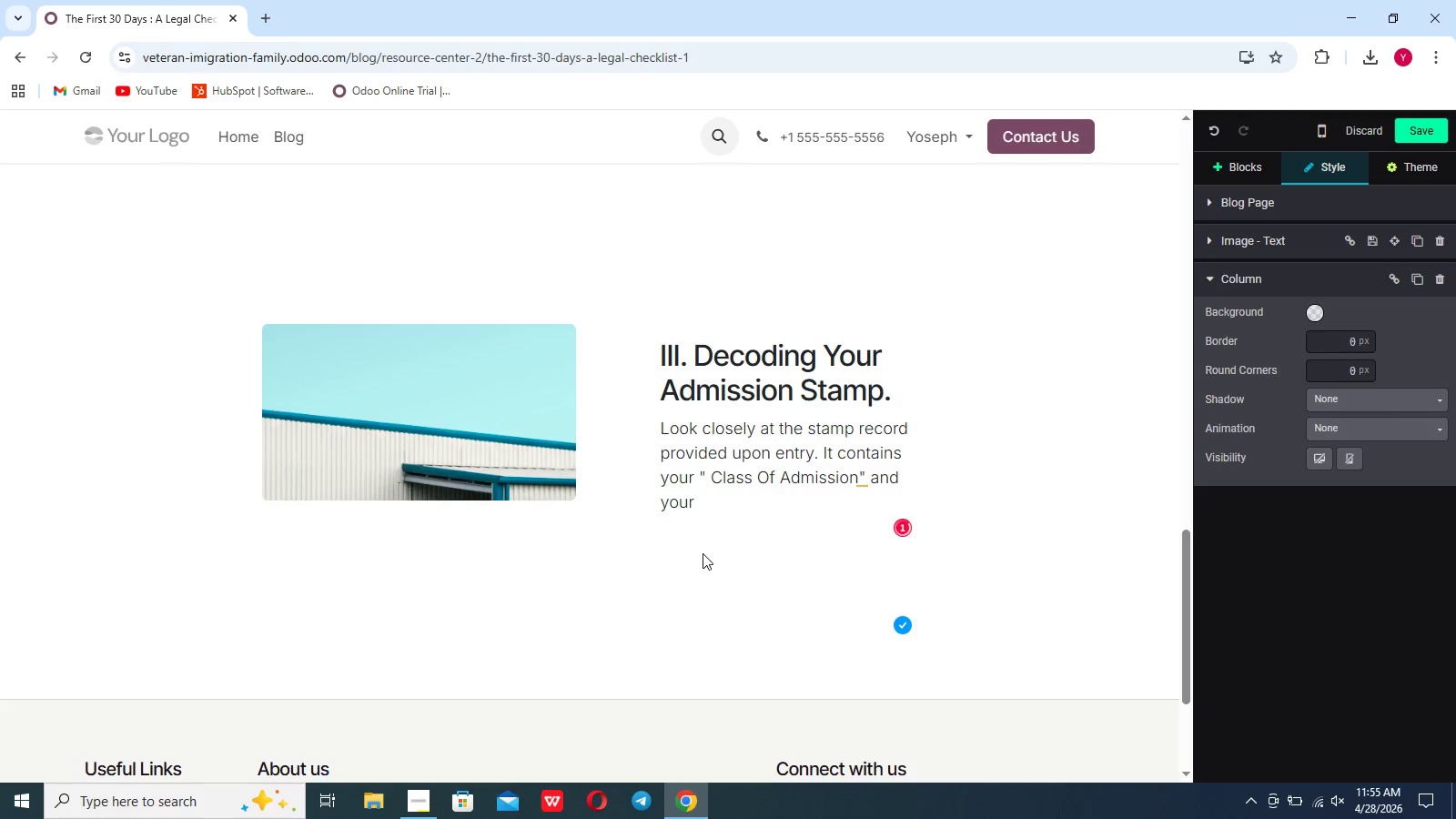 
type("Asmit until" date.)
key(Backspace)
type(, )
key(Backspace)
key(Backspace)
type(. Undertsnding these is vital )
 